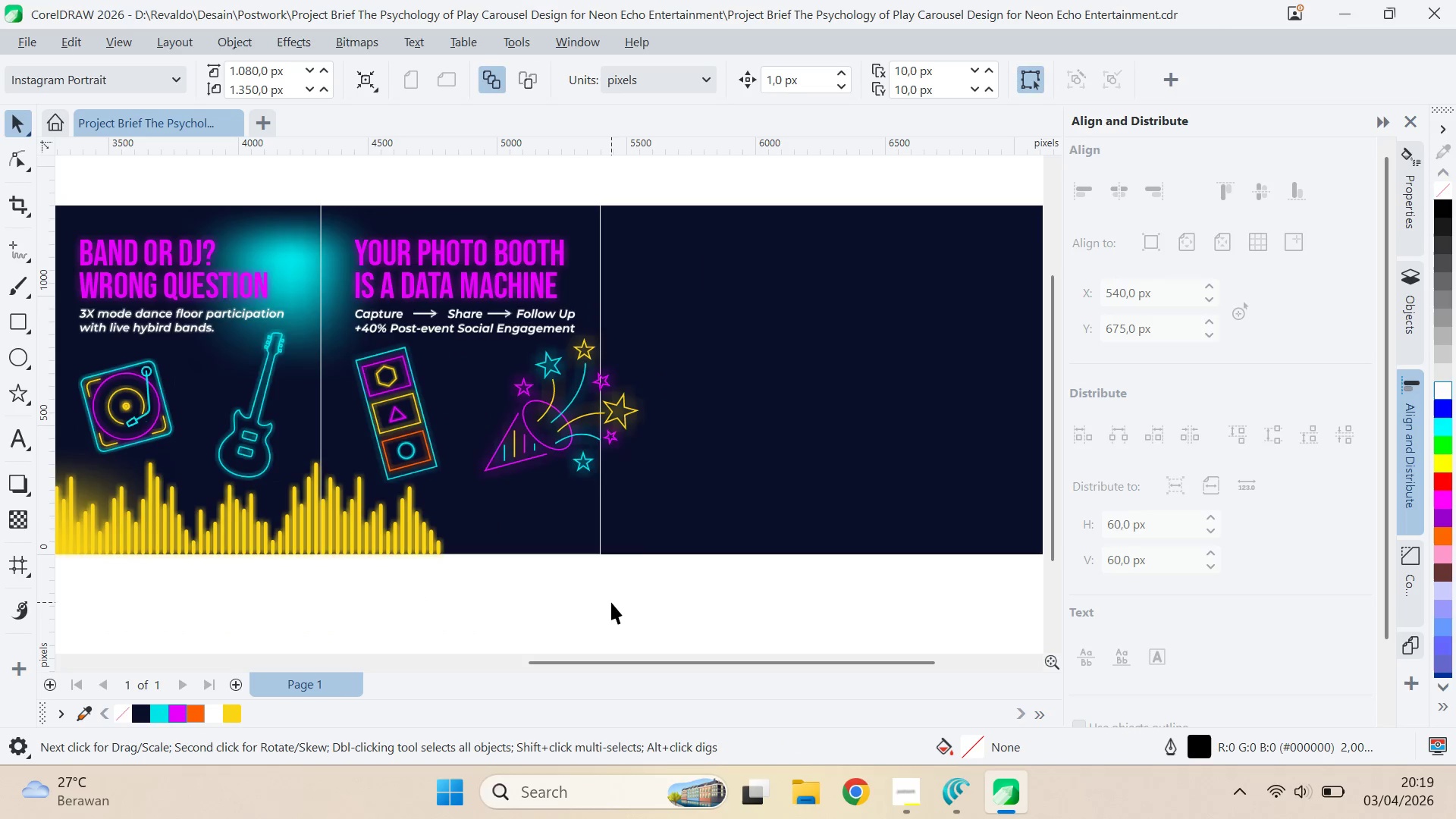 
key(Alt+AltLeft)
 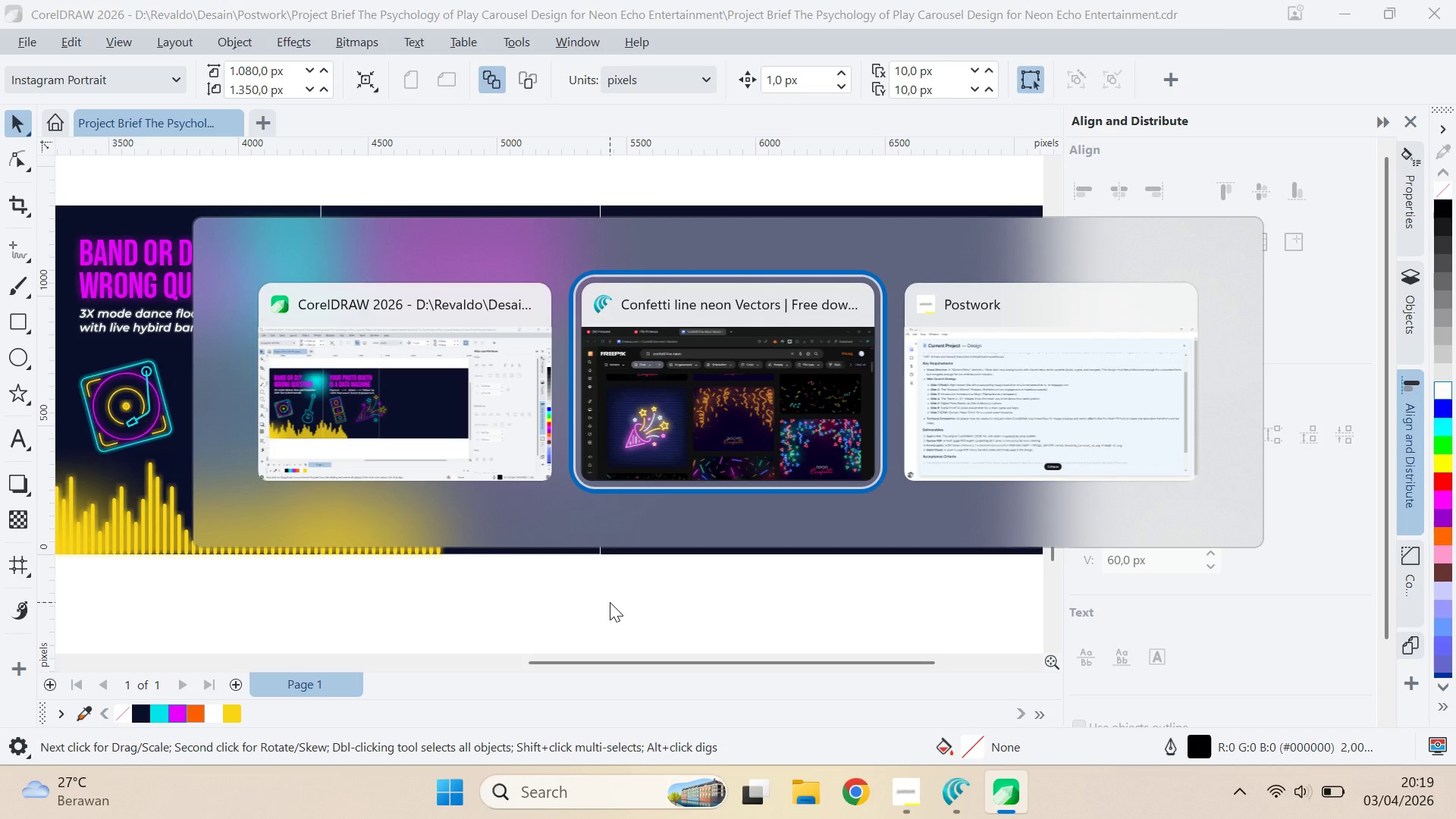 
key(Alt+Tab)
 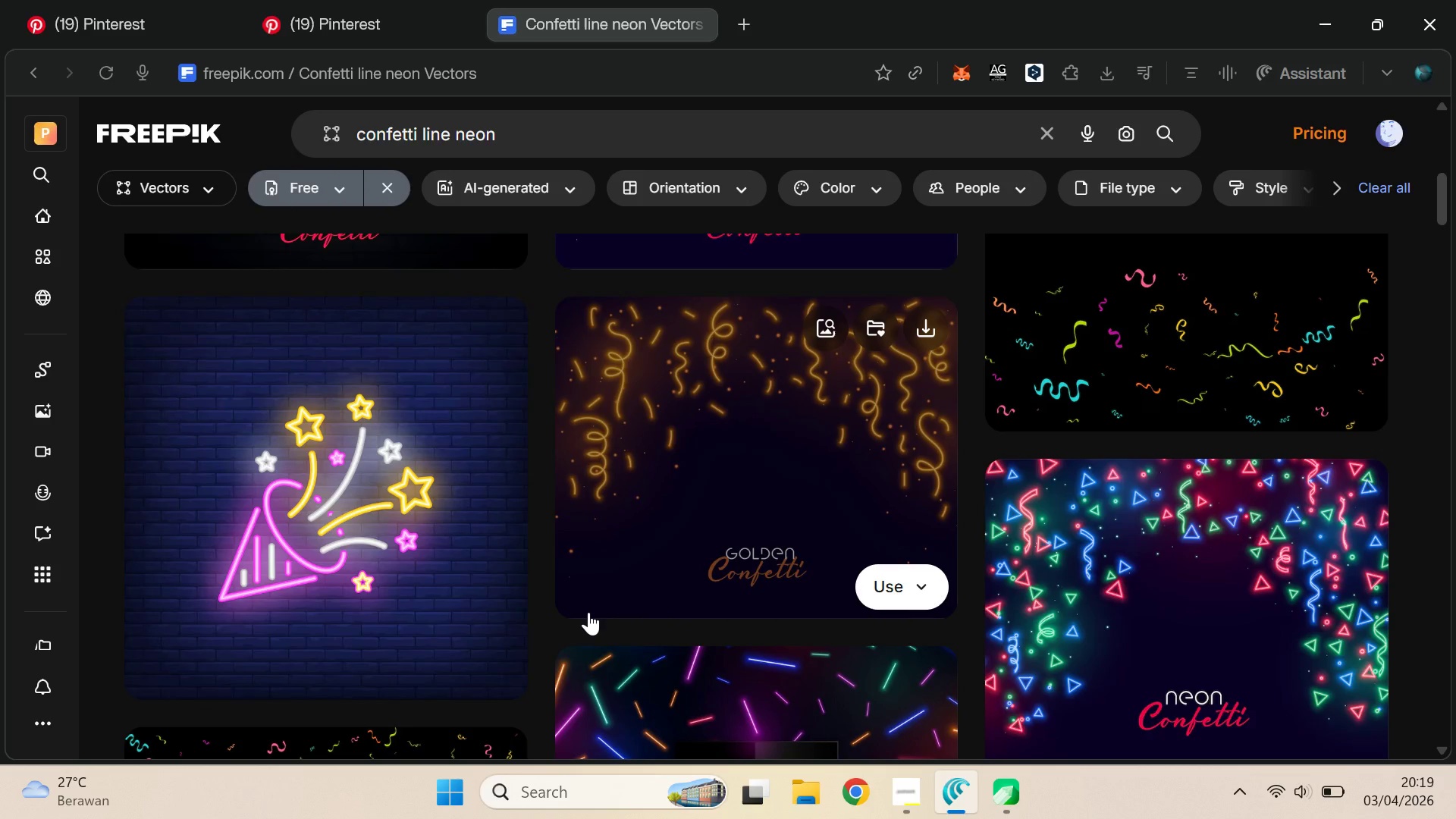 
wait(10.4)
 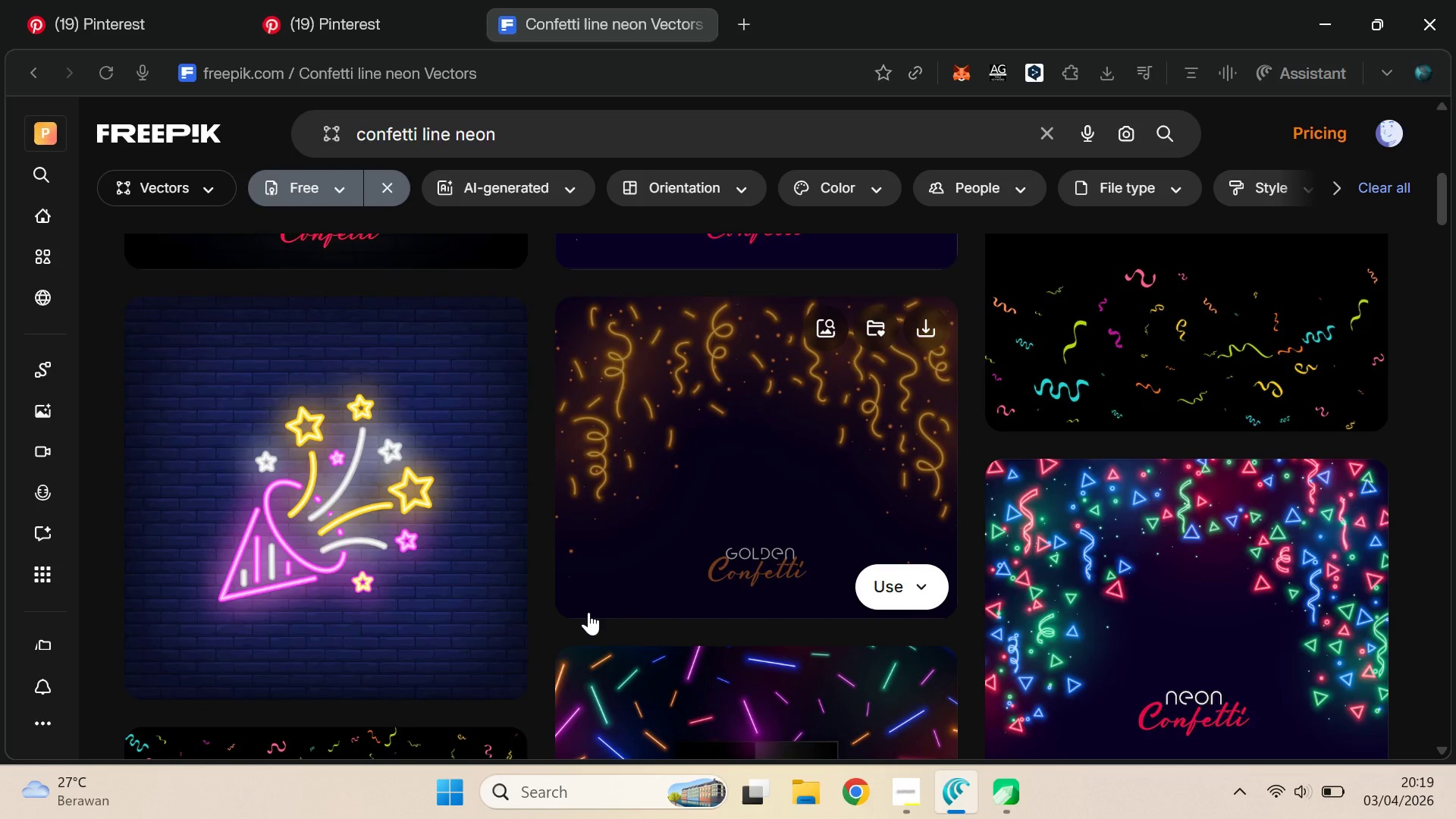 
mouse_move([510, 362])
 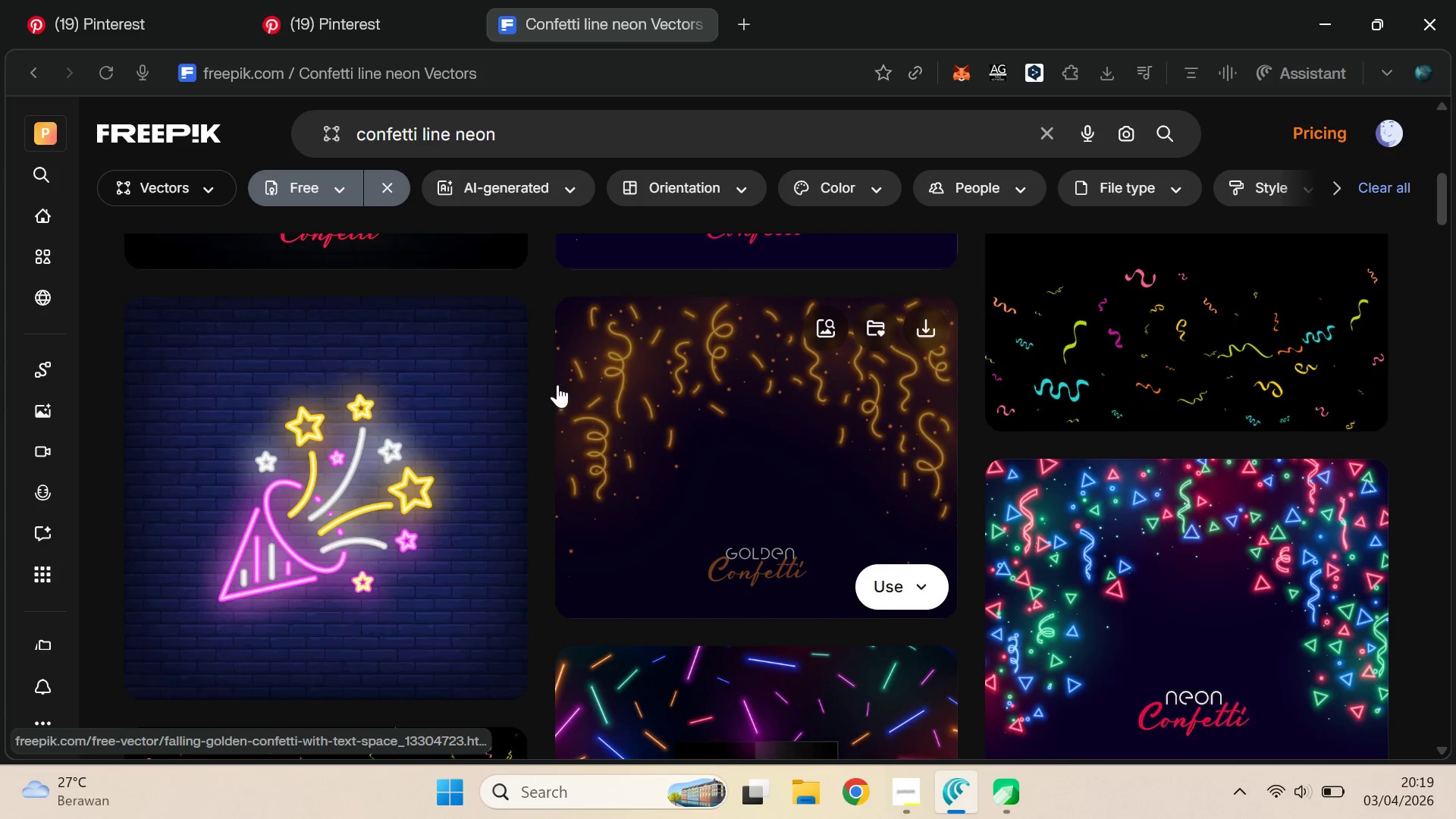 
key(Alt+AltLeft)
 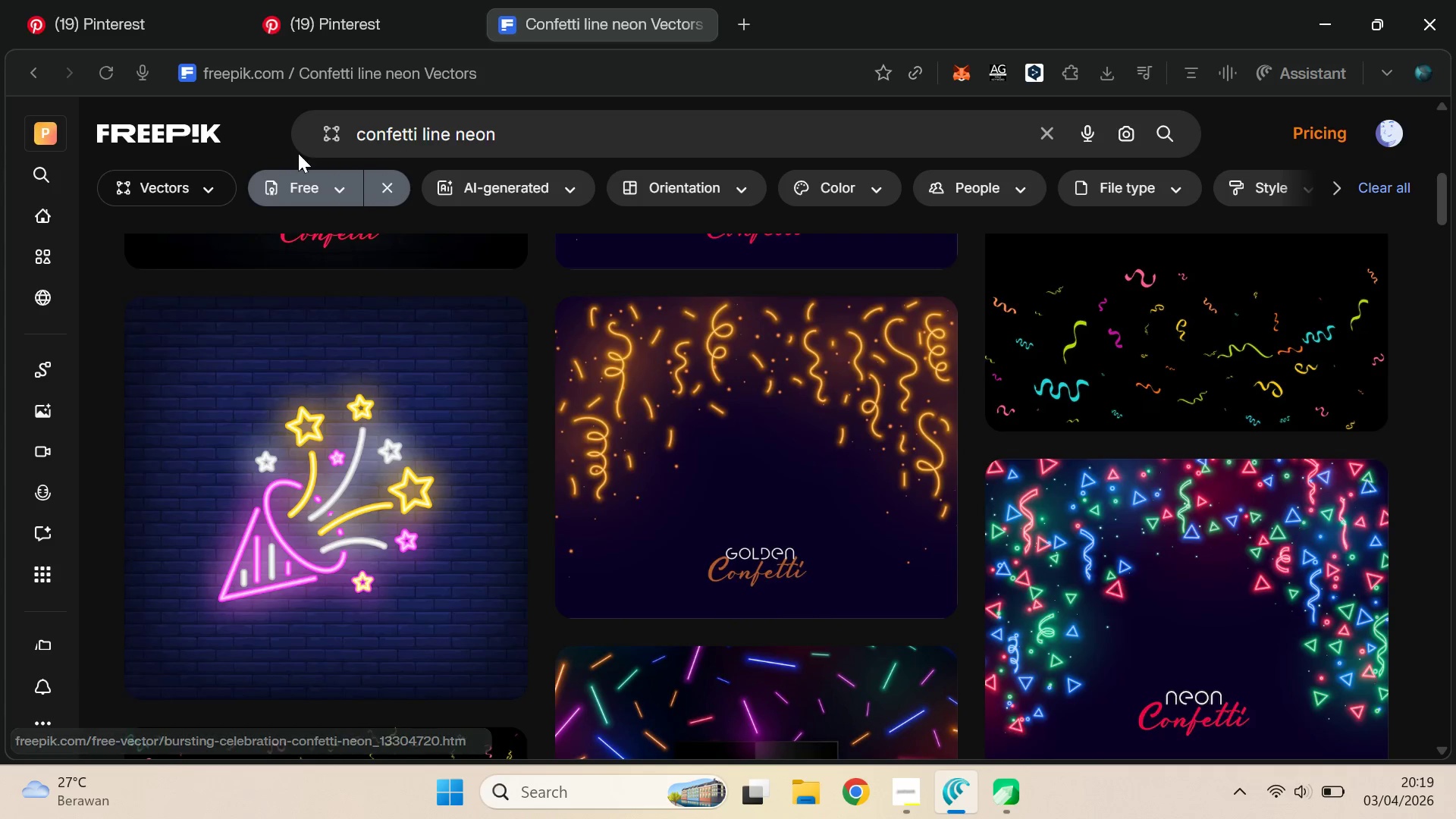 
key(Alt+Tab)
 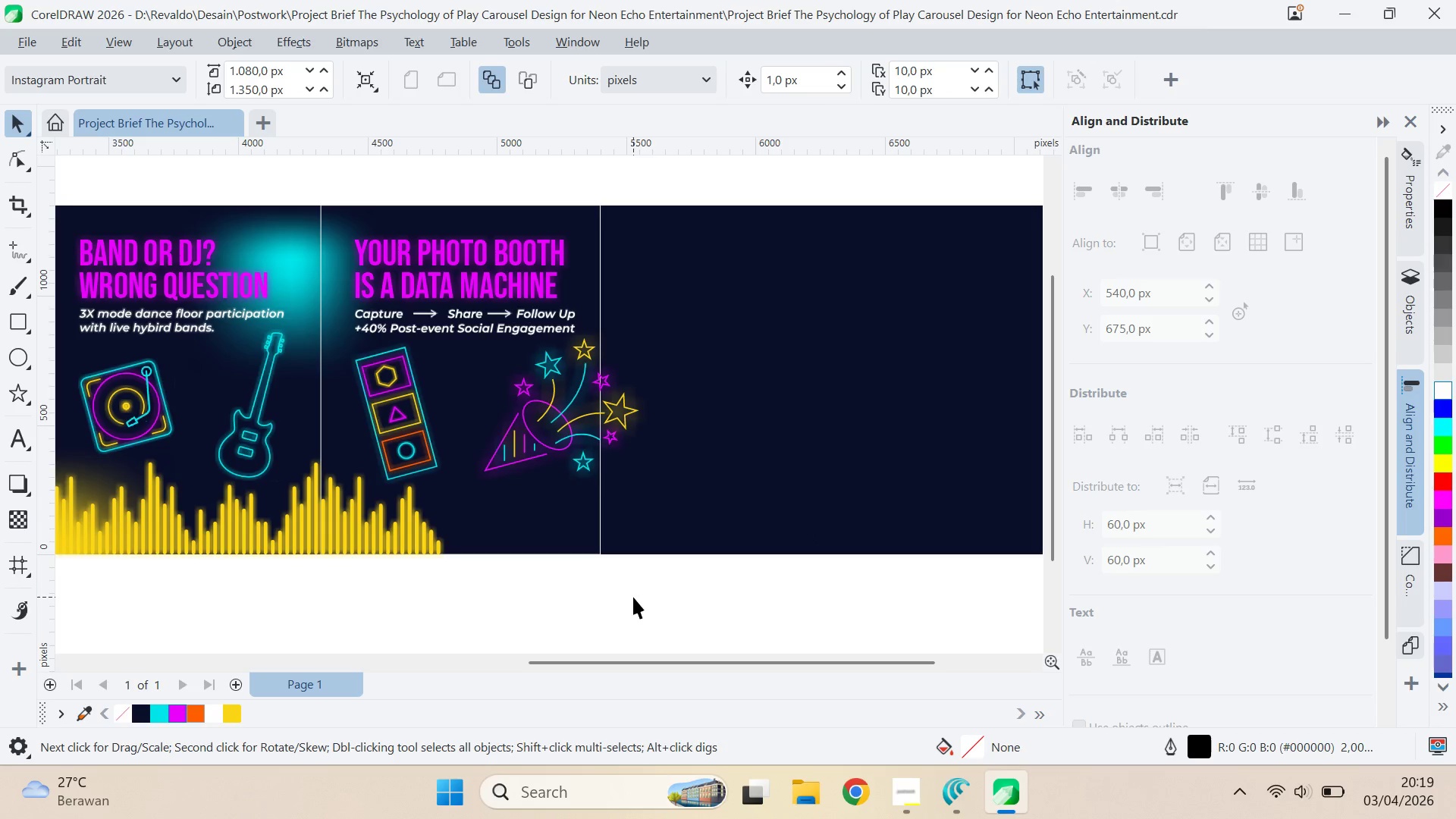 
left_click([629, 599])
 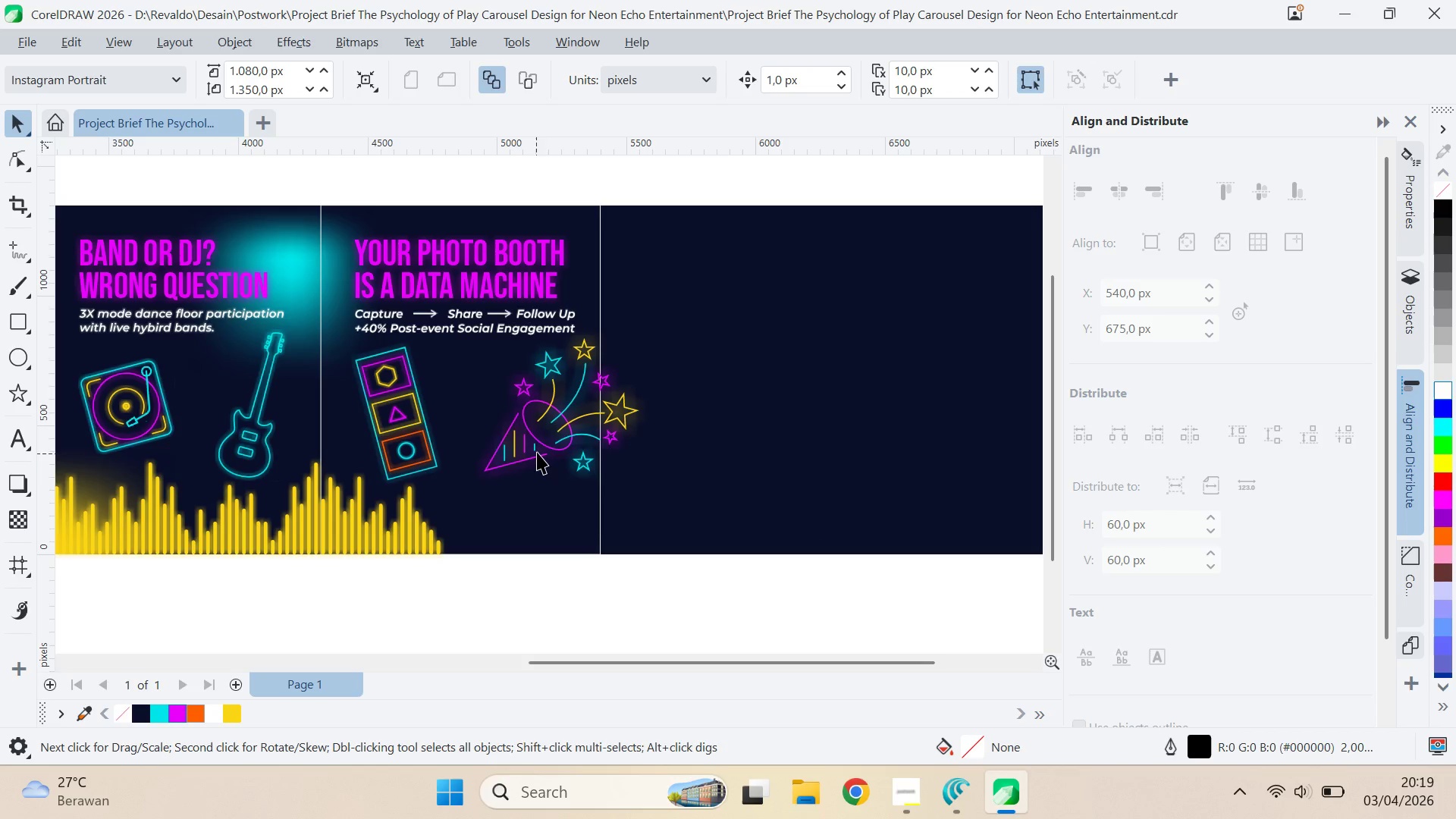 
left_click_drag(start_coordinate=[537, 451], to_coordinate=[537, 502])
 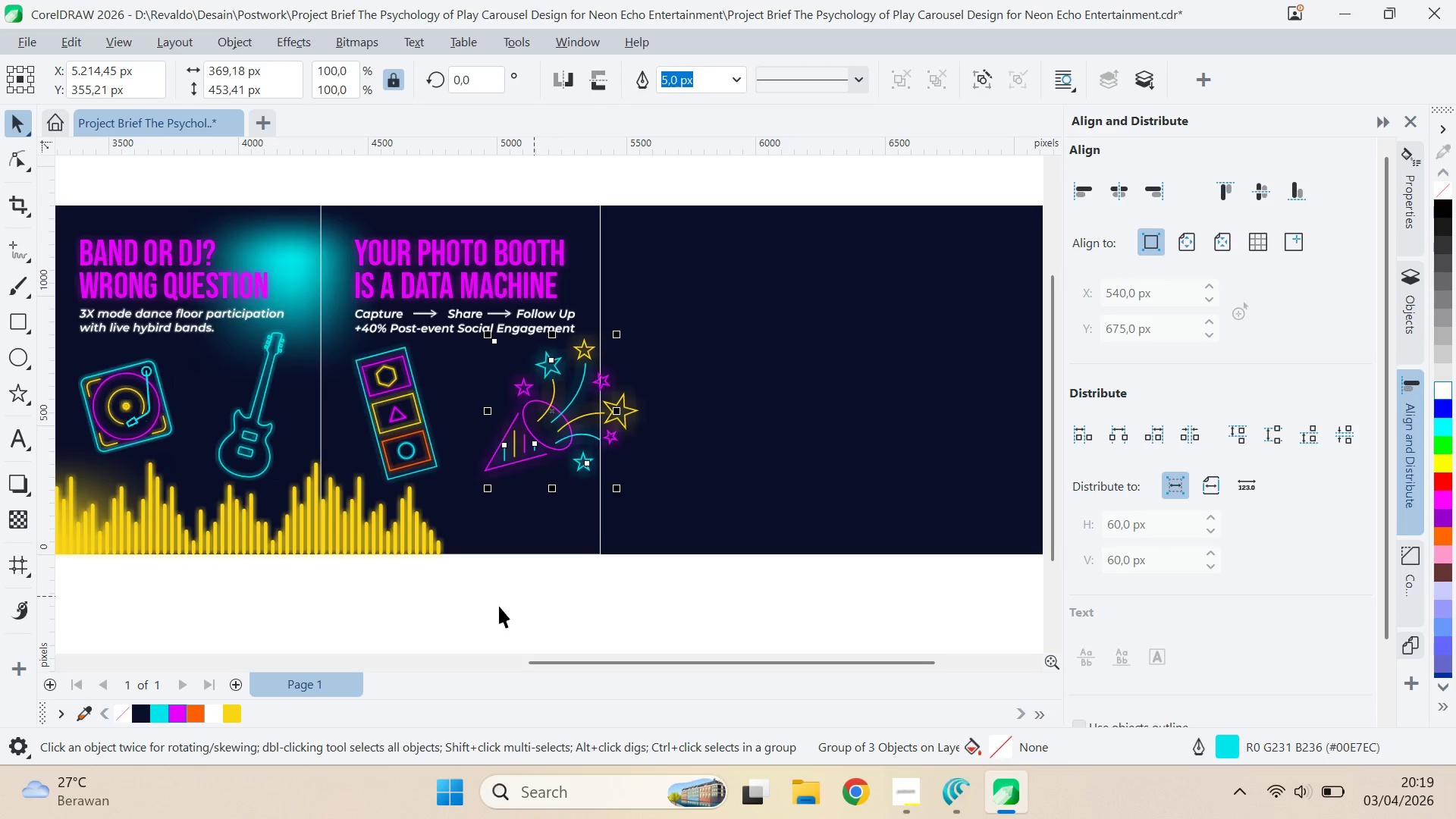 
hold_key(key=ShiftLeft, duration=0.7)
 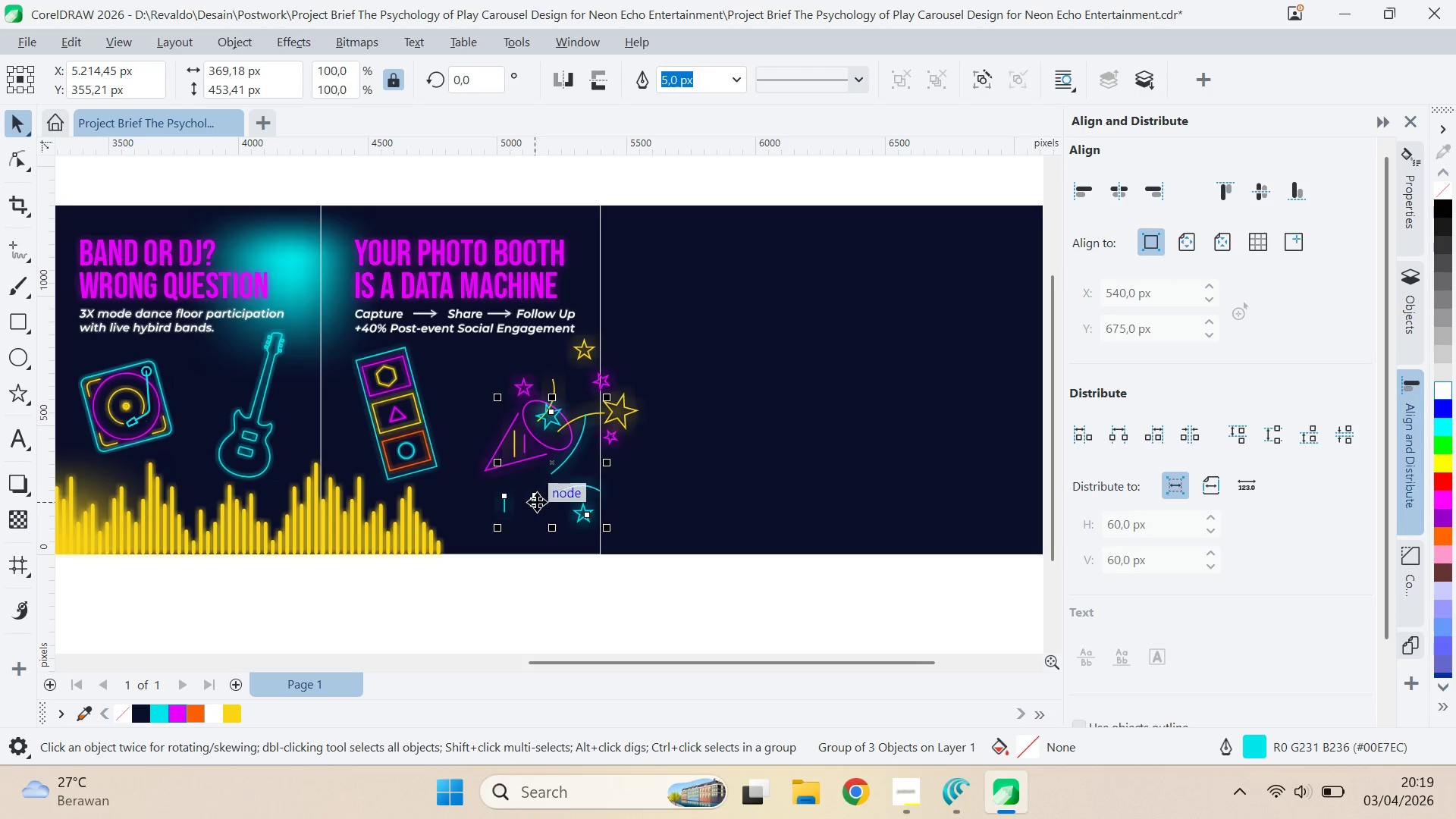 
key(Control+Z)
 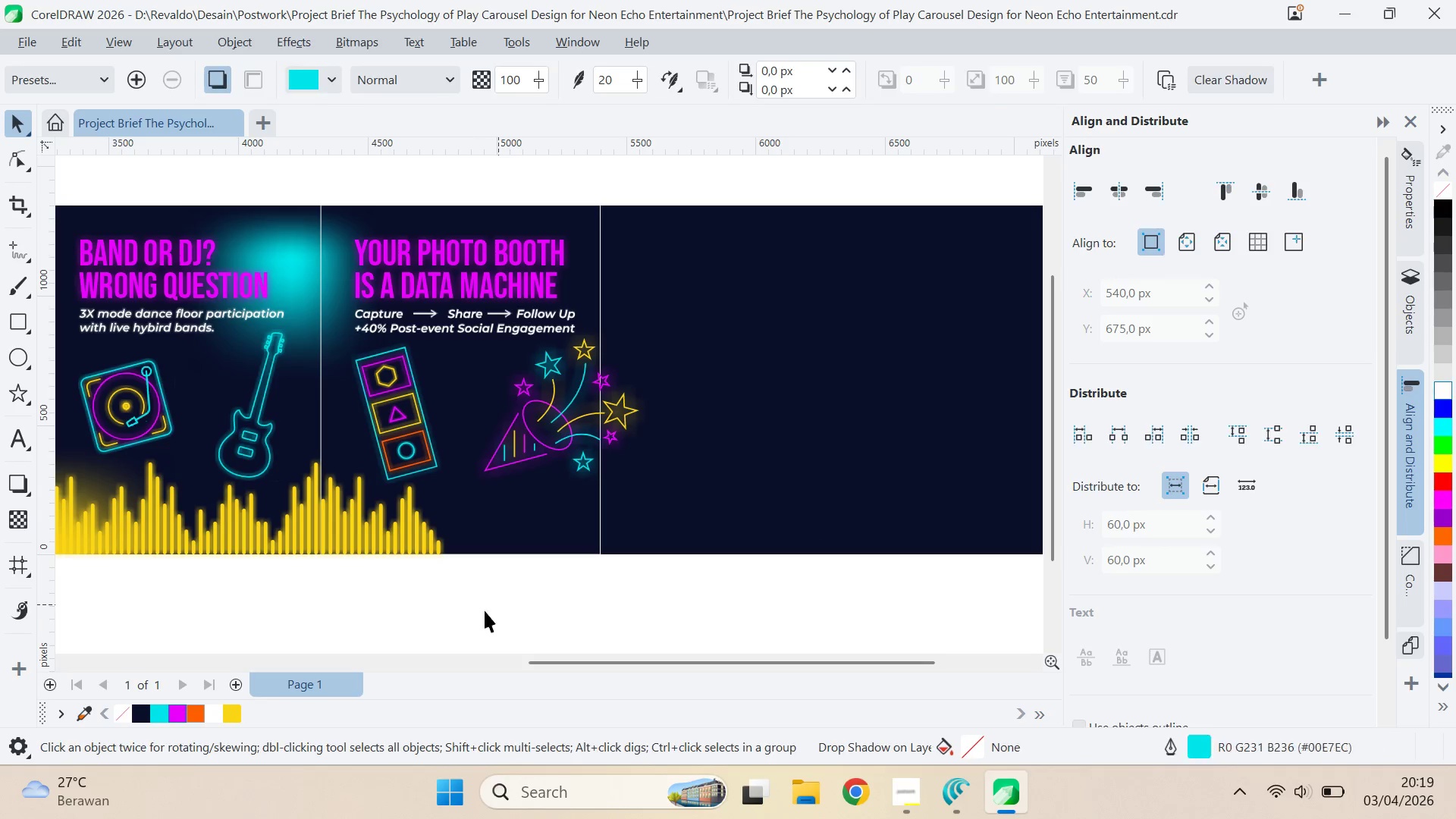 
left_click_drag(start_coordinate=[467, 614], to_coordinate=[686, 307])
 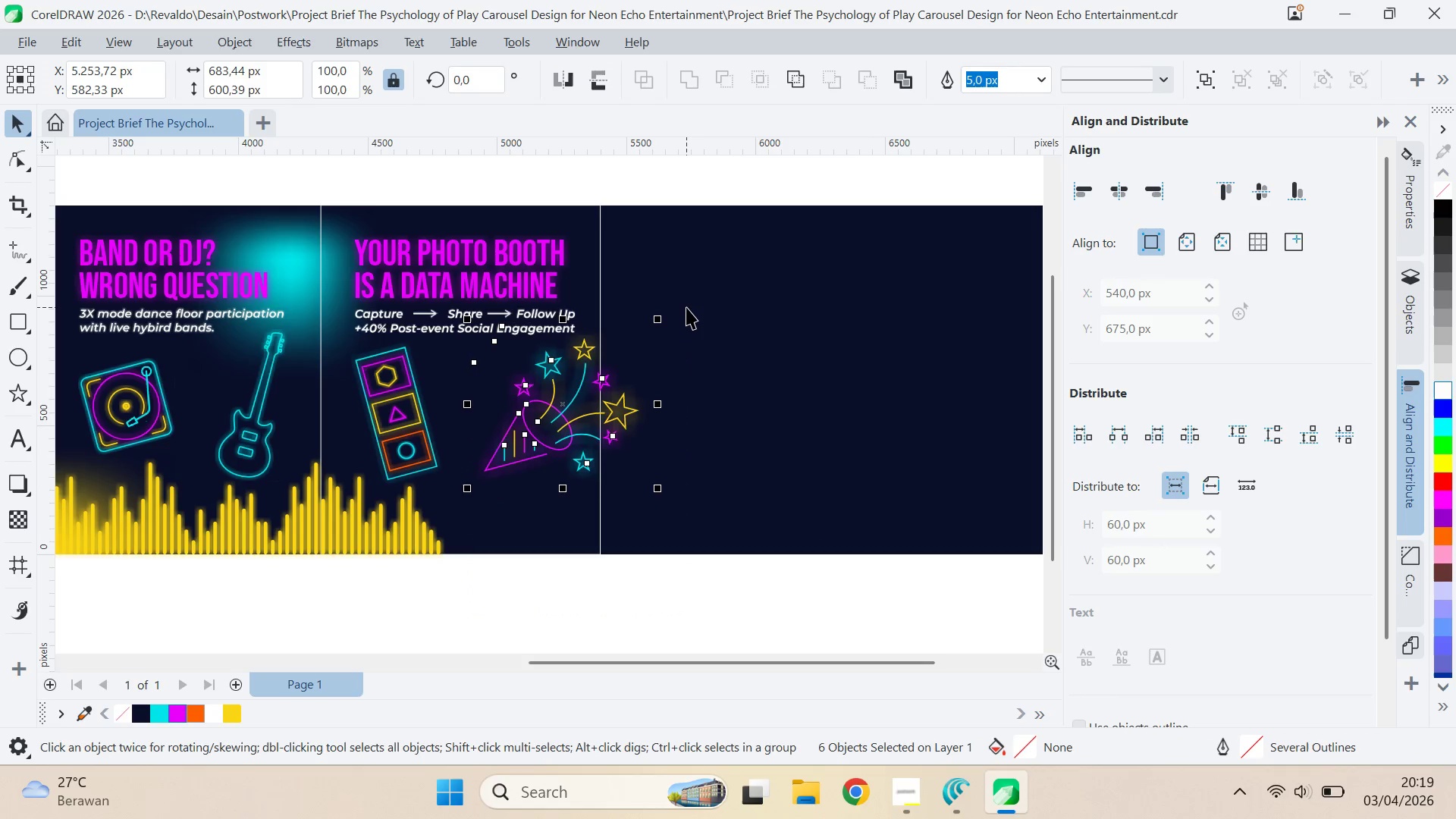 
key(Control+G)
 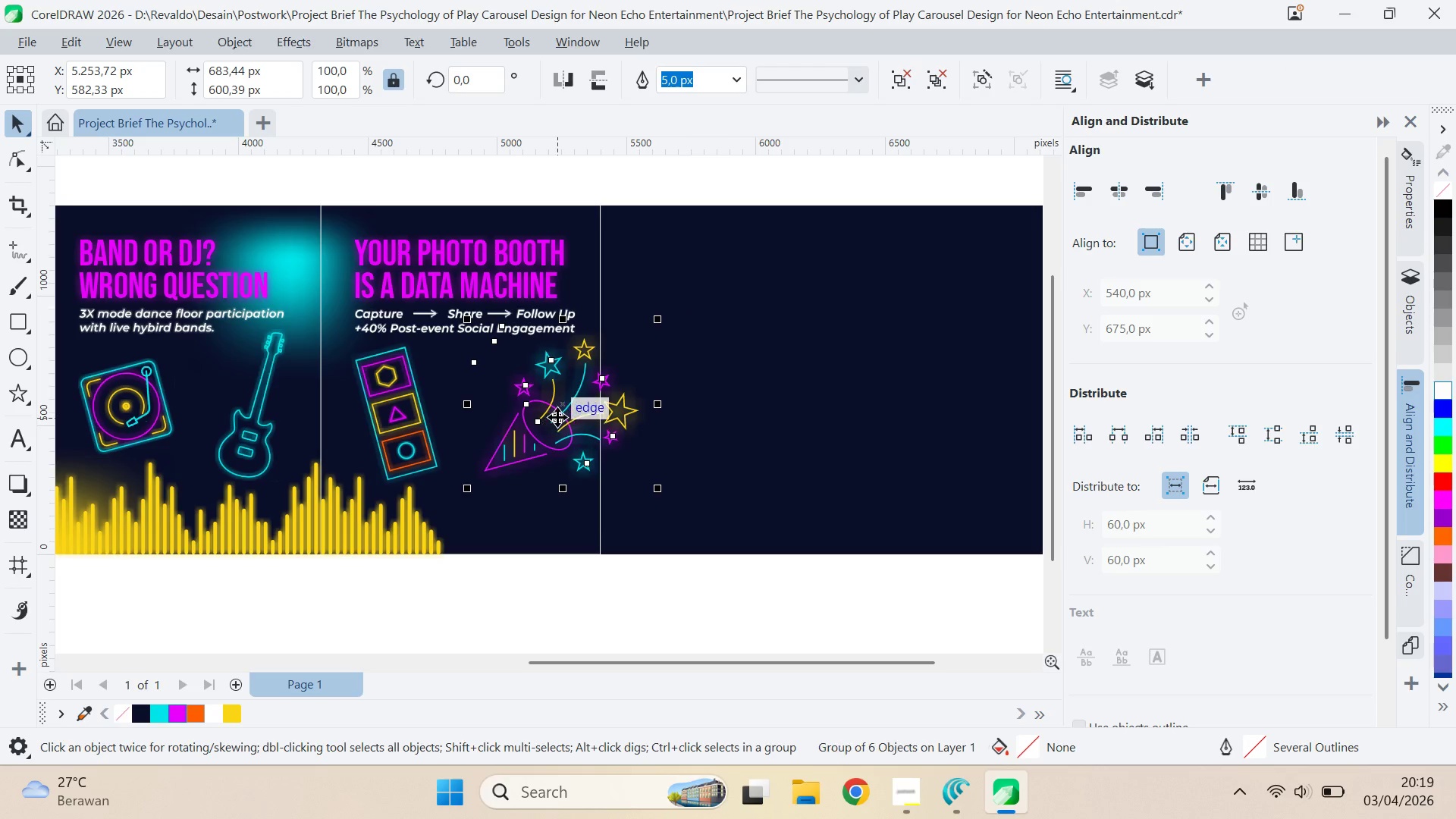 
left_click_drag(start_coordinate=[557, 417], to_coordinate=[563, 462])
 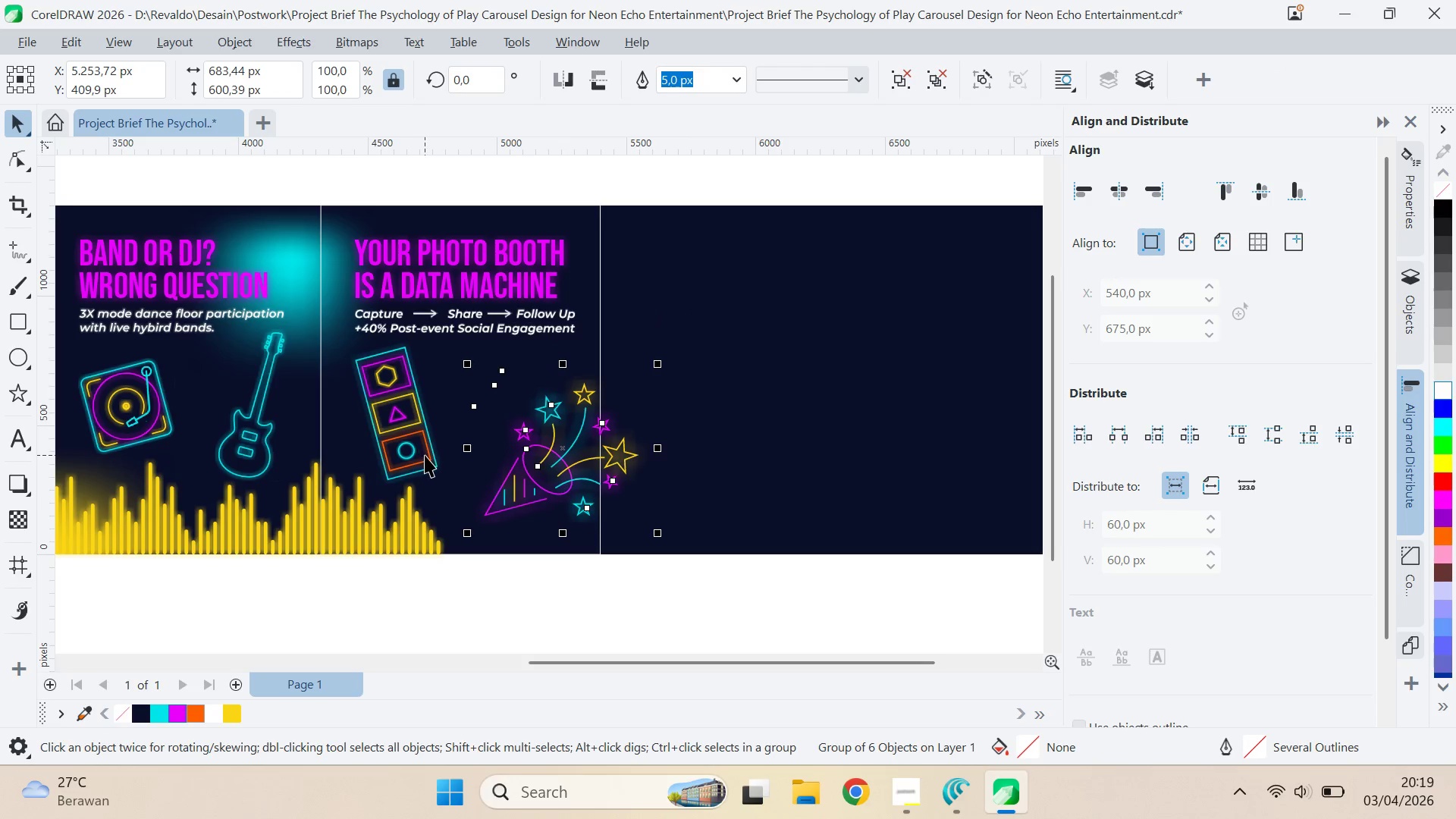 
hold_key(key=ShiftLeft, duration=0.91)
 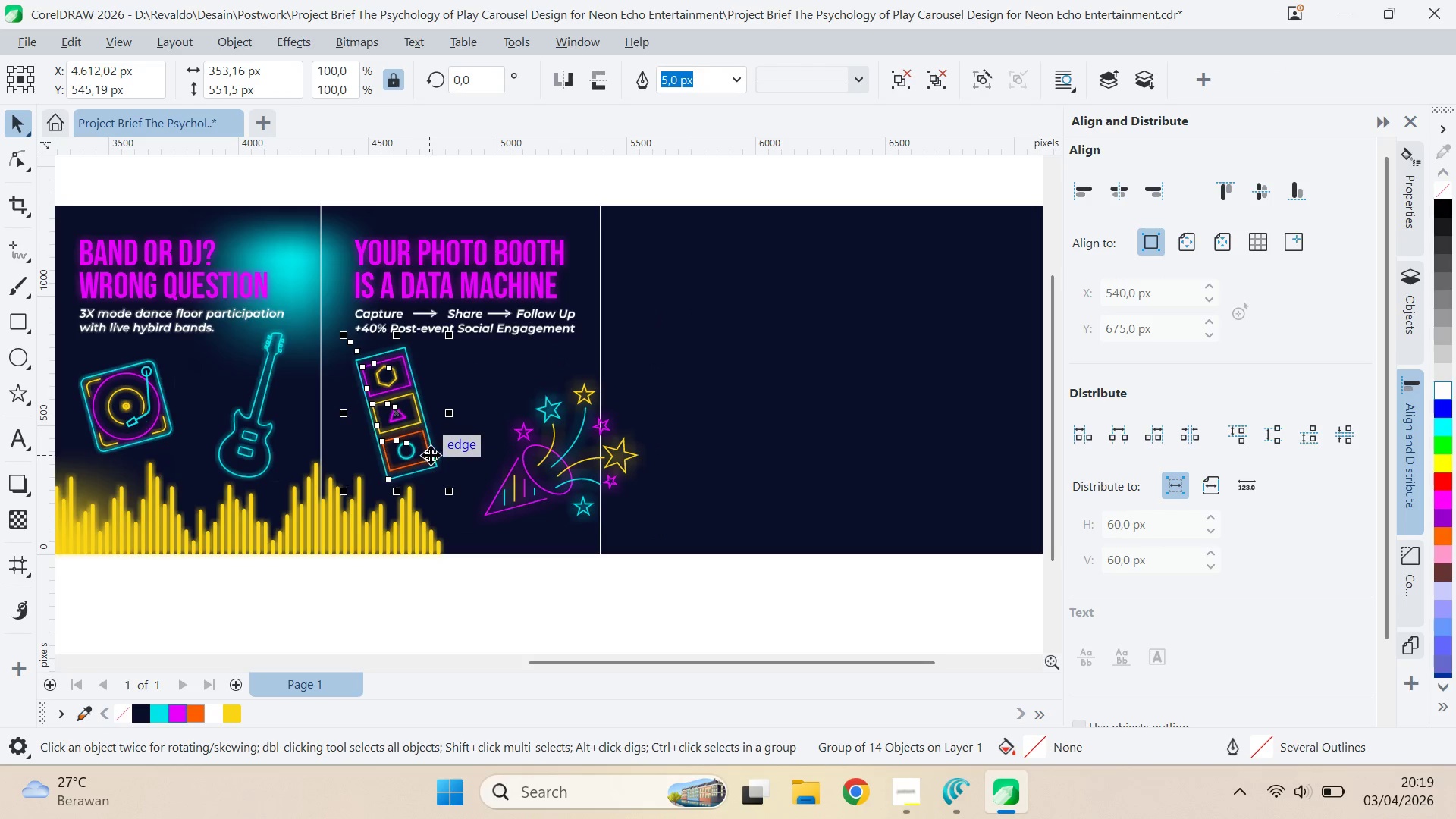 
left_click_drag(start_coordinate=[417, 445], to_coordinate=[435, 453])
 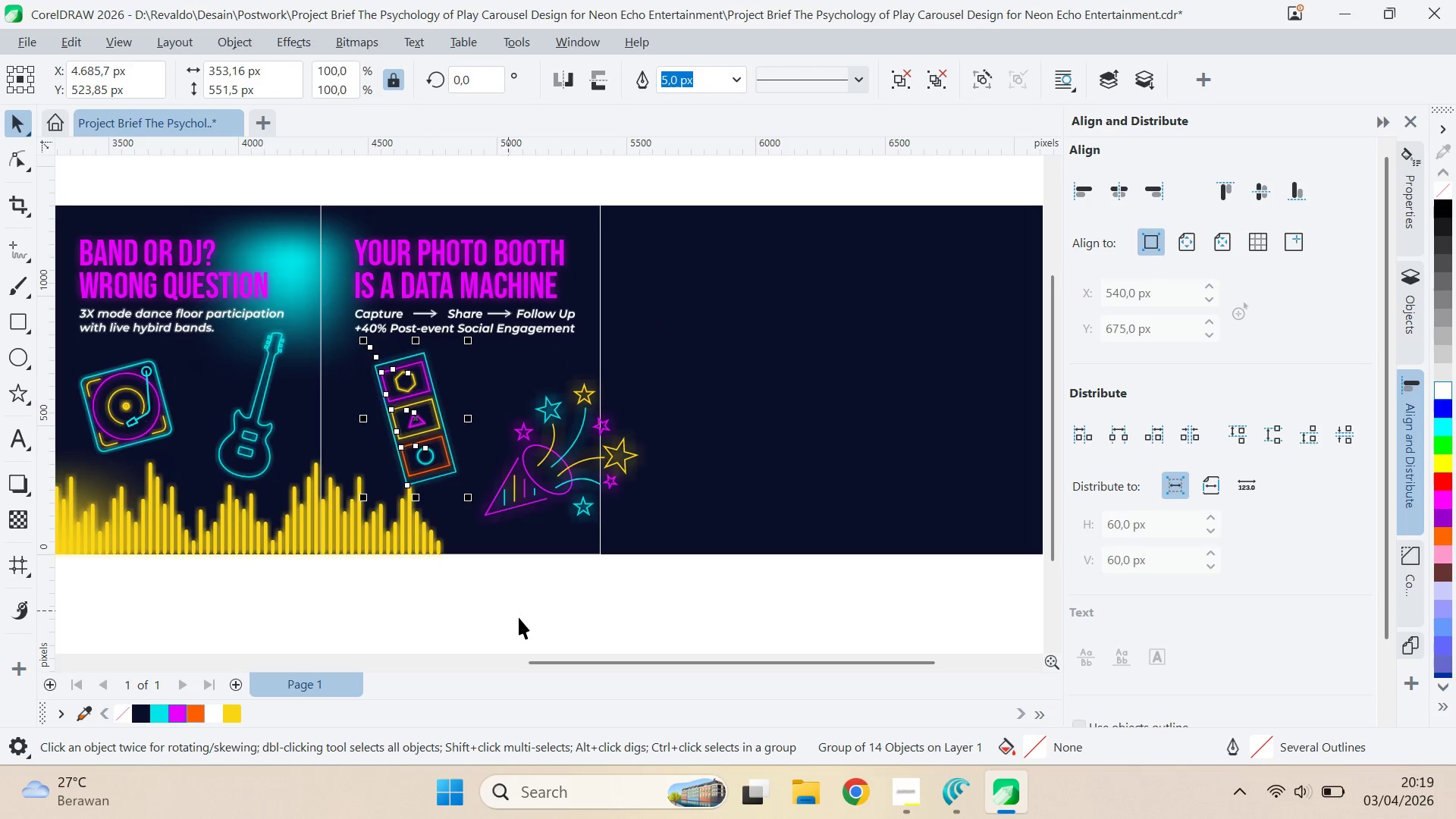 
left_click_drag(start_coordinate=[519, 617], to_coordinate=[519, 613])
 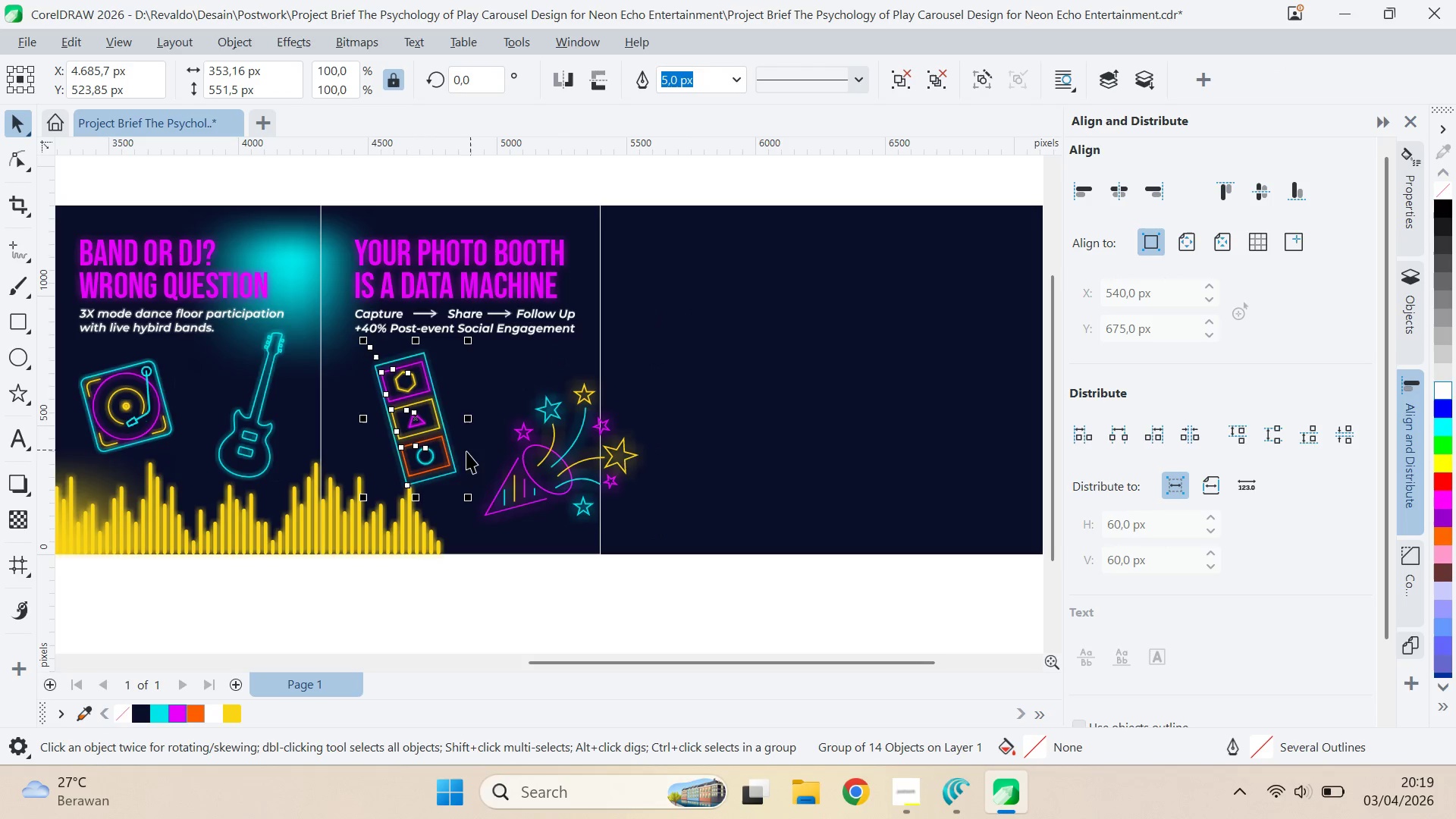 
triple_click([447, 450])
 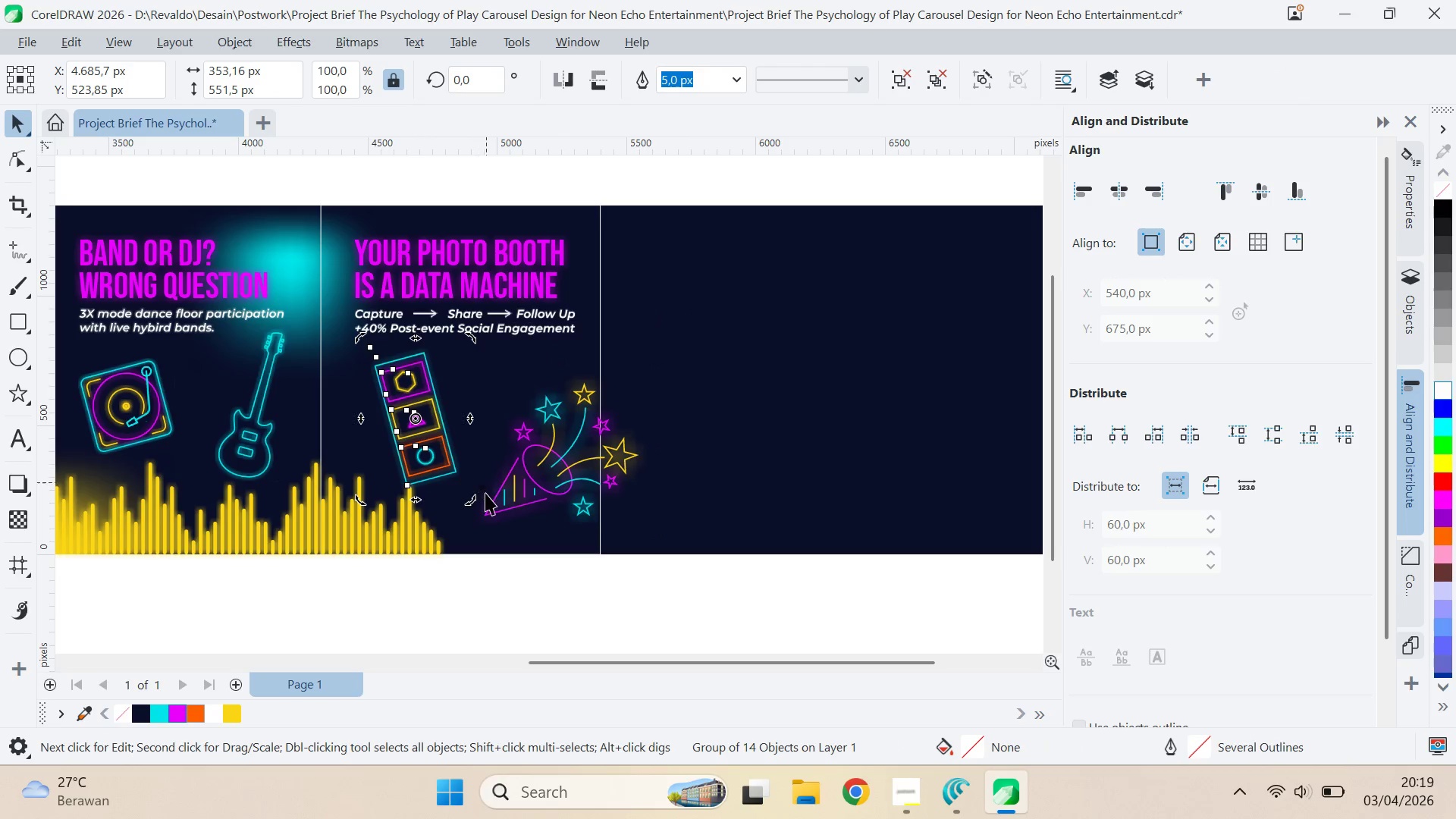 
hold_key(key=ControlLeft, duration=0.92)
left_click_drag(start_coordinate=[475, 500], to_coordinate=[490, 488])
 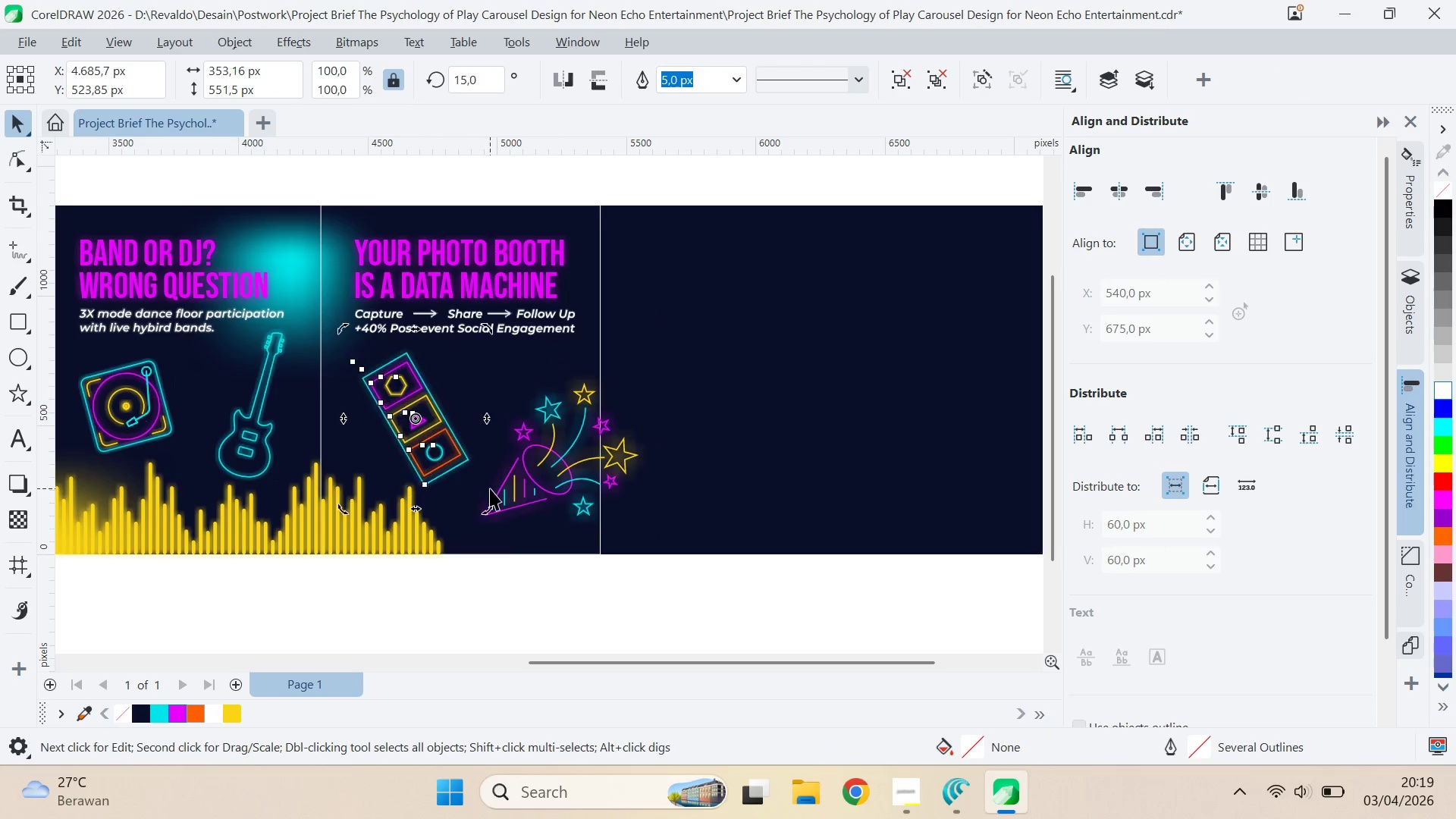 
hold_key(key=ControlLeft, duration=18.11)
left_click_drag(start_coordinate=[435, 430], to_coordinate=[430, 427])
 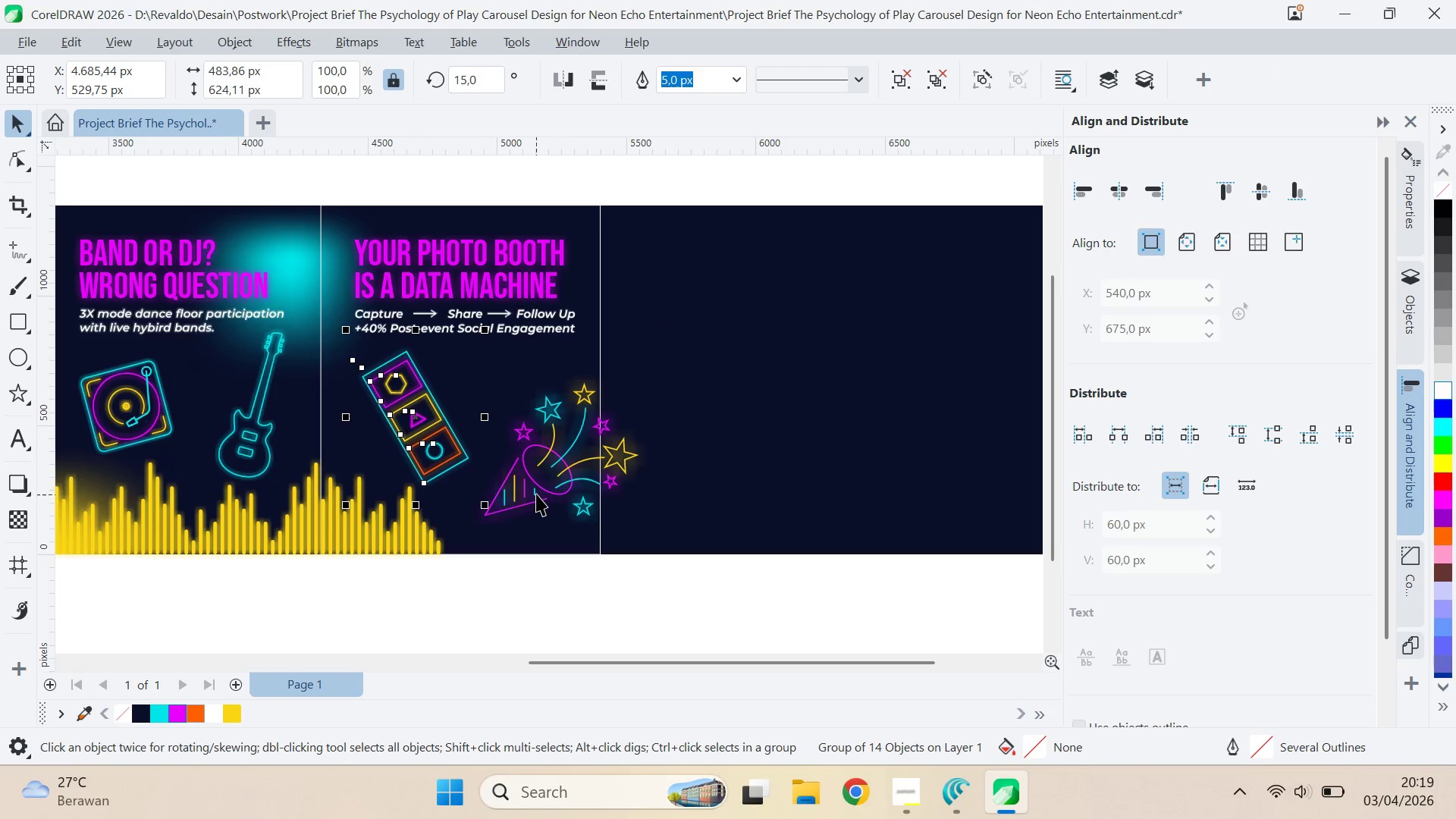 
left_click_drag(start_coordinate=[536, 492], to_coordinate=[516, 505])
 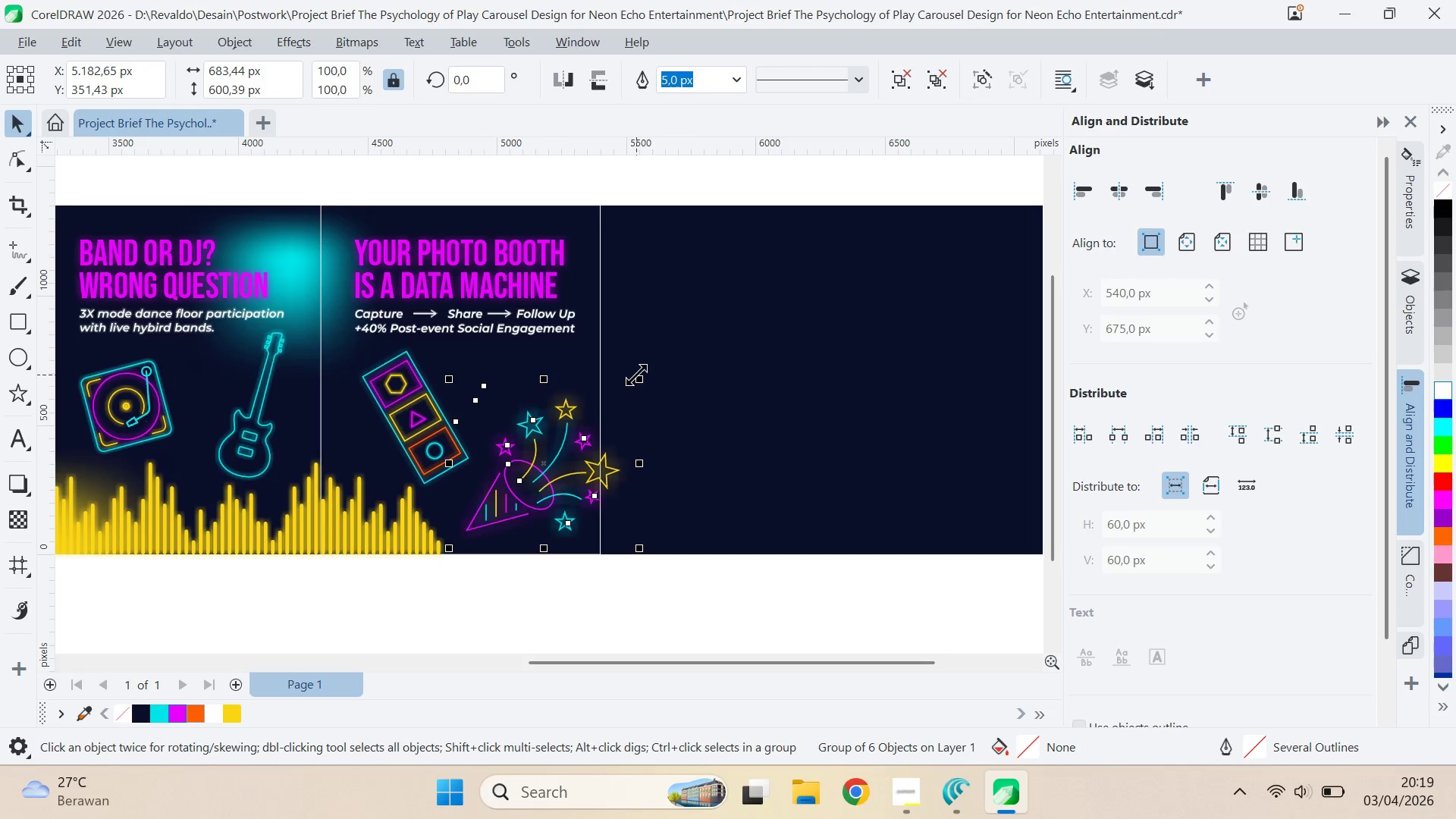 
left_click_drag(start_coordinate=[640, 381], to_coordinate=[681, 331])
 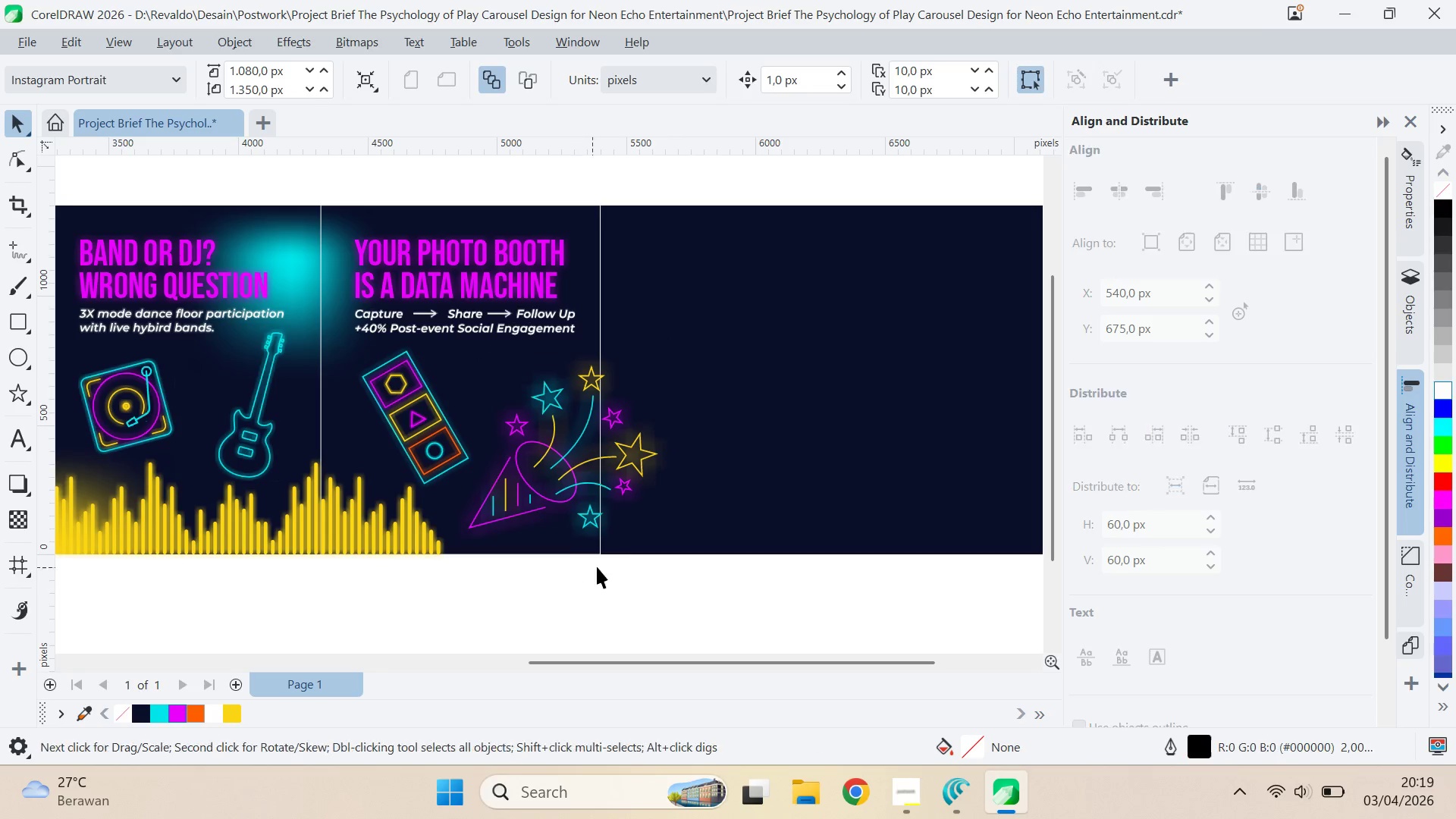 
type(qvqva)
 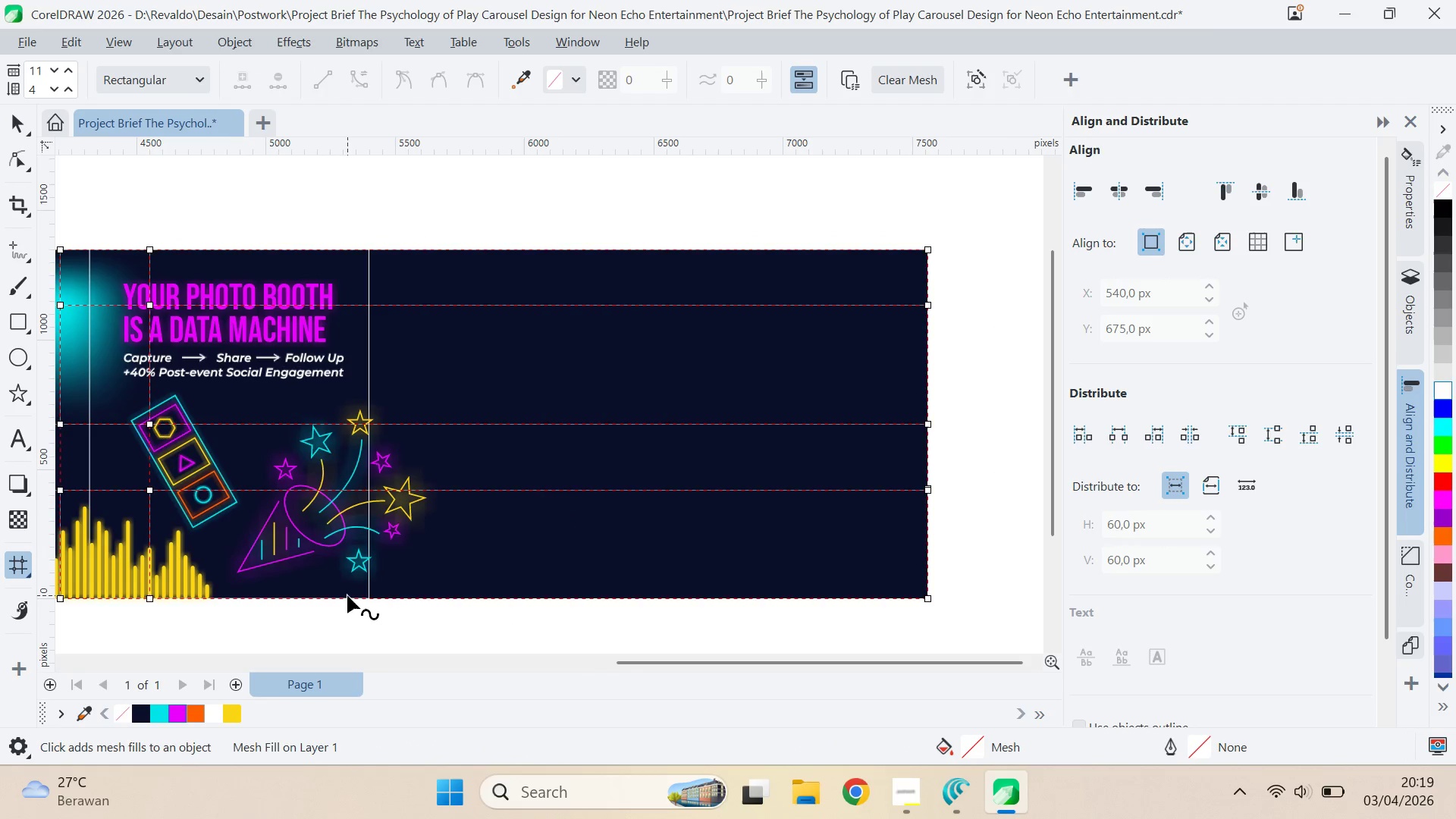 
left_click_drag(start_coordinate=[699, 567], to_coordinate=[698, 586])
 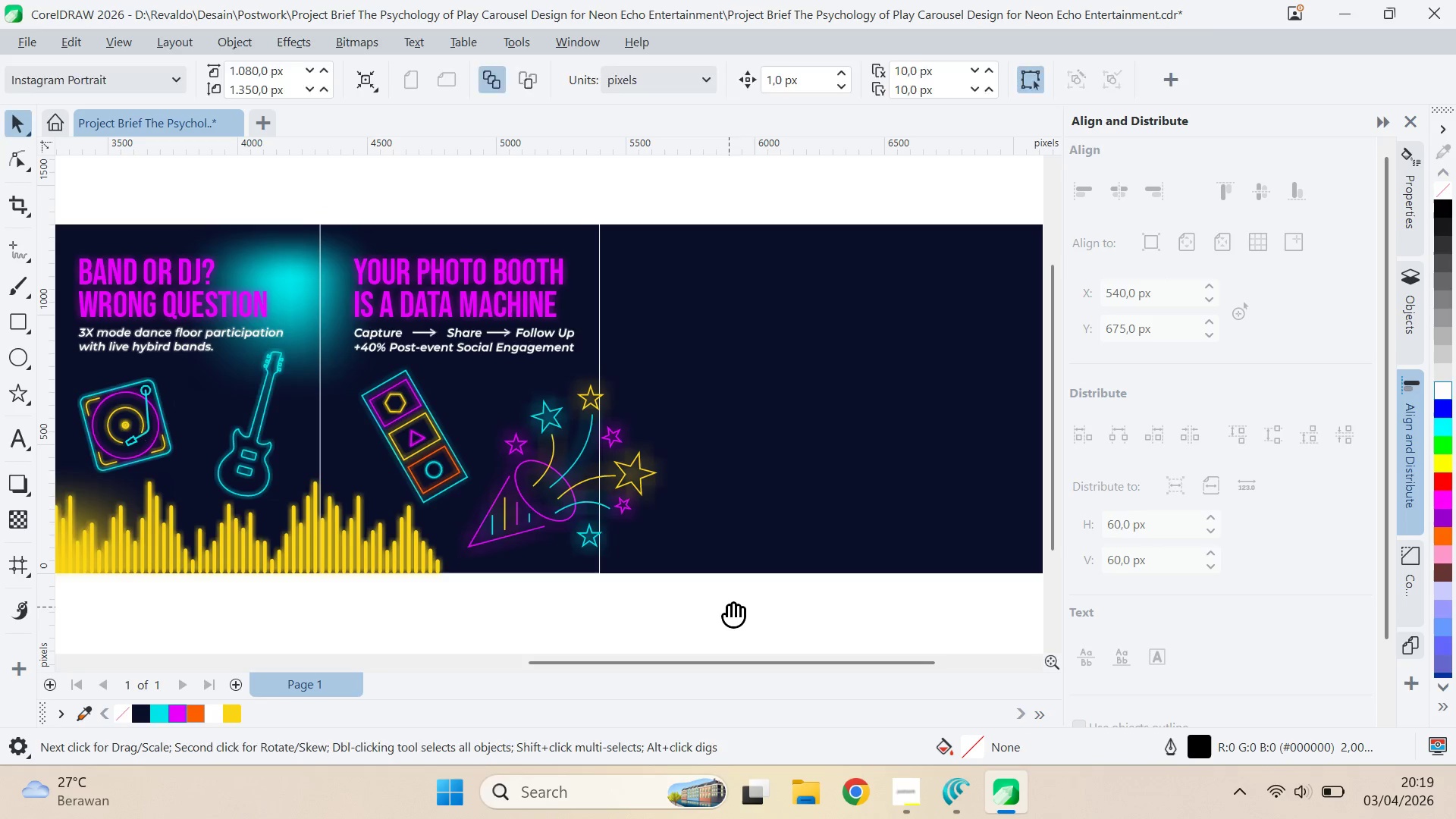 
left_click_drag(start_coordinate=[726, 602], to_coordinate=[597, 620])
 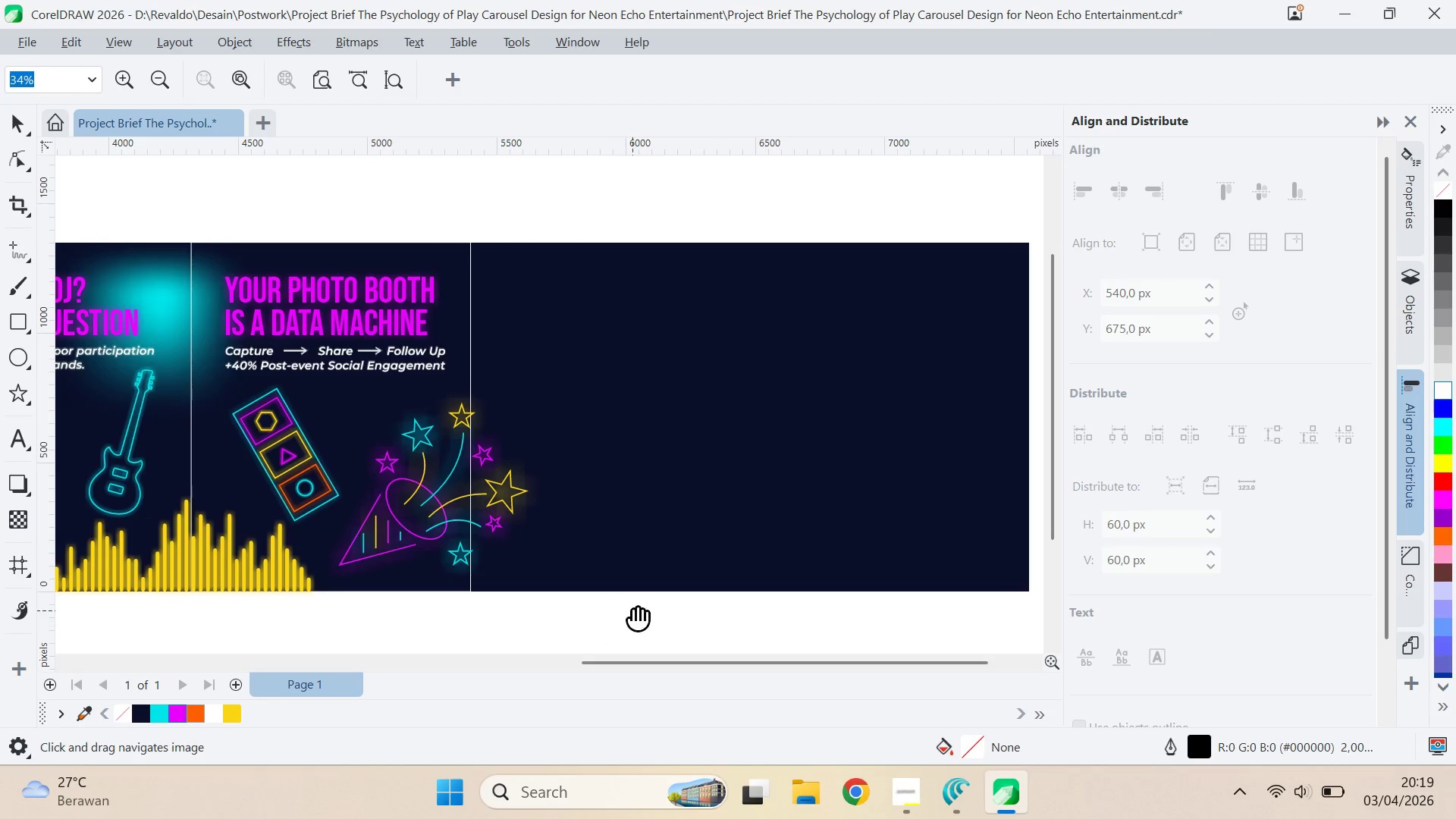 
left_click_drag(start_coordinate=[633, 609], to_coordinate=[532, 616])
 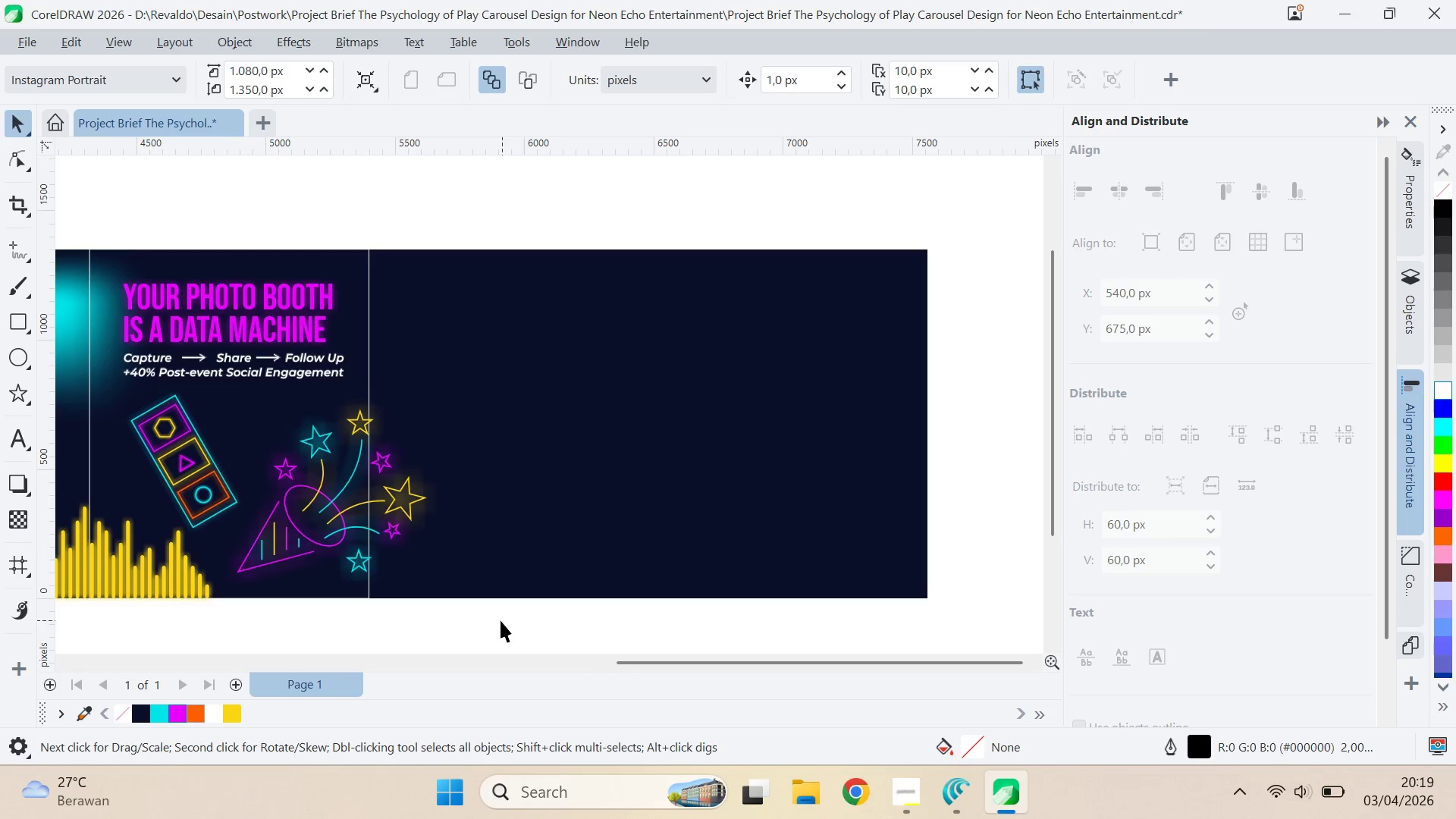 
left_click_drag(start_coordinate=[500, 620], to_coordinate=[586, 622])
 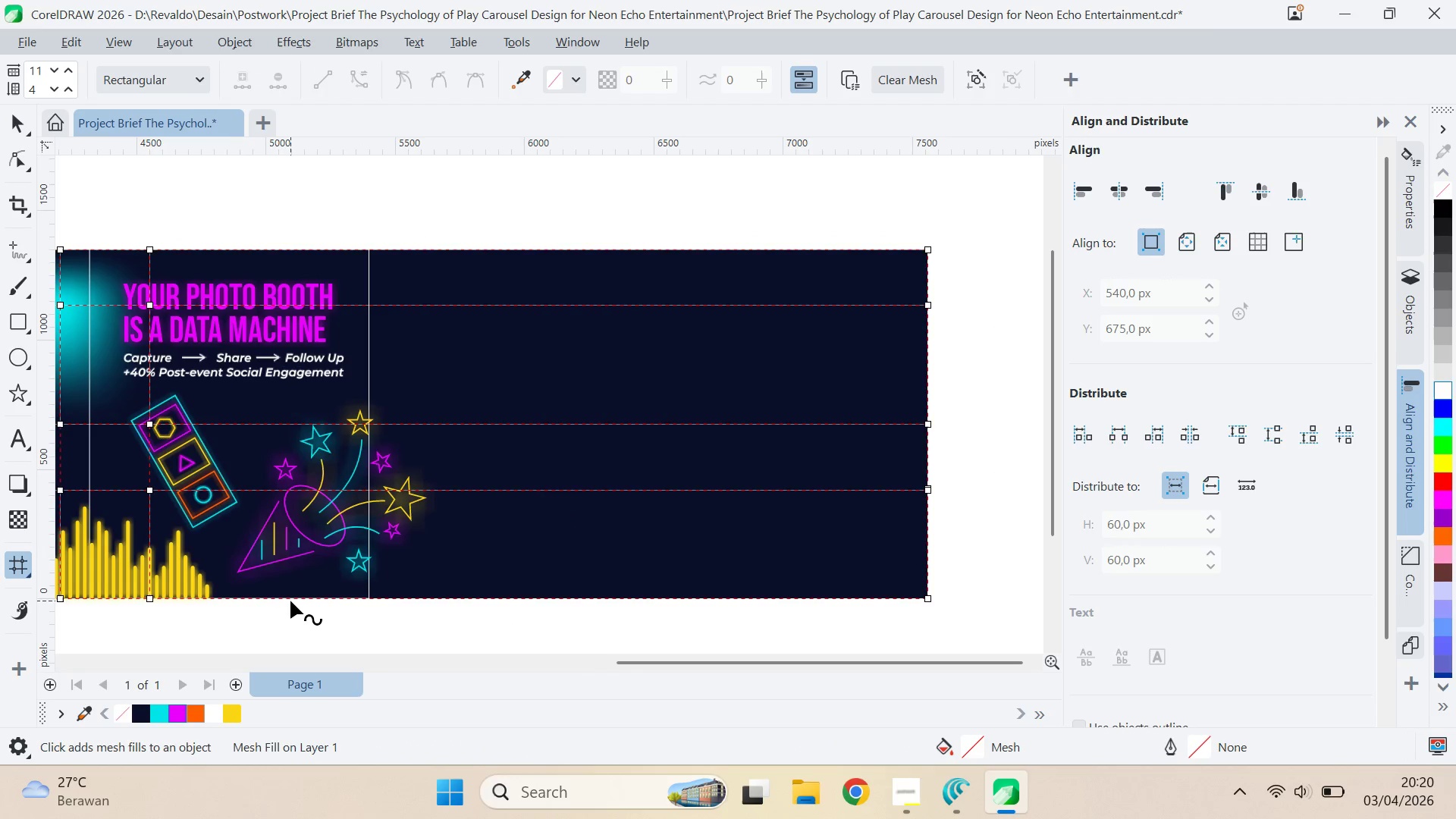 
double_click([291, 598])
 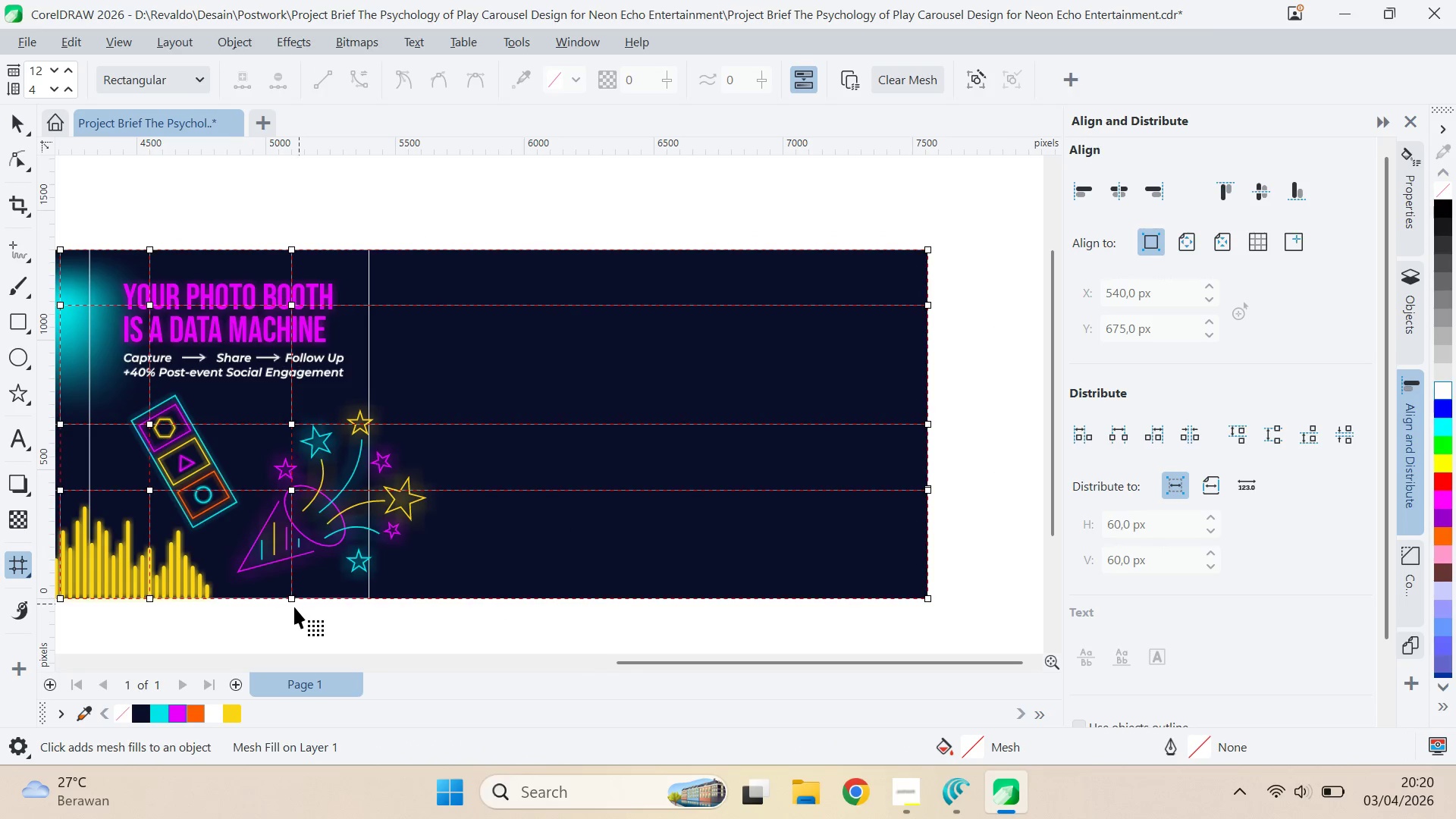 
left_click_drag(start_coordinate=[281, 617], to_coordinate=[309, 601])
 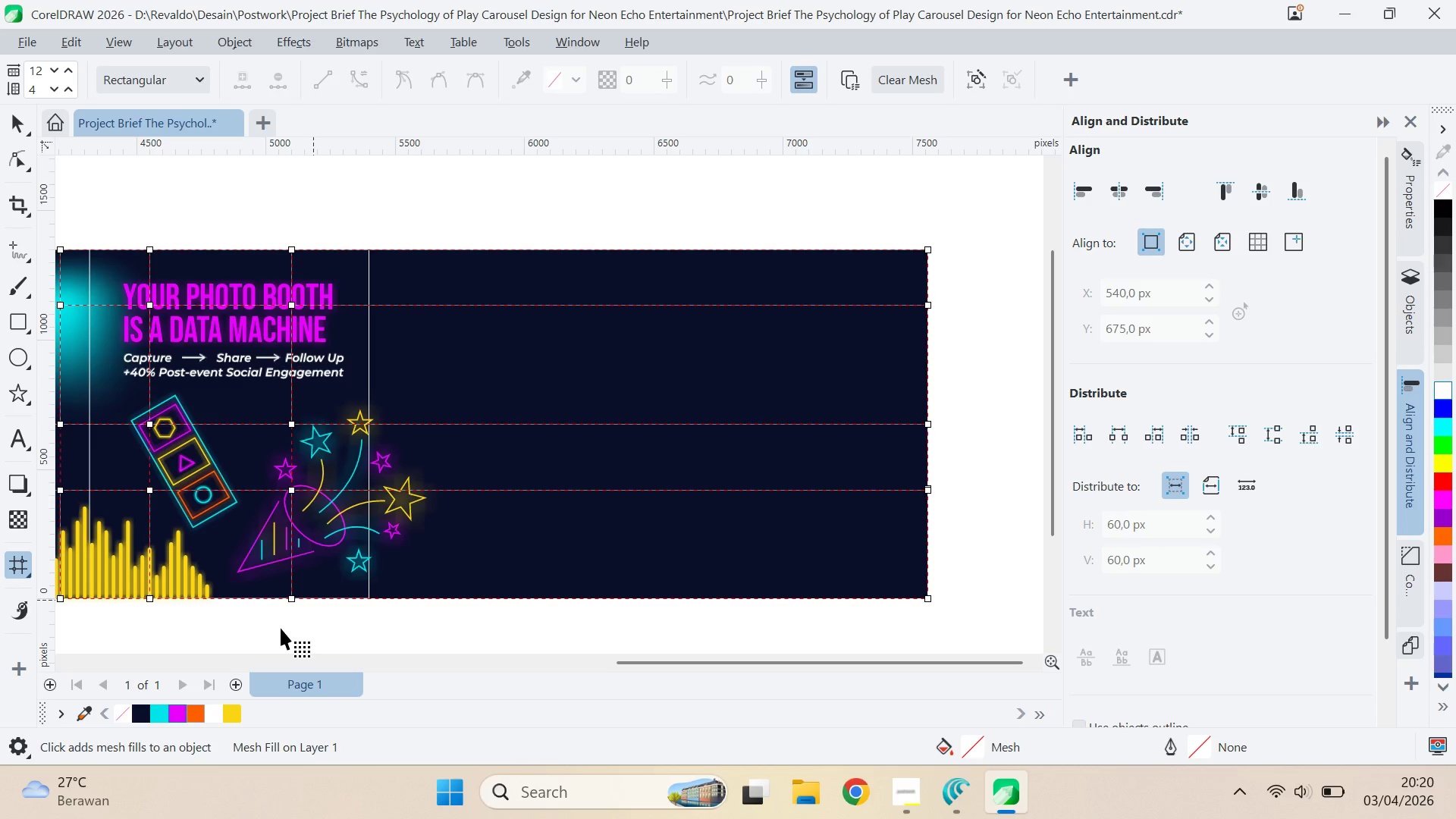 
left_click_drag(start_coordinate=[281, 628], to_coordinate=[331, 561])
 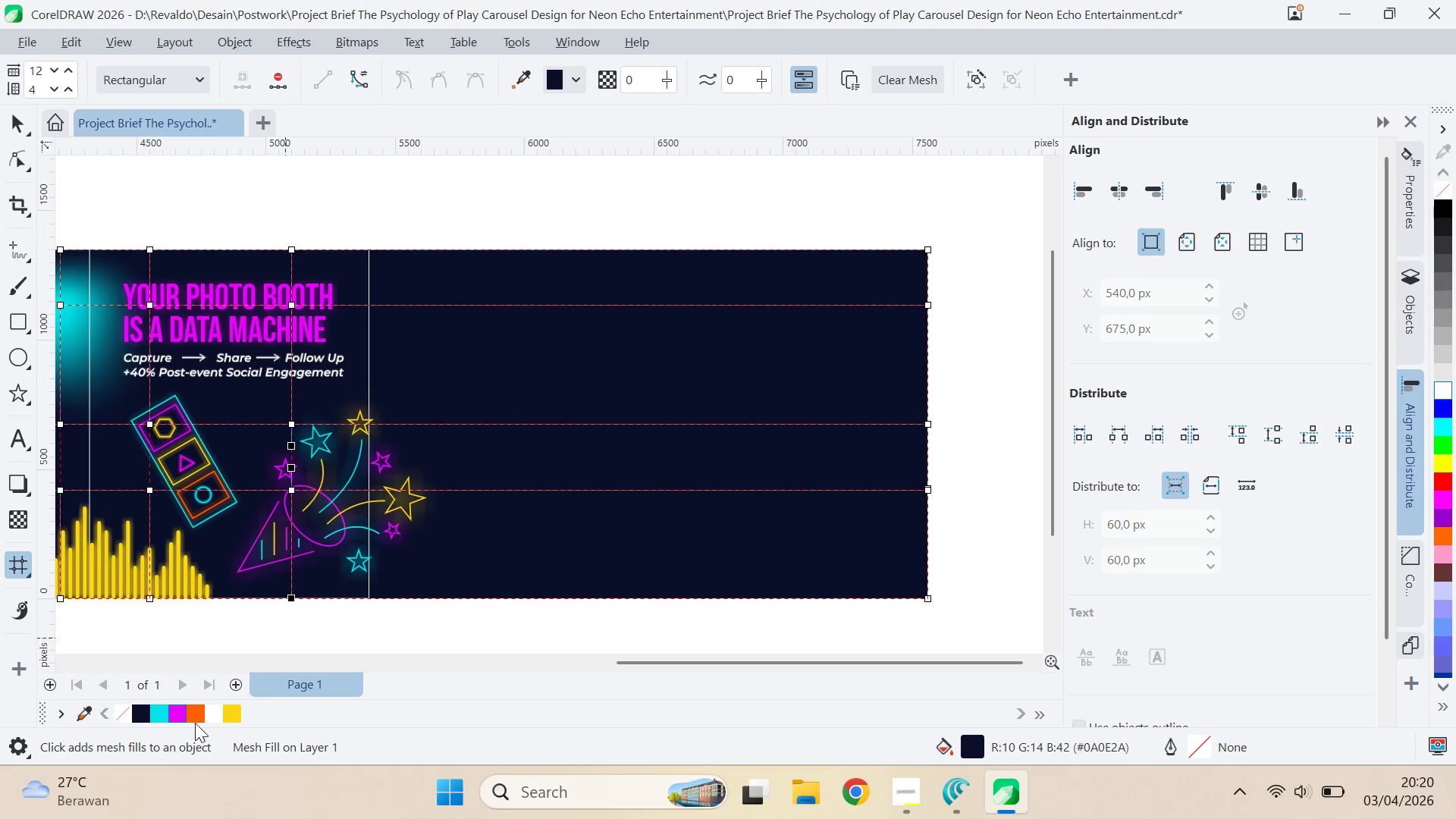 
left_click([197, 713])
 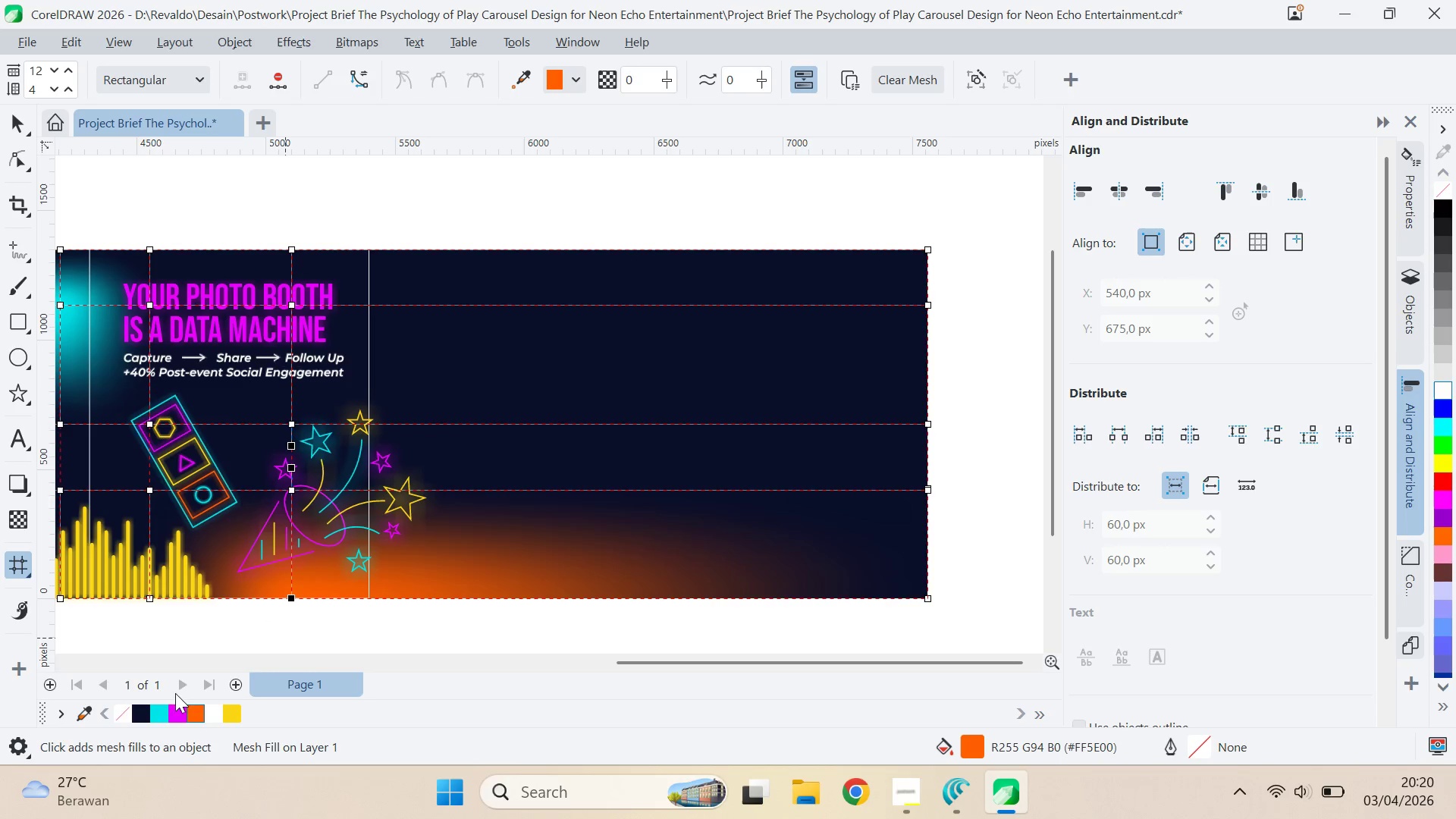 
left_click([220, 711])
 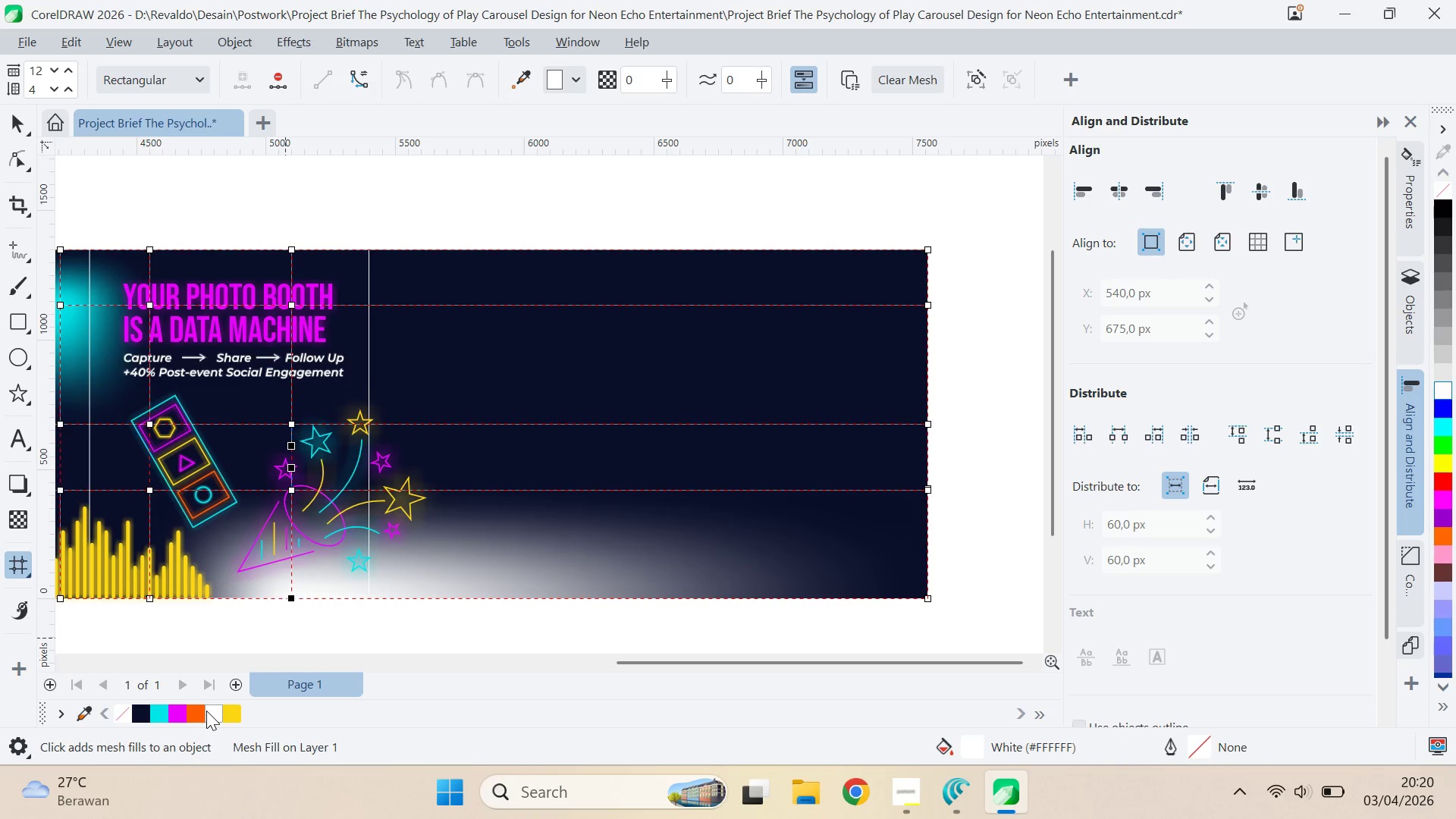 
key(Control+Z)
 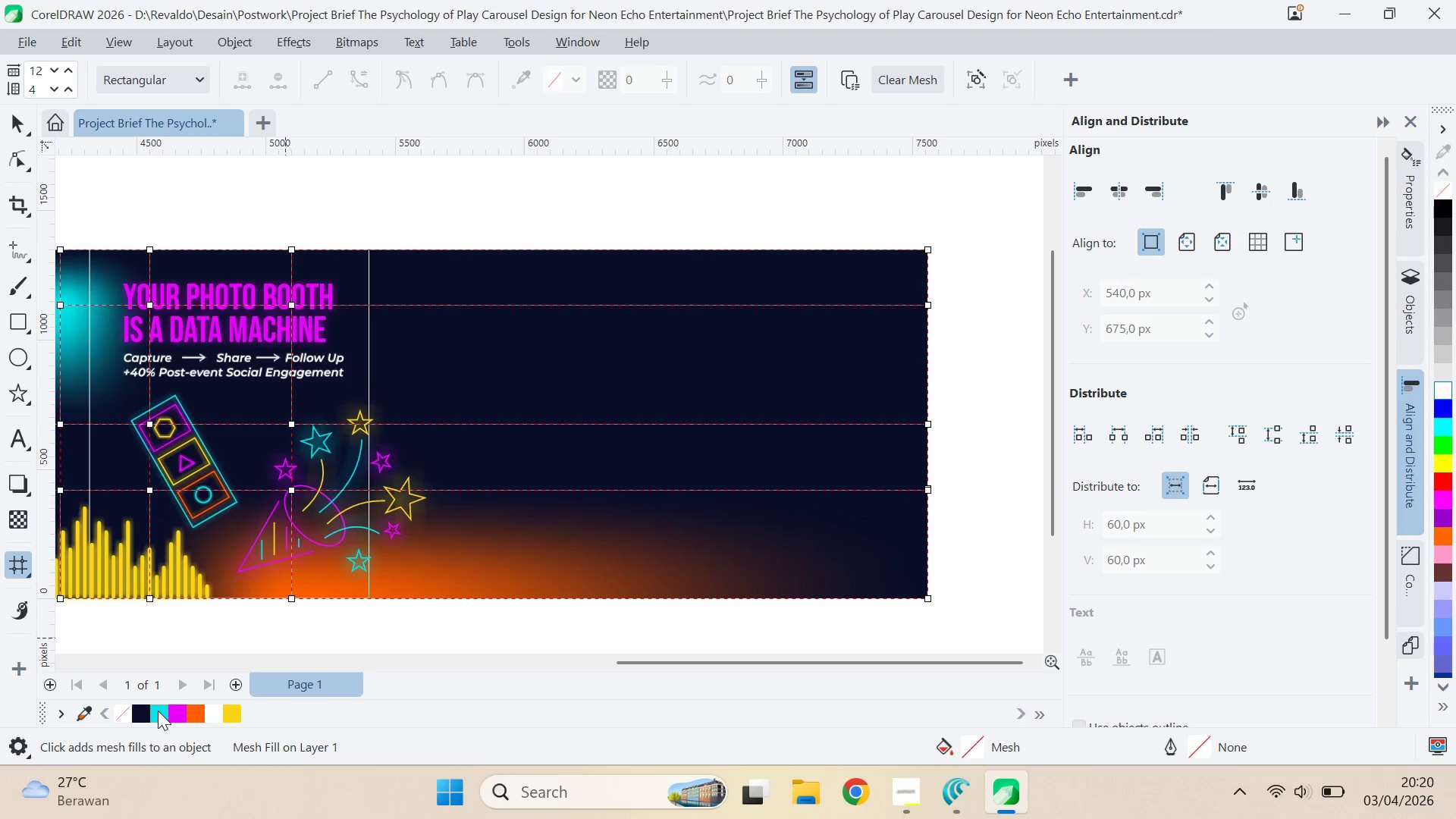 
left_click([158, 708])
 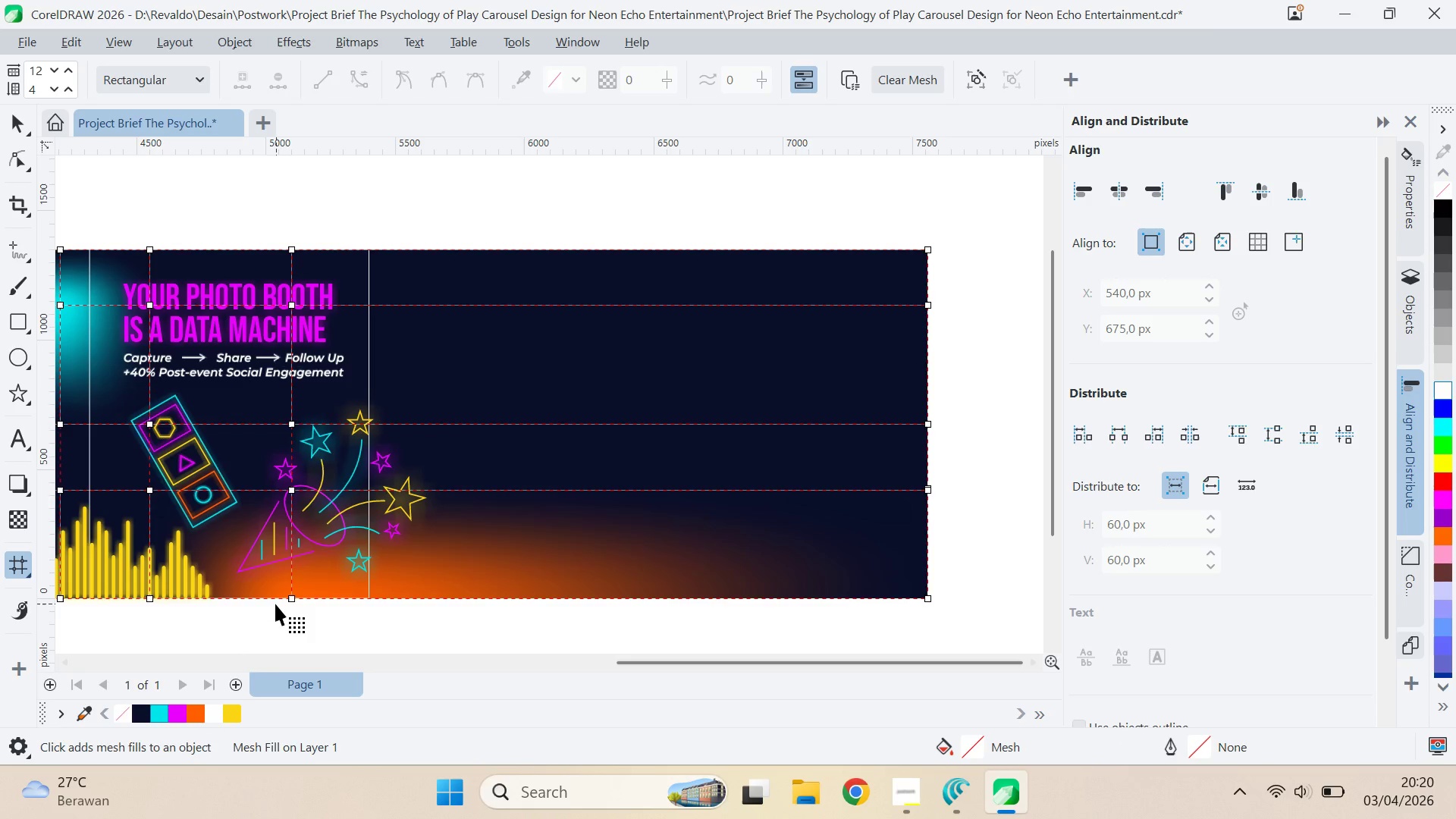 
left_click_drag(start_coordinate=[275, 607], to_coordinate=[332, 570])
 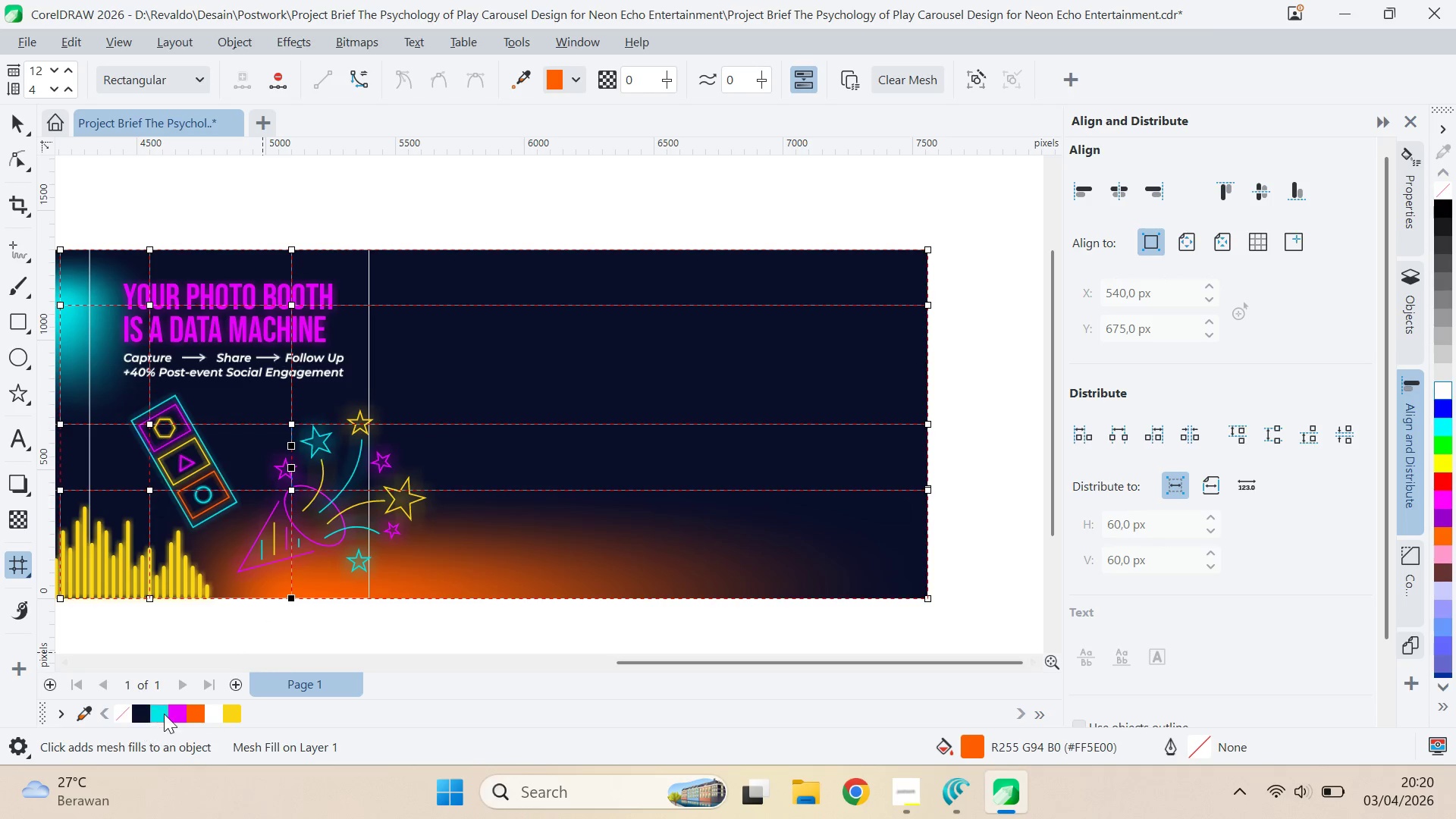 
left_click([164, 713])
 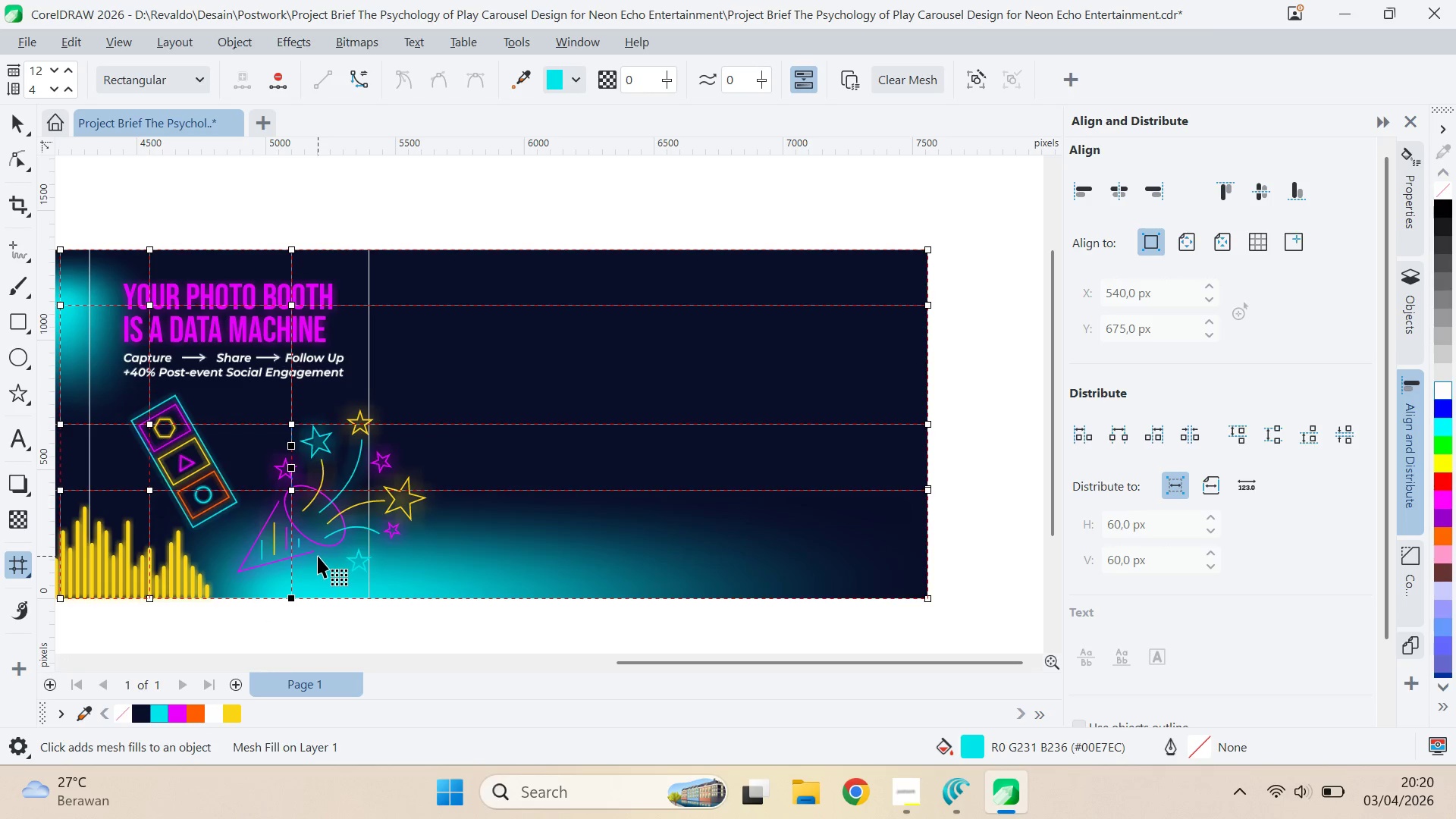 
double_click([318, 556])
 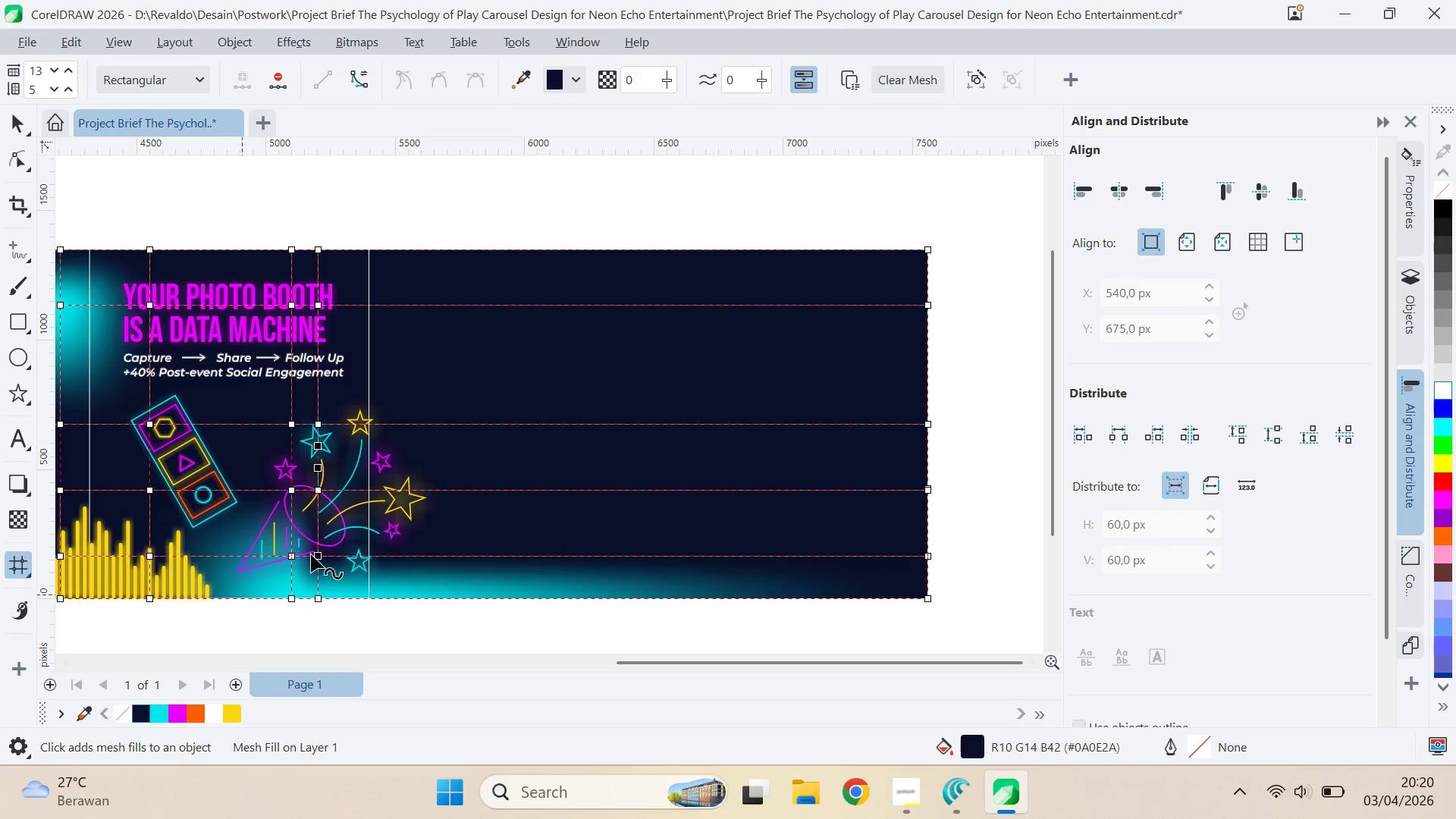 
left_click([295, 555])
 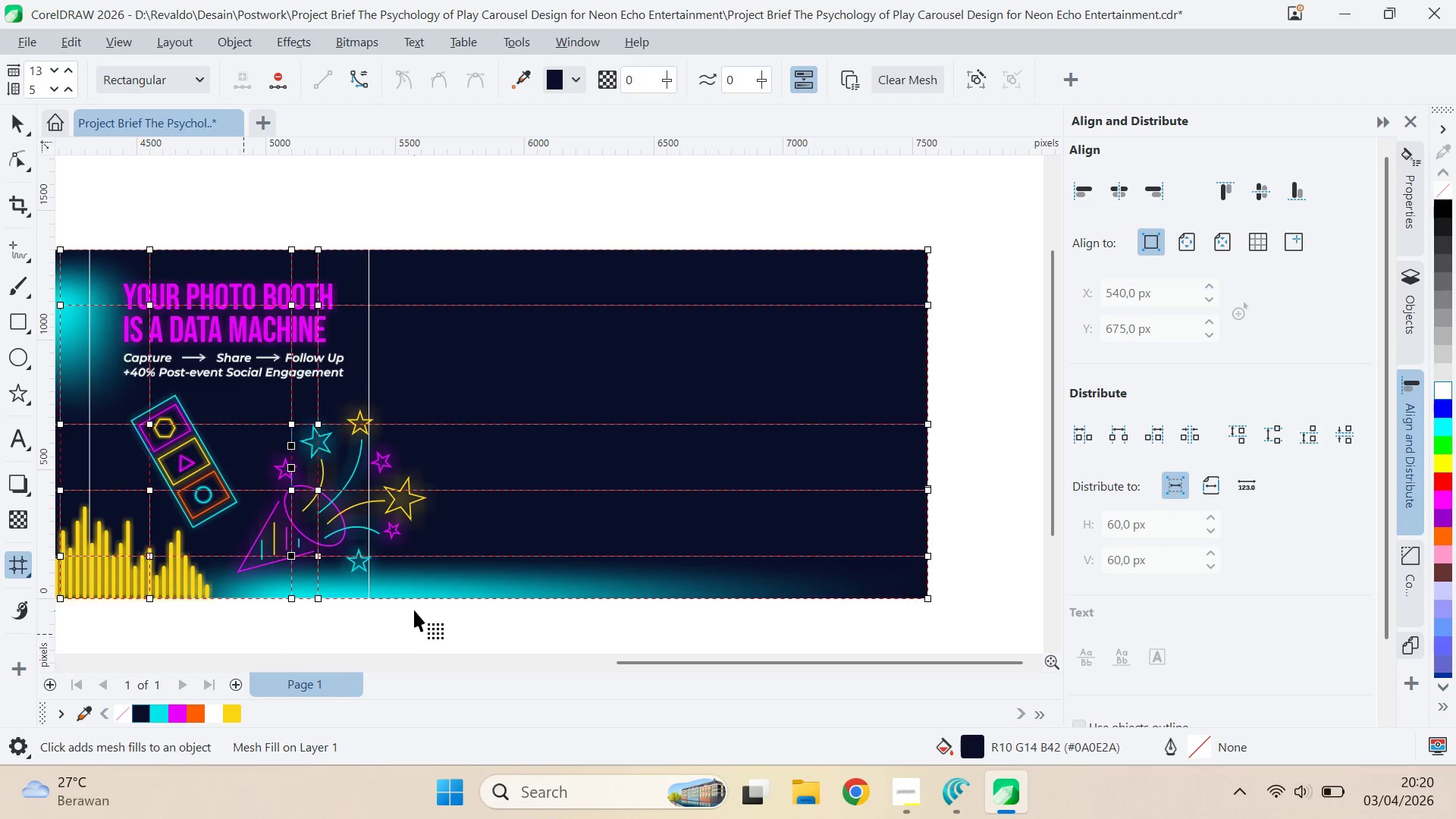 
left_click([366, 598])
 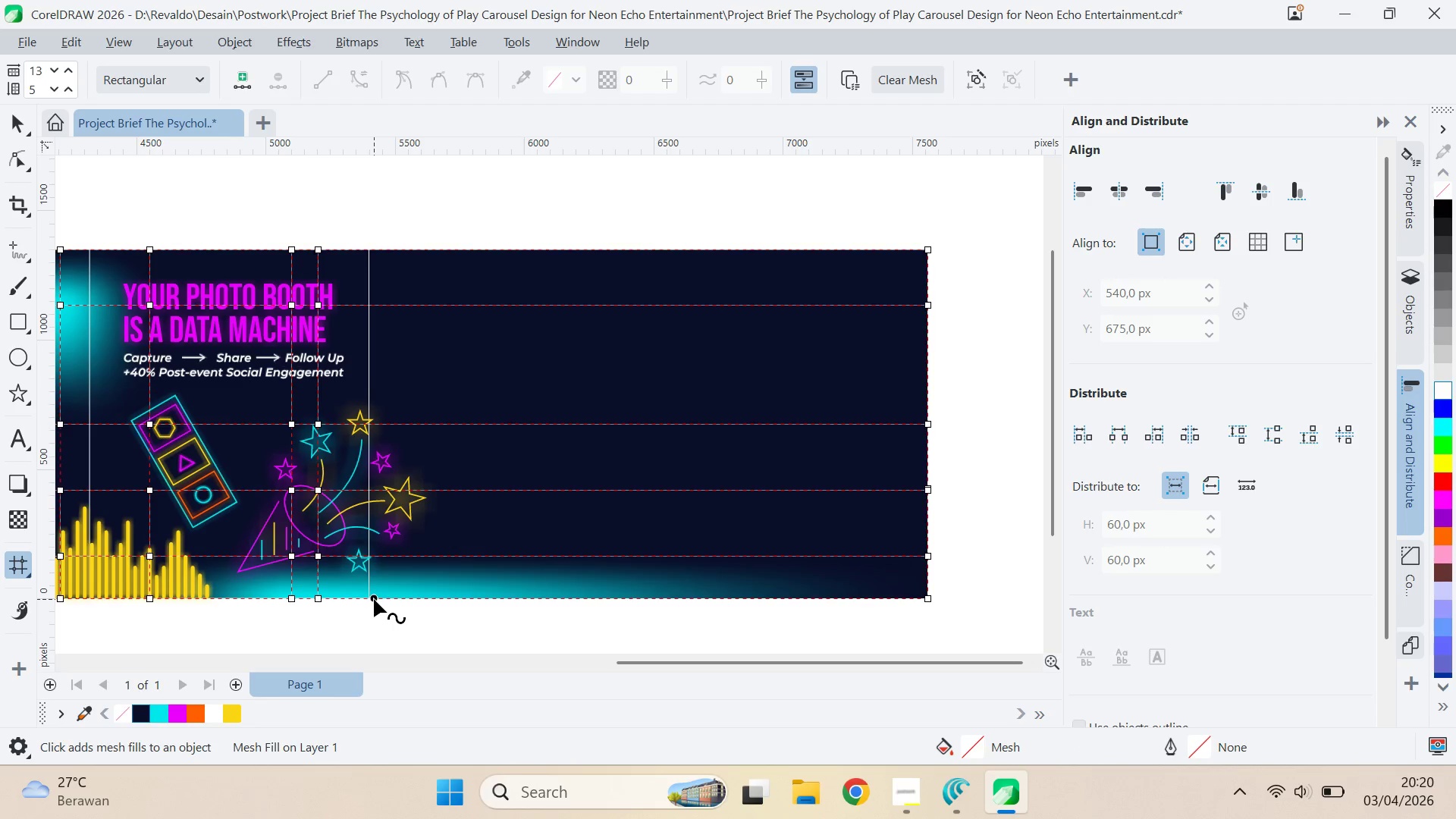 
double_click([374, 599])
 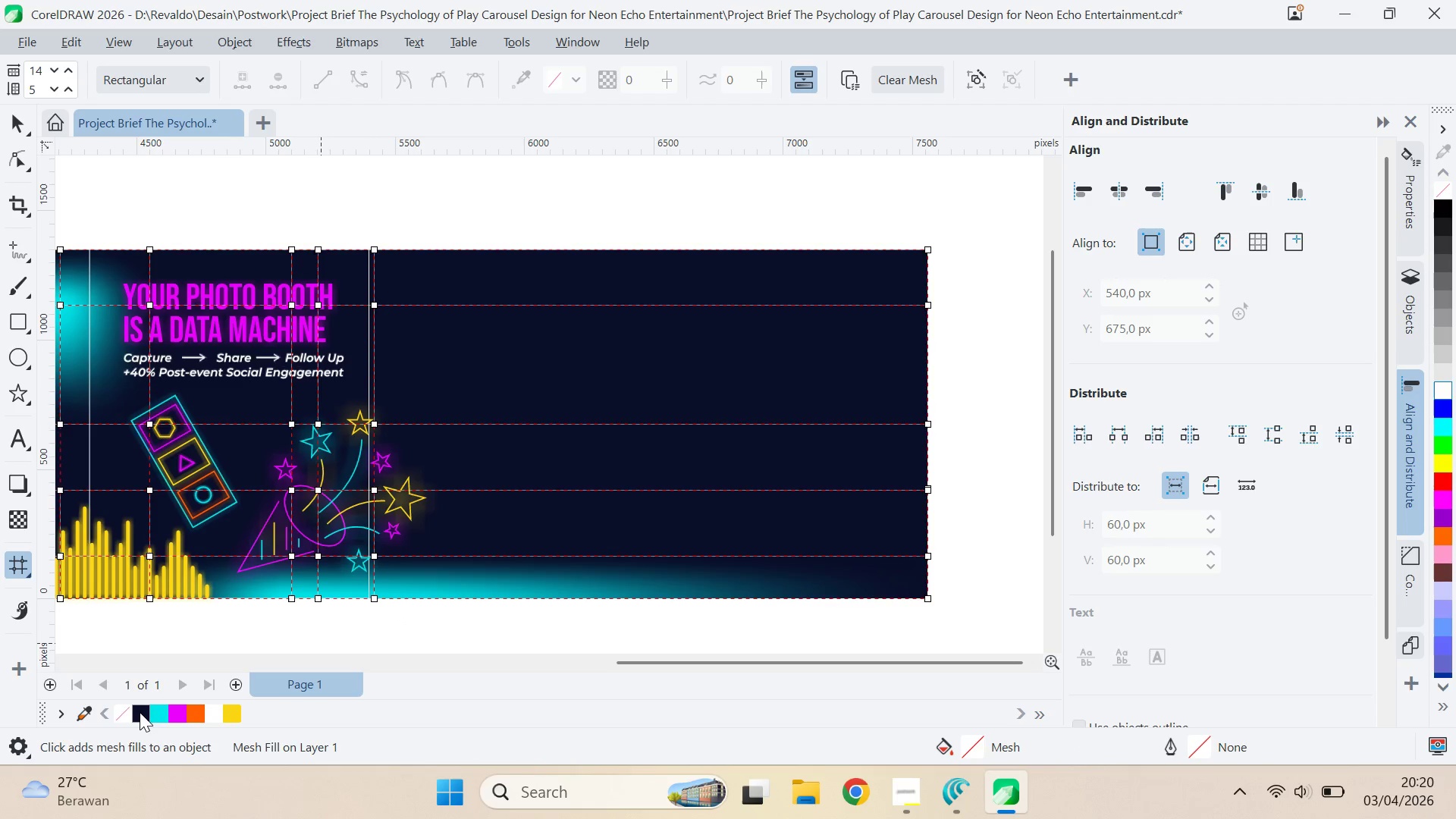 
left_click_drag(start_coordinate=[359, 612], to_coordinate=[392, 580])
 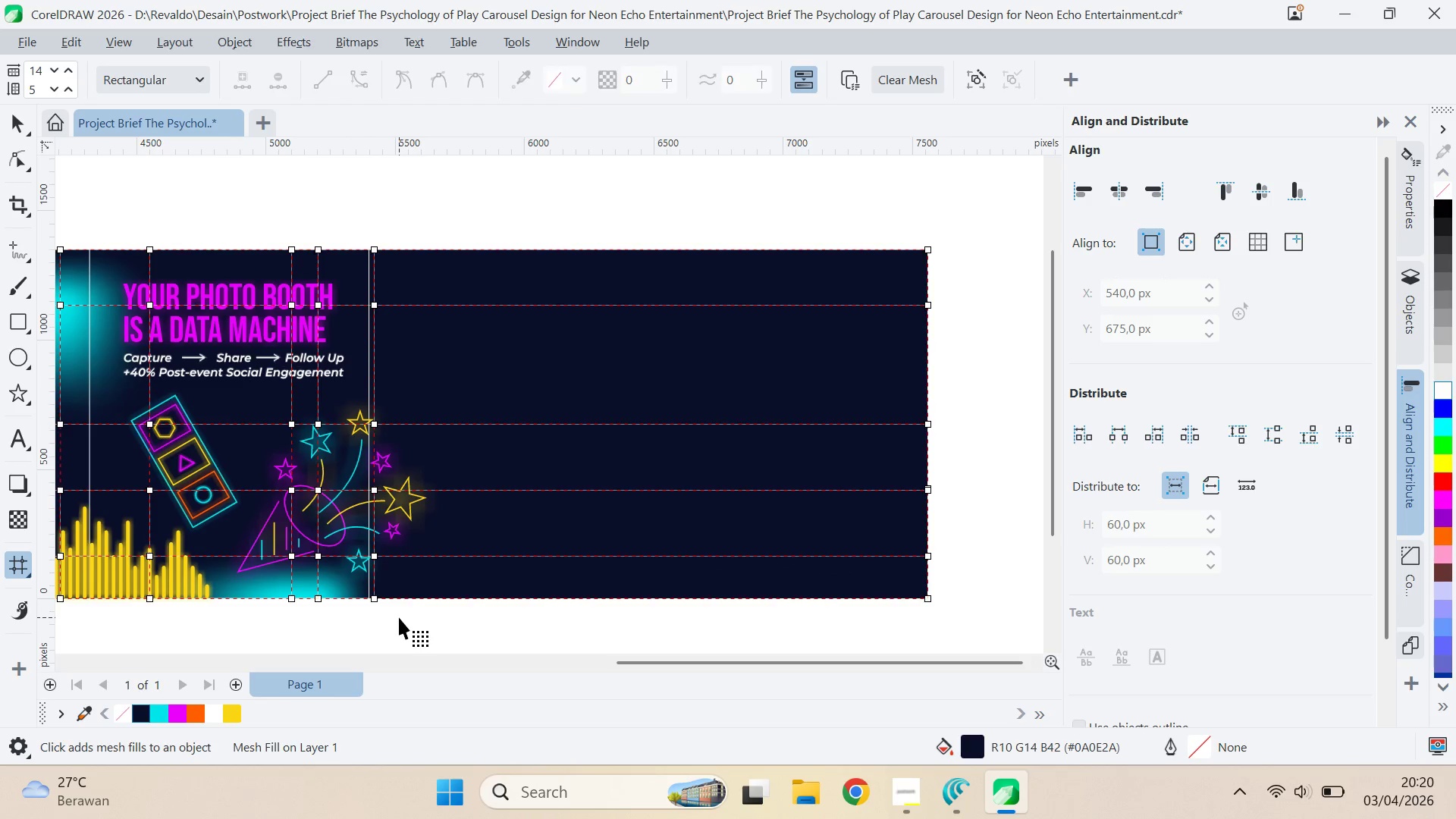 
type(vq)
 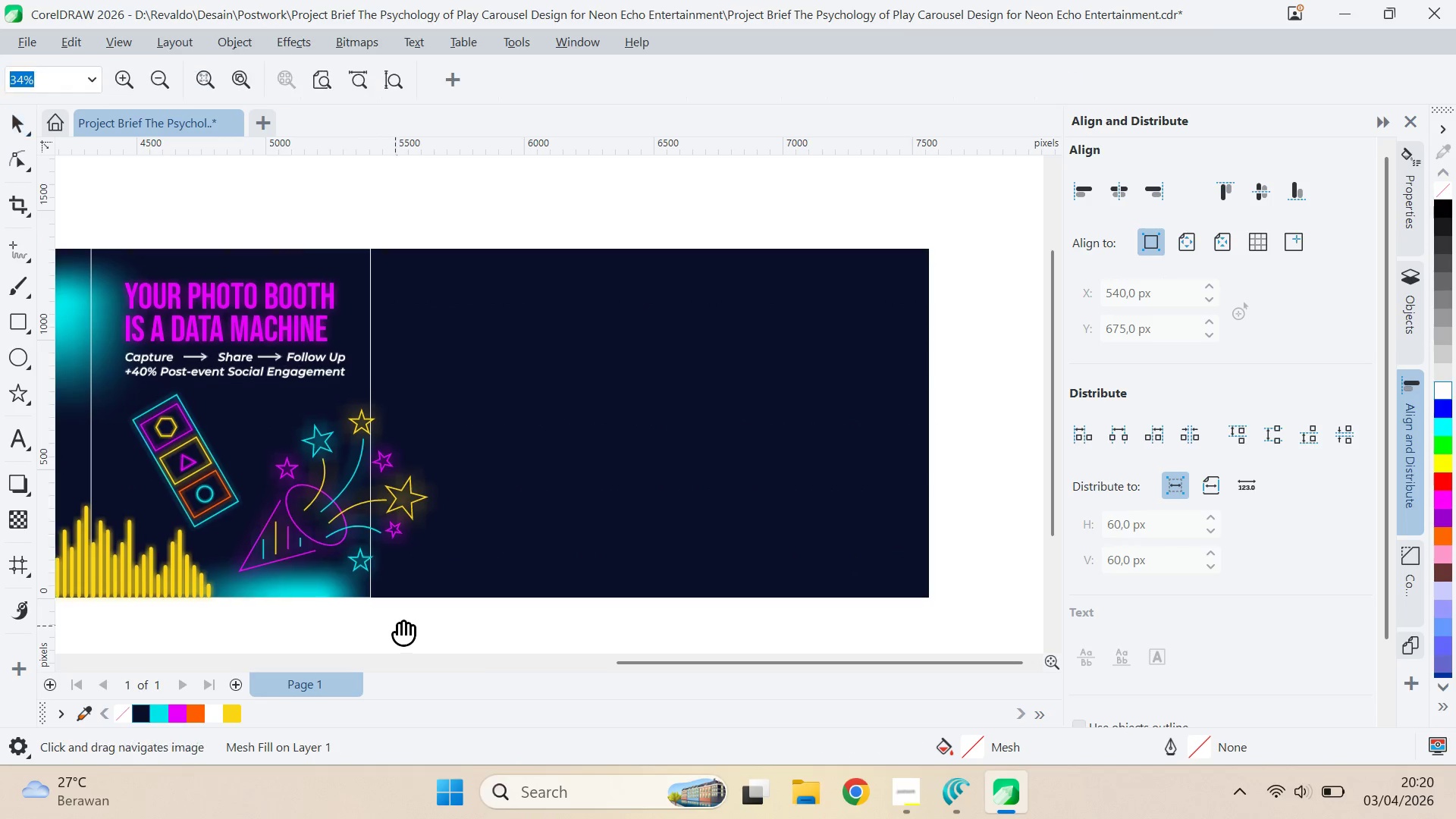 
left_click_drag(start_coordinate=[395, 626], to_coordinate=[493, 667])
 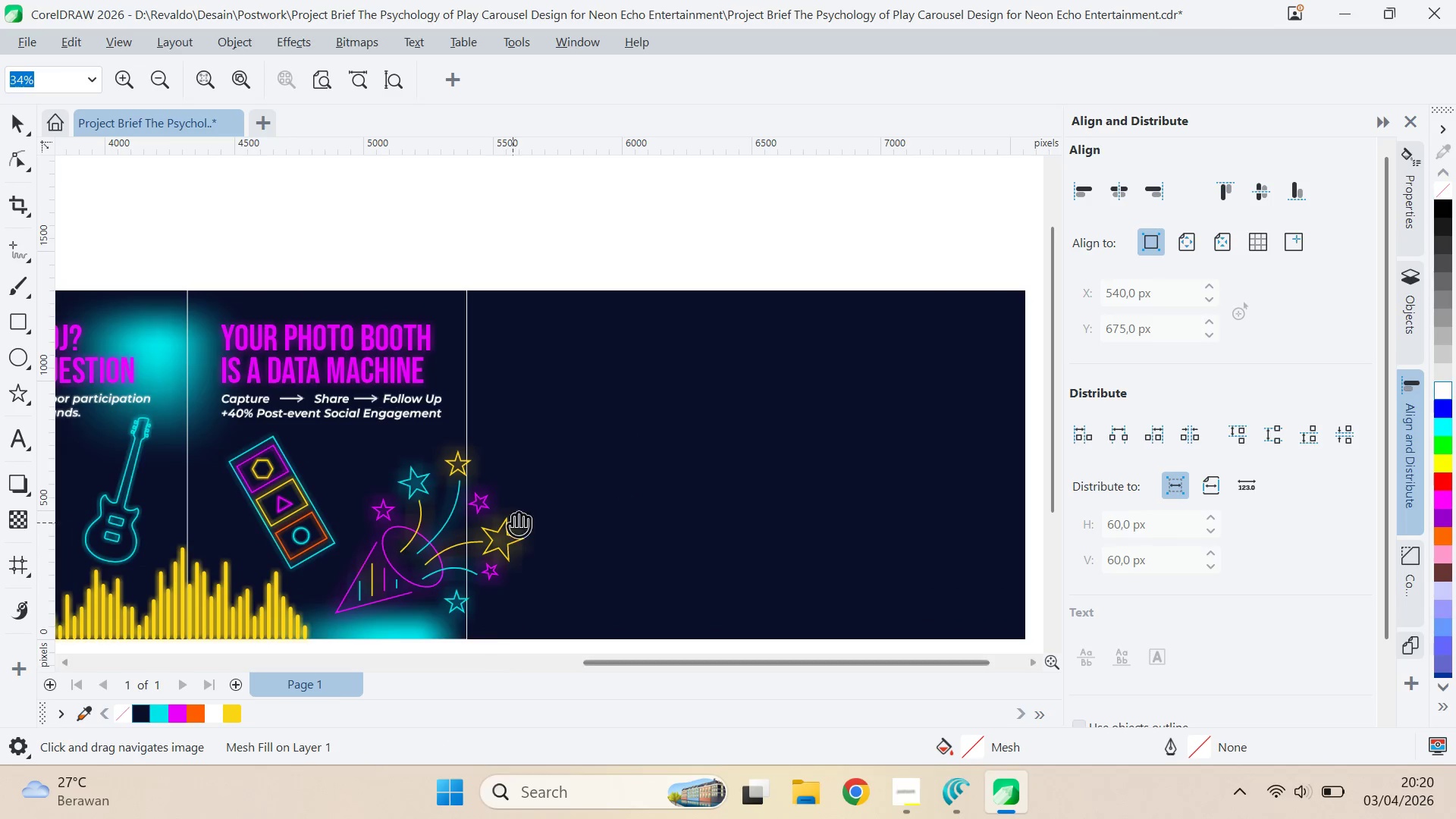 
type(vqva)
 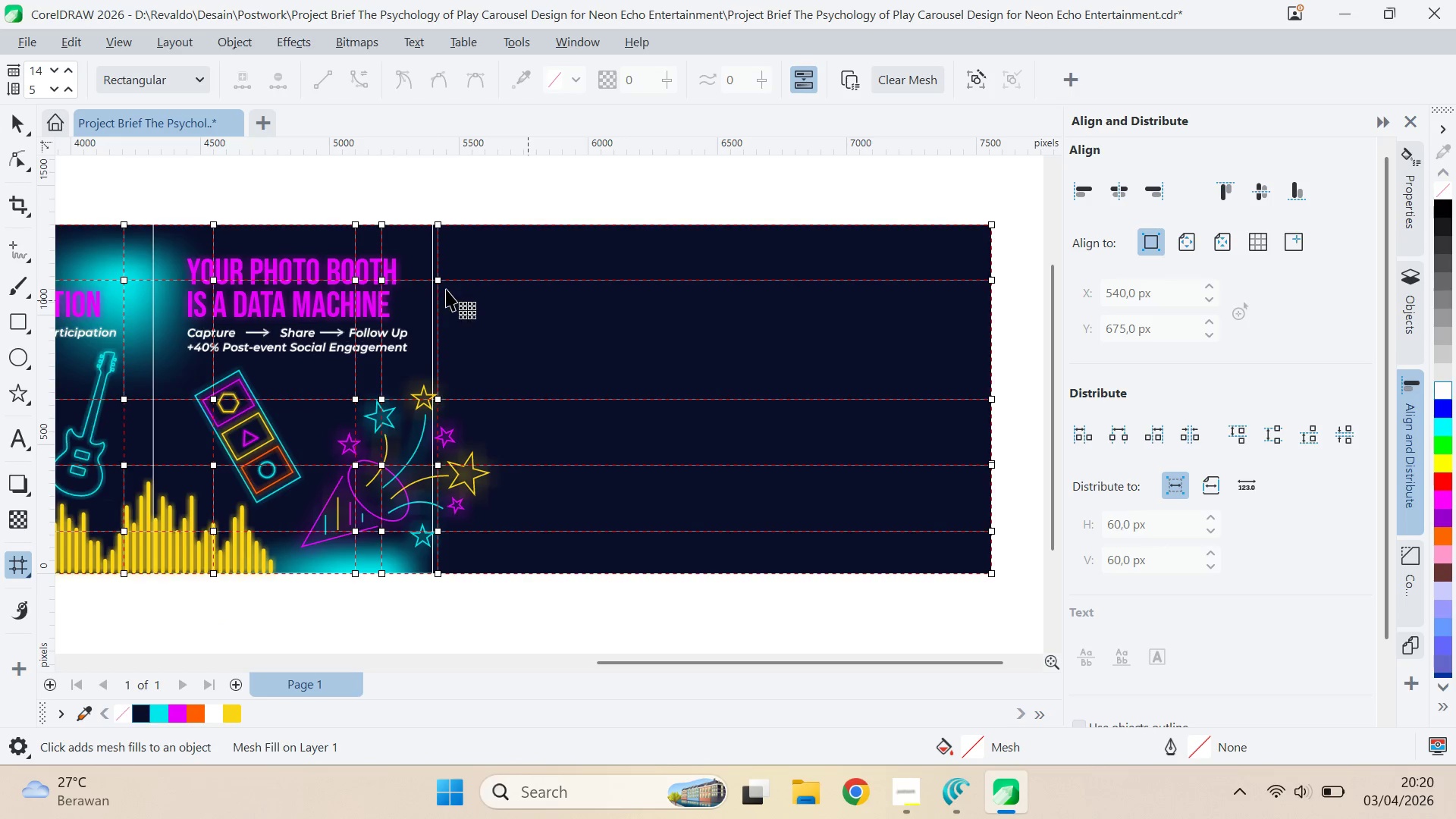 
left_click_drag(start_coordinate=[518, 496], to_coordinate=[484, 430])
 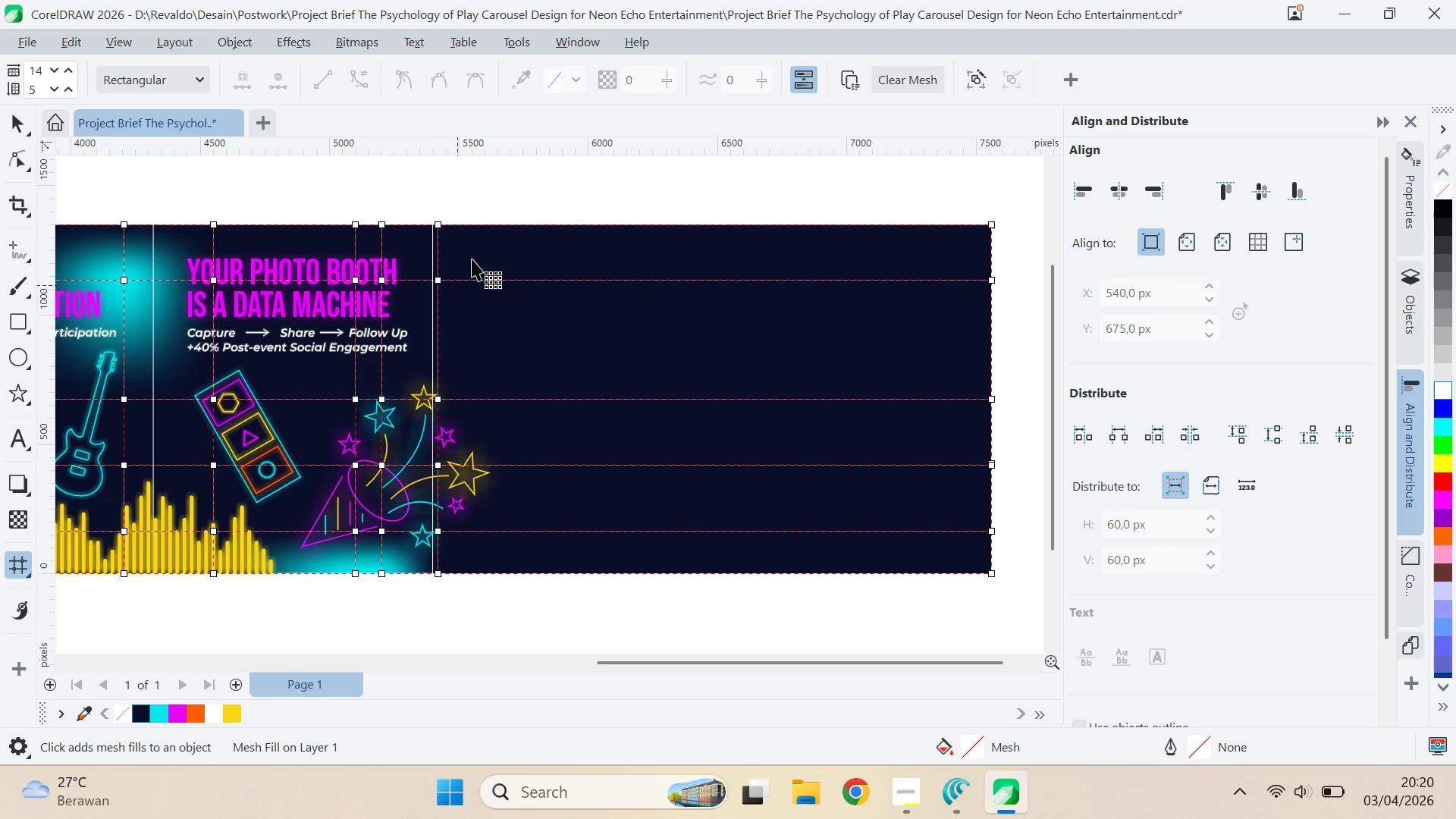 
left_click_drag(start_coordinate=[403, 268], to_coordinate=[366, 289])
 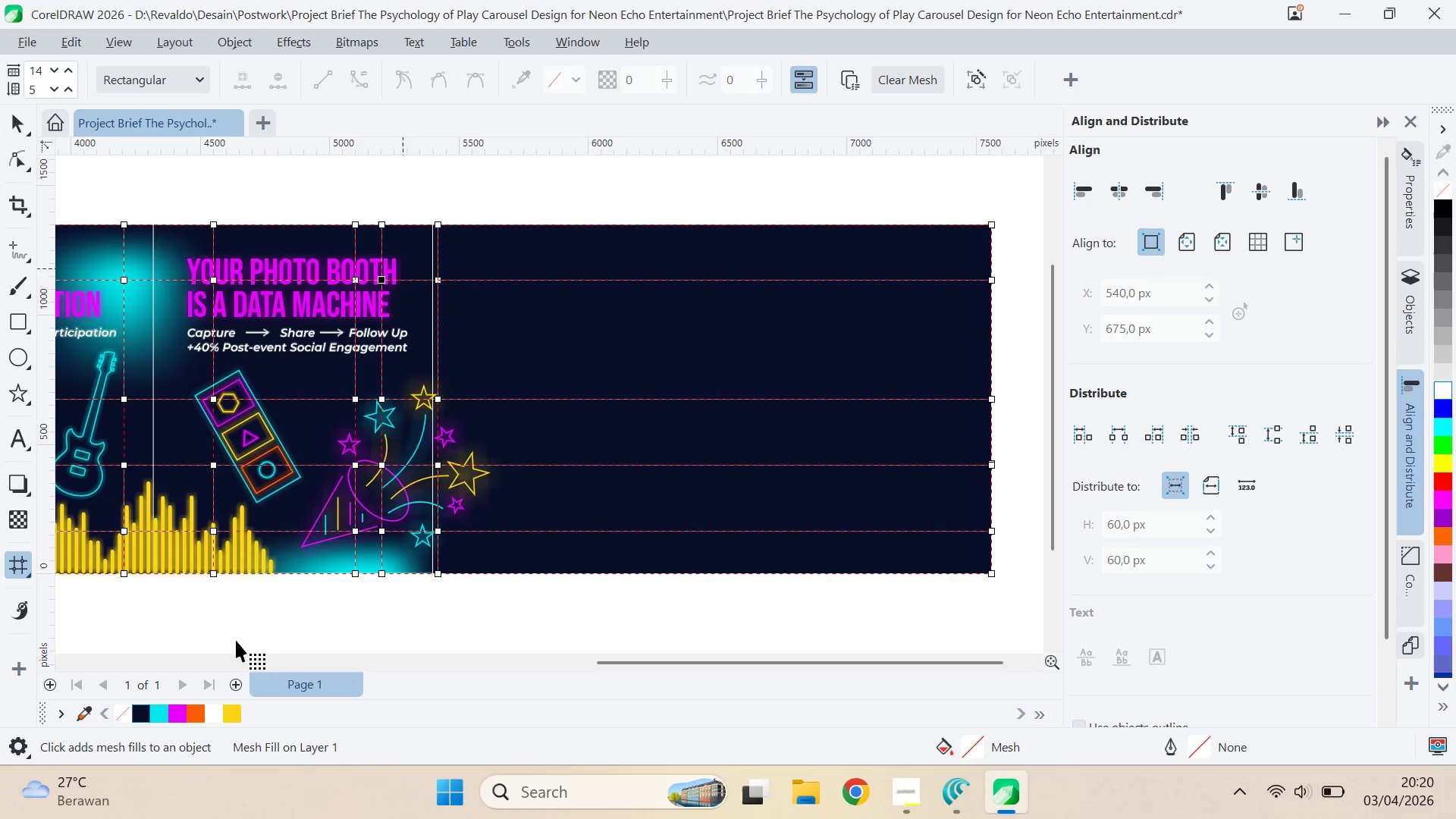 
mouse_move([164, 719])
 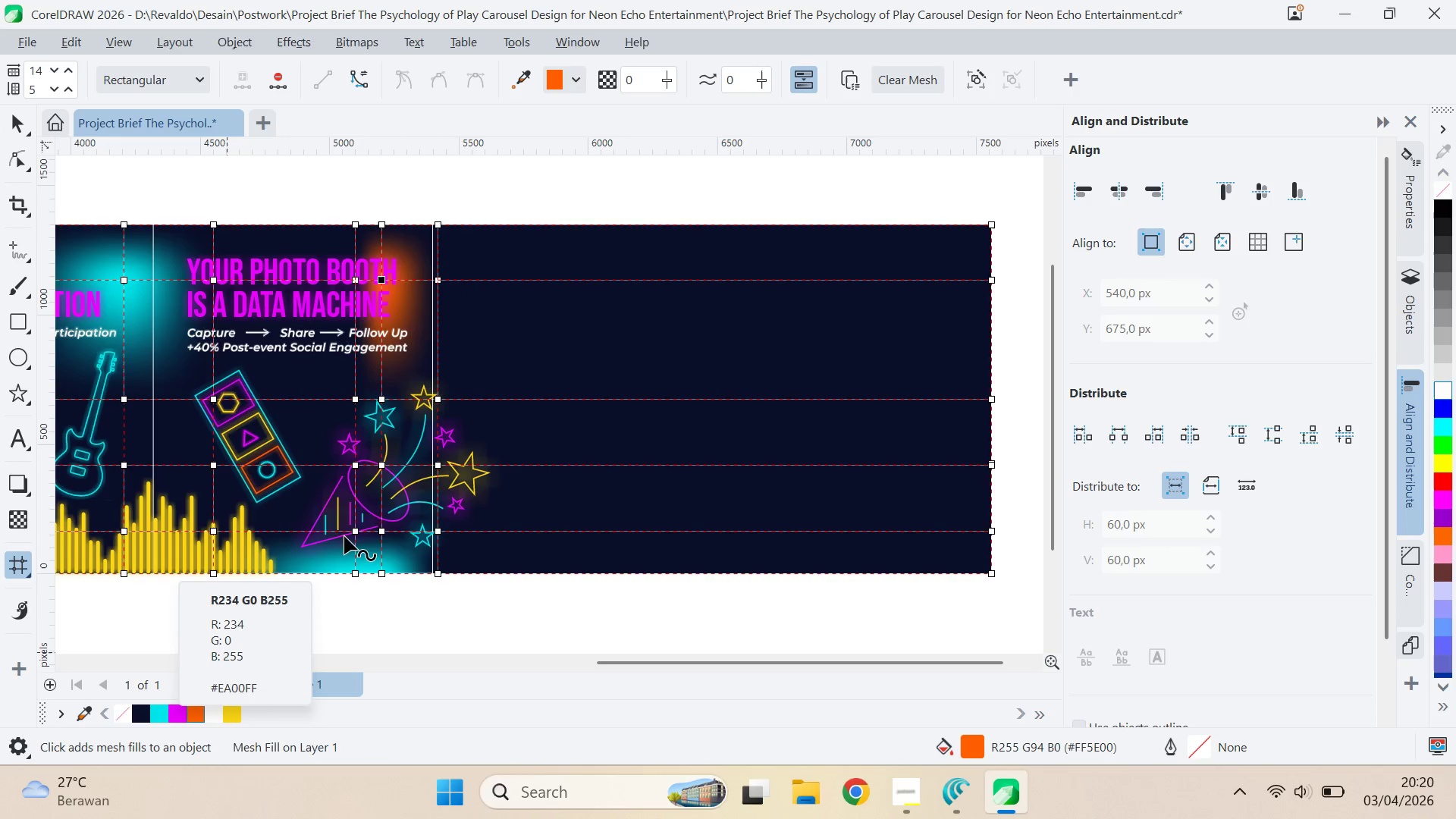 
left_click_drag(start_coordinate=[343, 262], to_coordinate=[369, 306])
 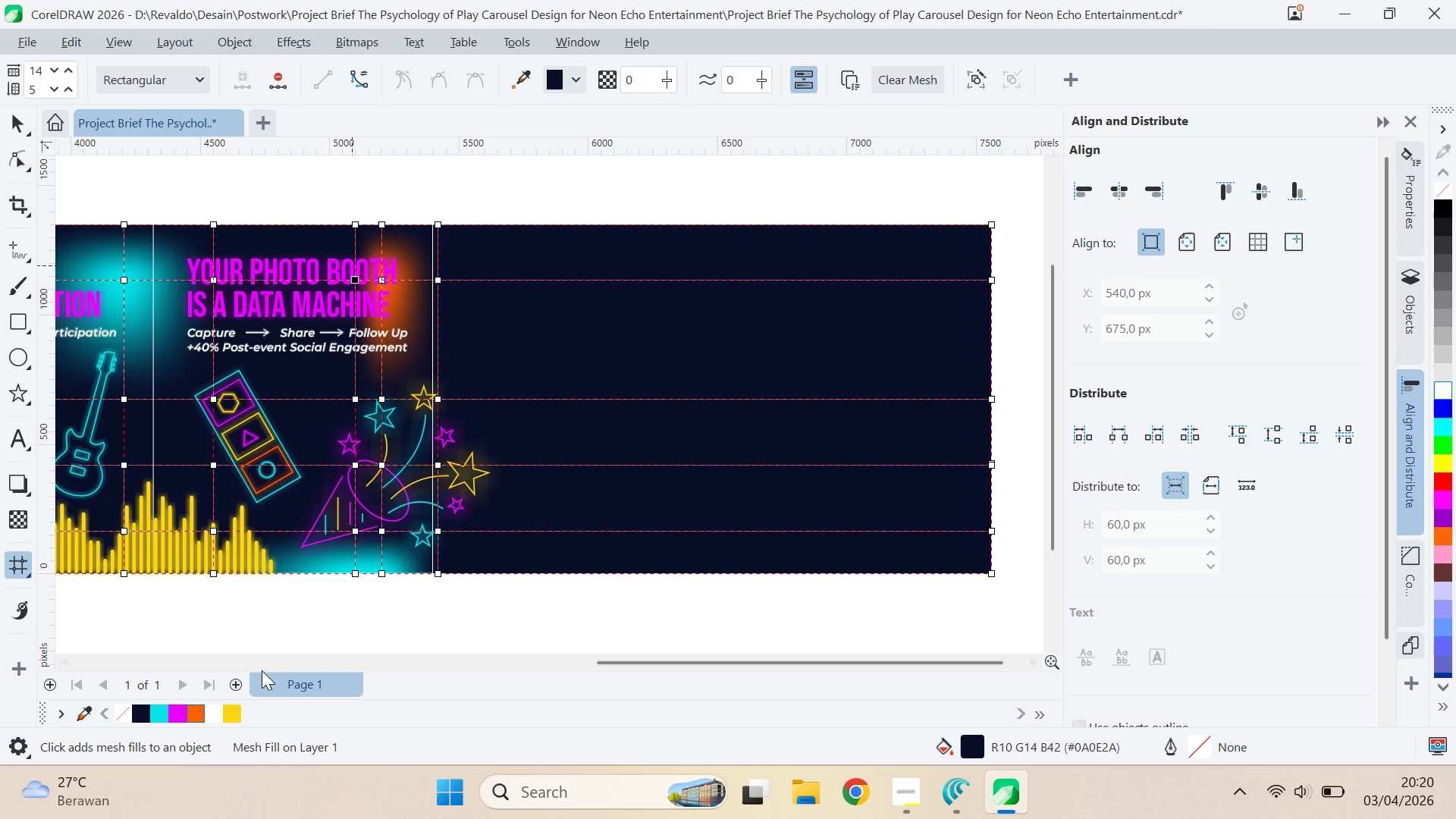 
mouse_move([162, 703])
 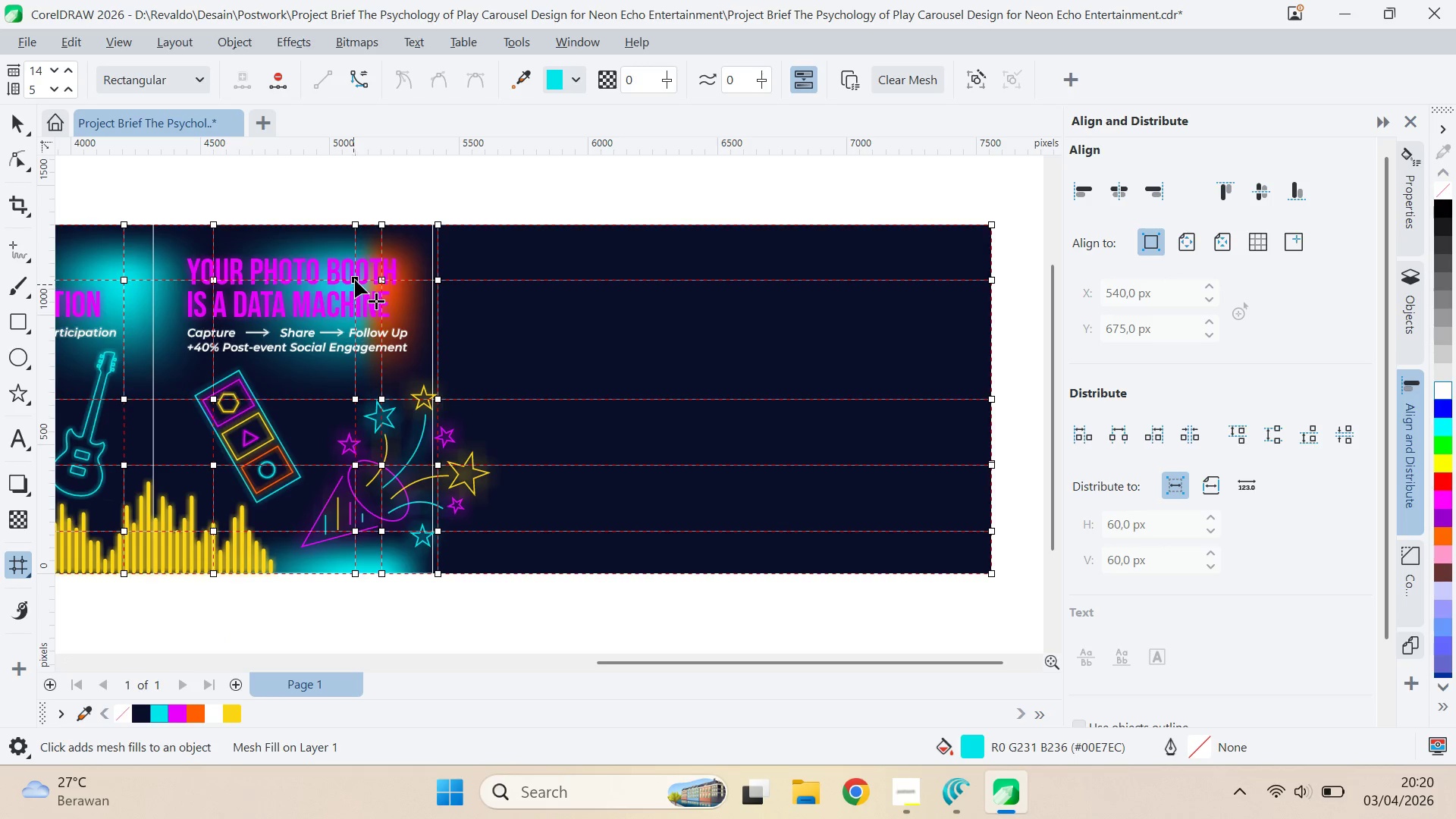 
left_click([355, 279])
 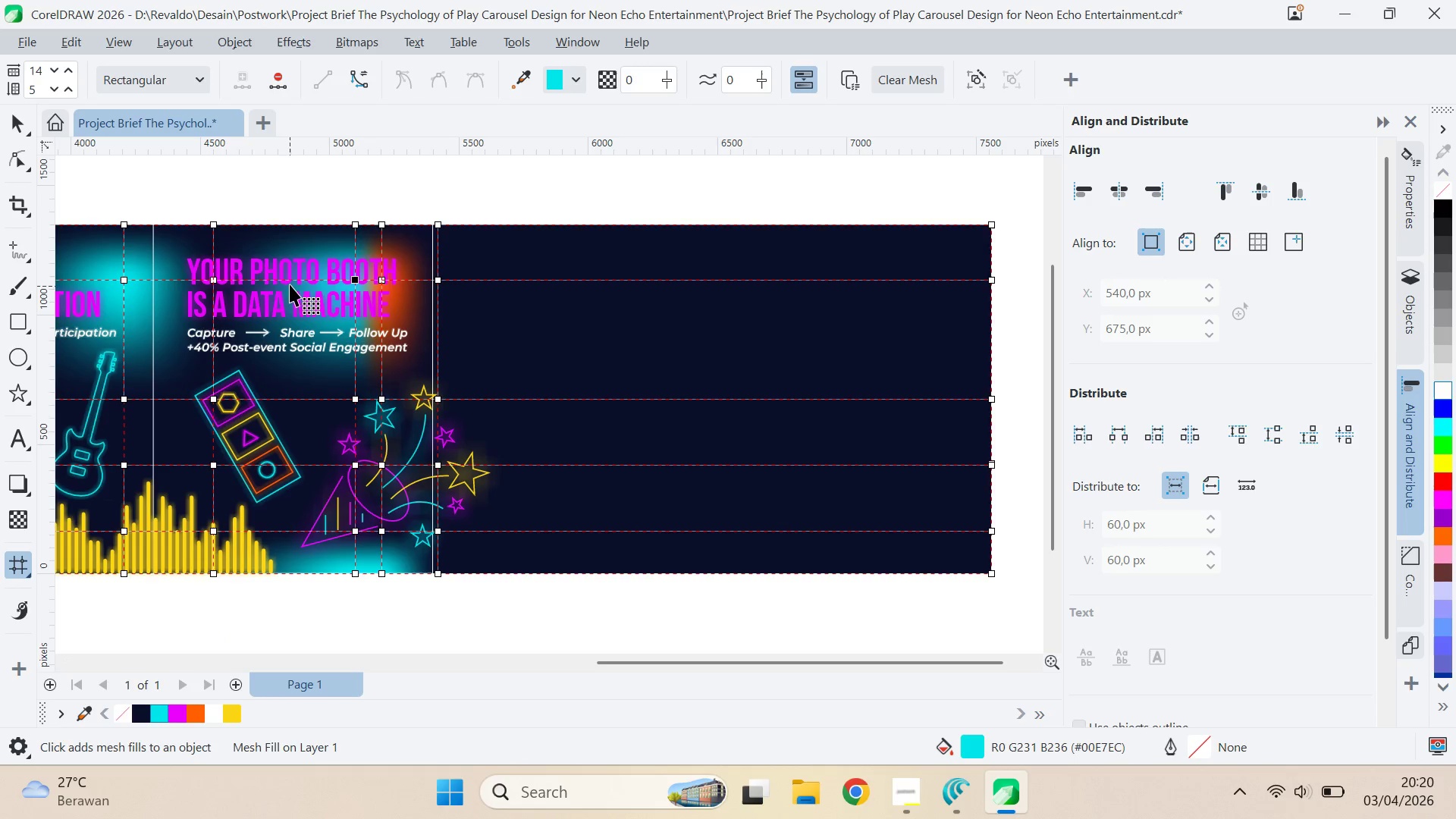 
left_click([293, 280])
 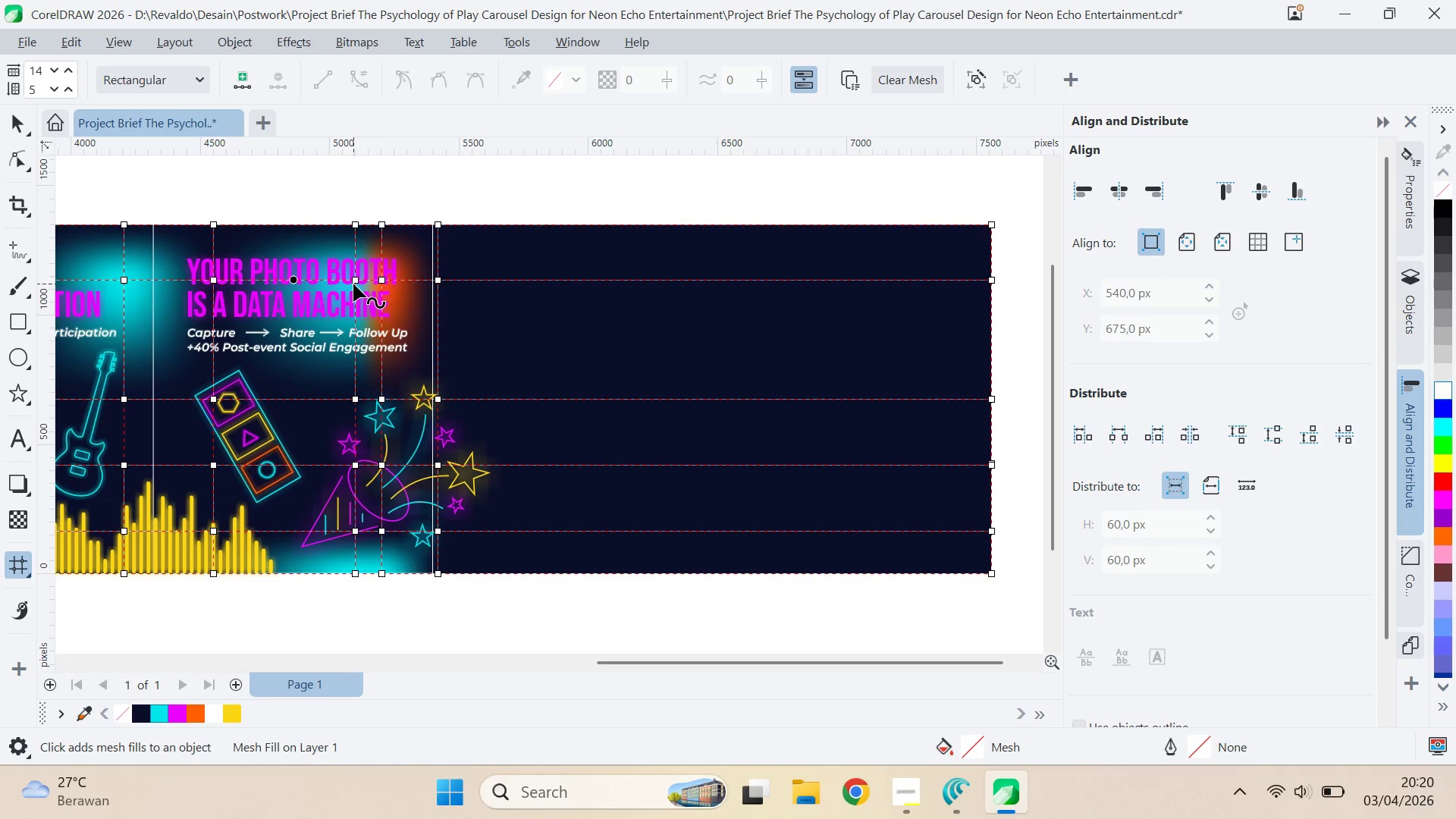 
left_click([358, 283])
 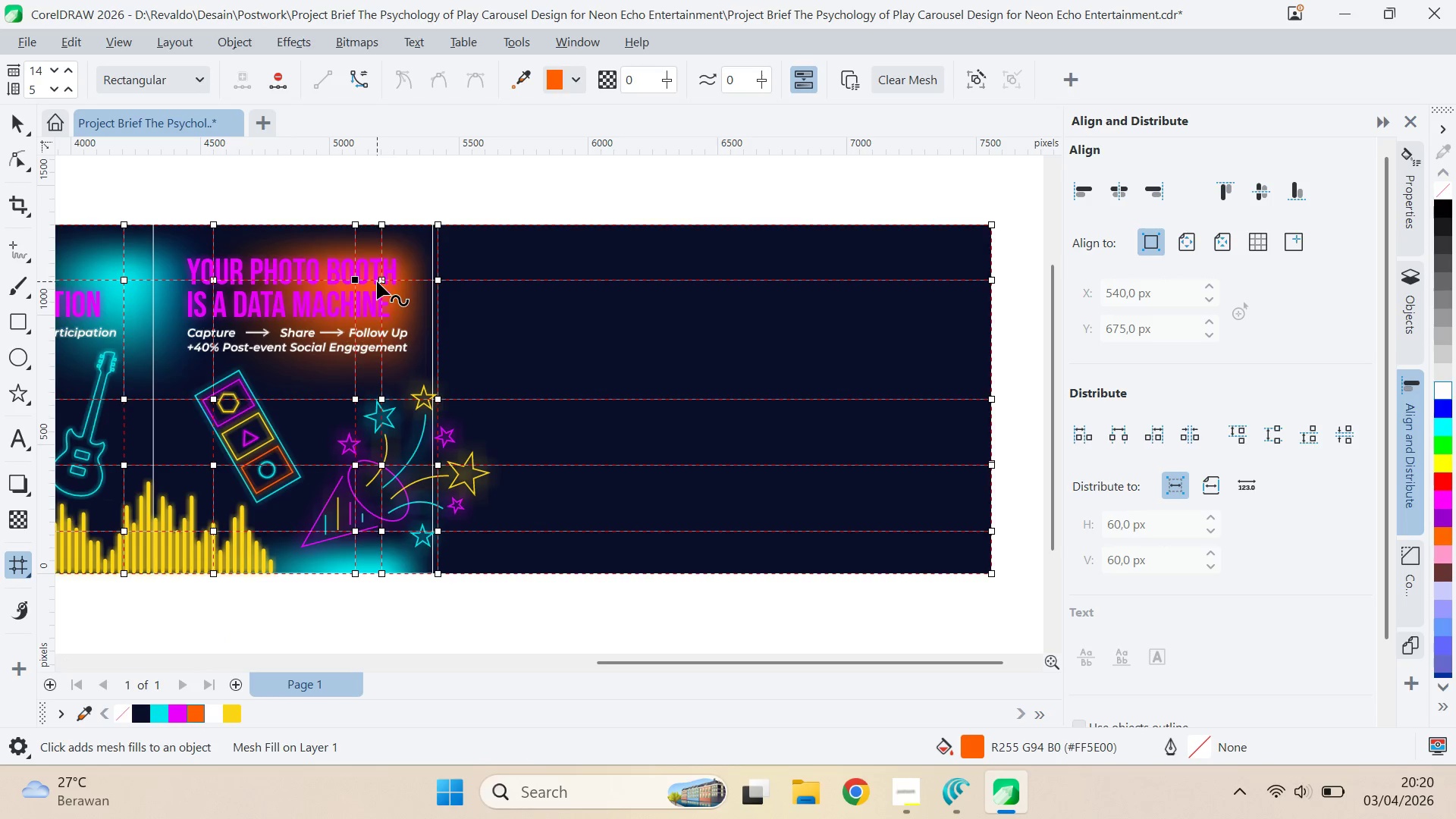 
left_click_drag(start_coordinate=[399, 266], to_coordinate=[370, 310])
 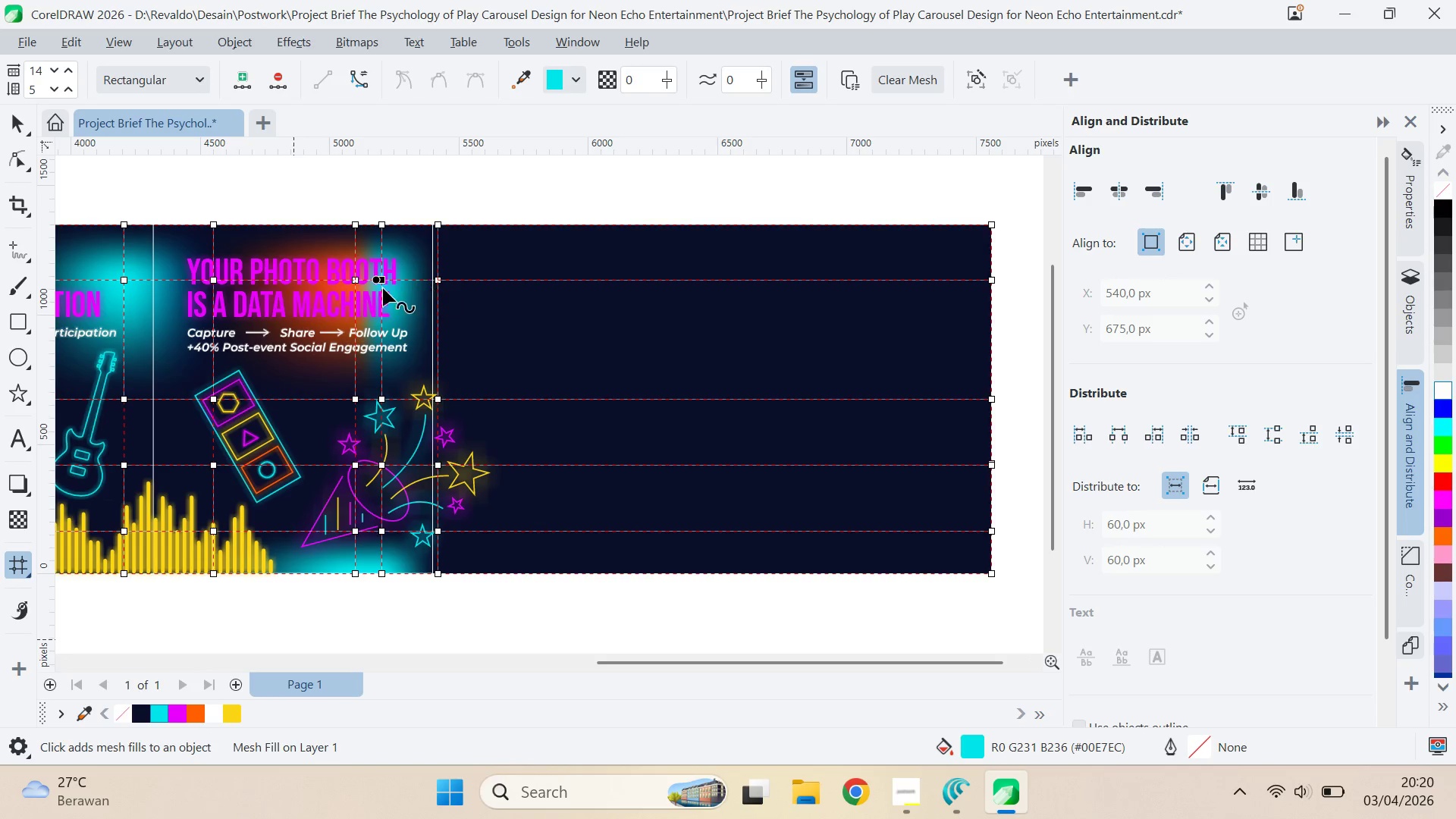 
left_click_drag(start_coordinate=[384, 278], to_coordinate=[401, 276])
 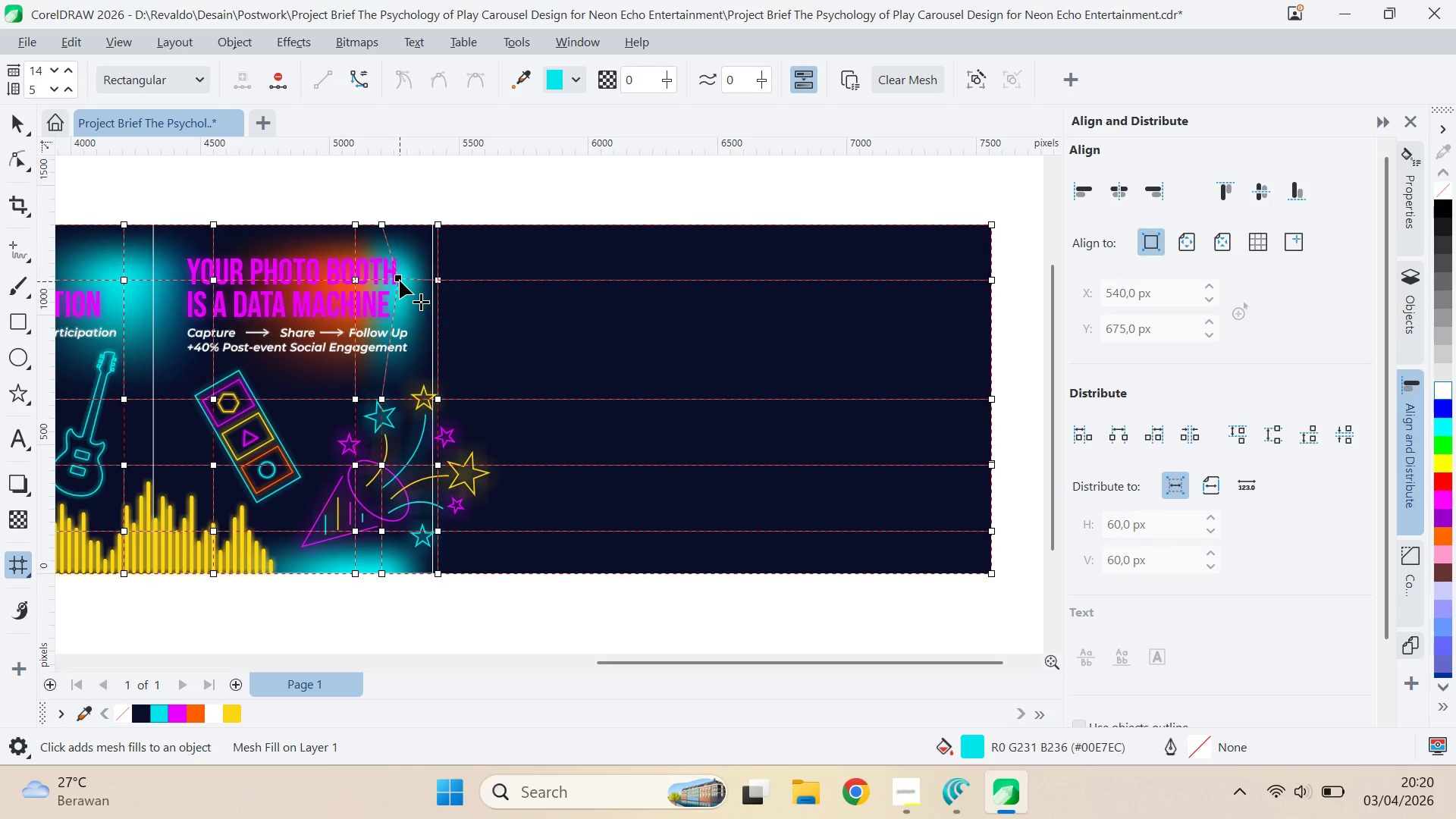 
left_click_drag(start_coordinate=[400, 280], to_coordinate=[410, 272])
 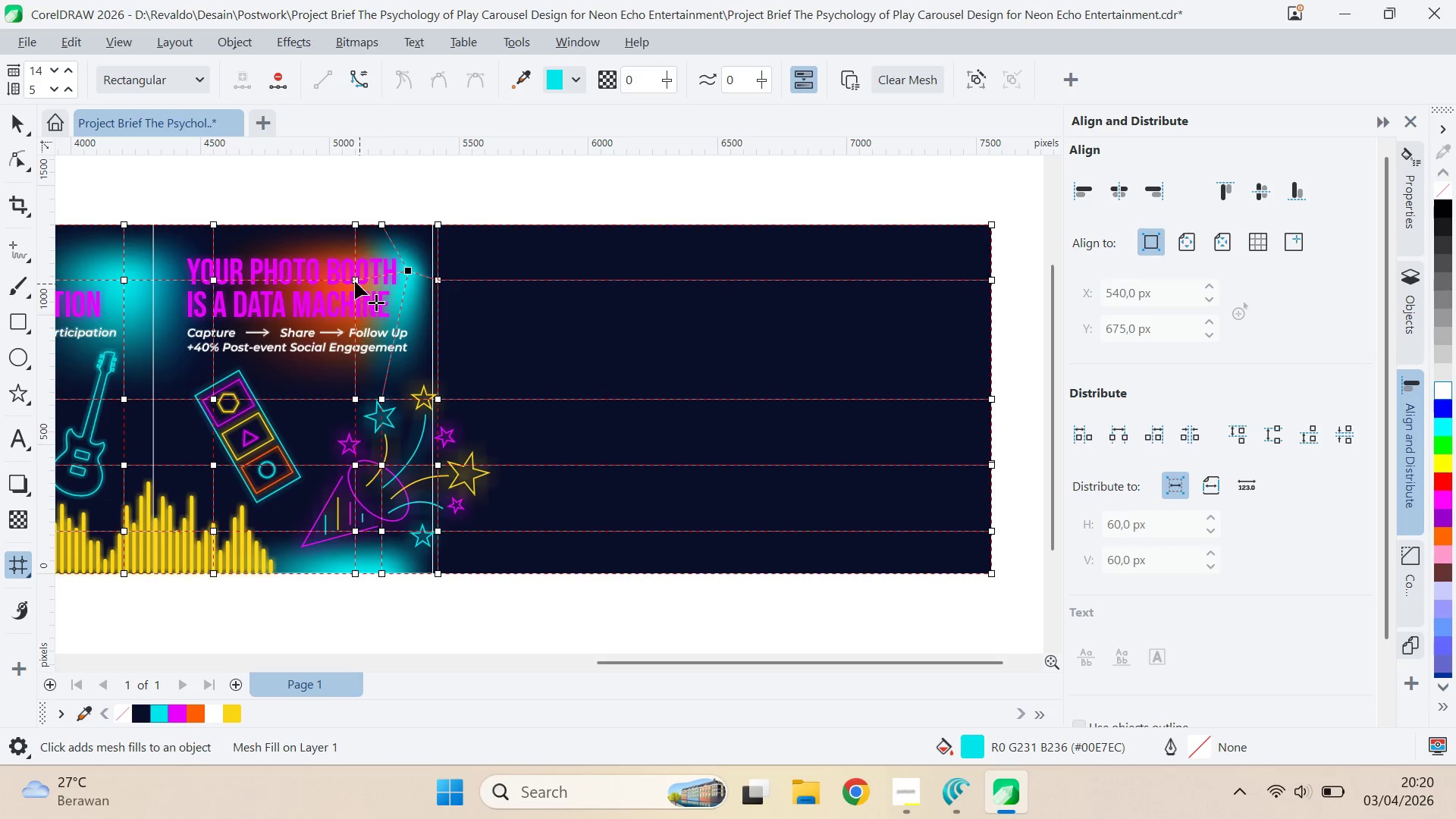 
left_click_drag(start_coordinate=[352, 281], to_coordinate=[342, 277])
 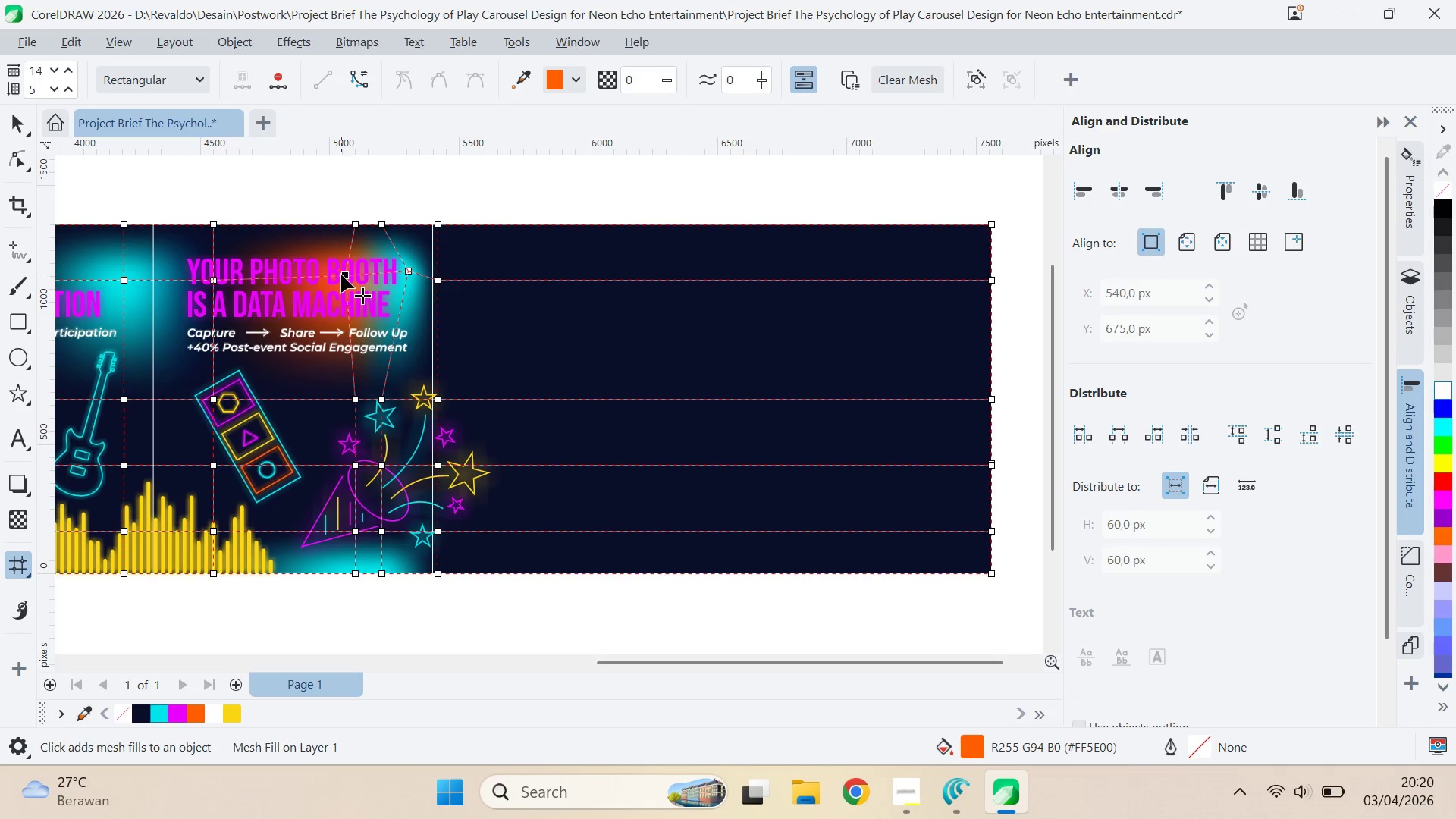 
left_click_drag(start_coordinate=[341, 275], to_coordinate=[362, 245])
 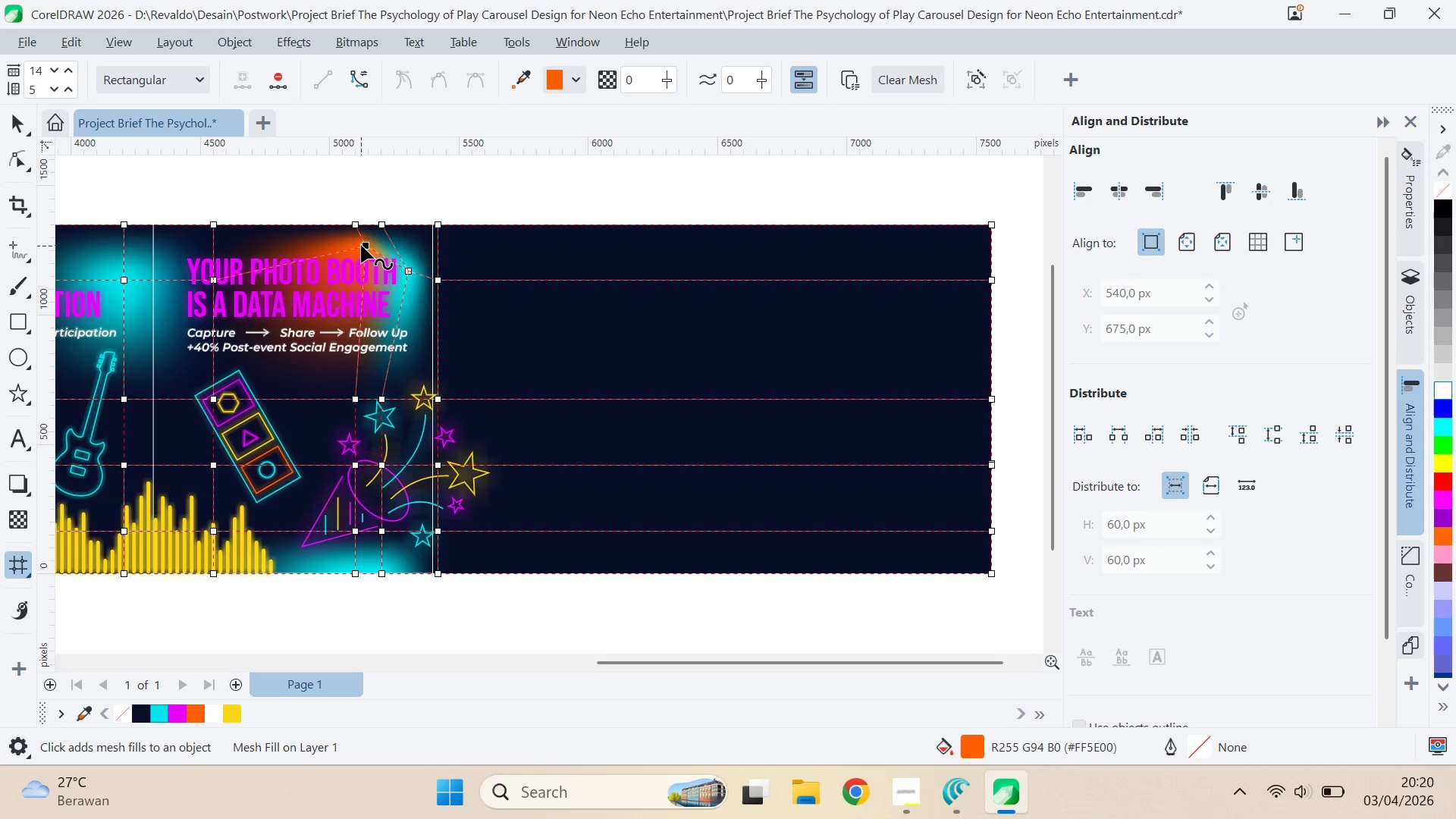 
left_click_drag(start_coordinate=[361, 245], to_coordinate=[361, 241])
 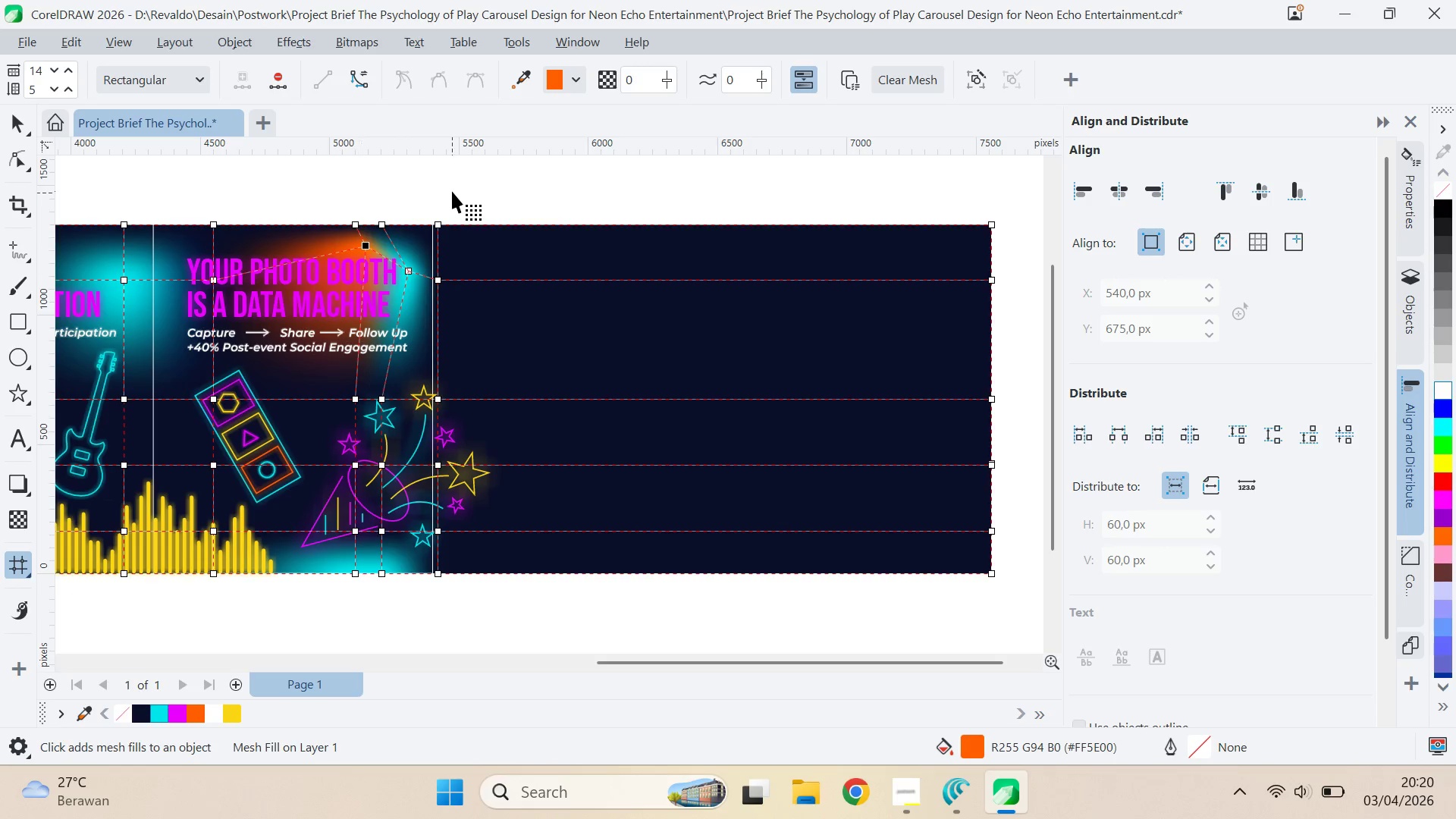 
key(Q)
 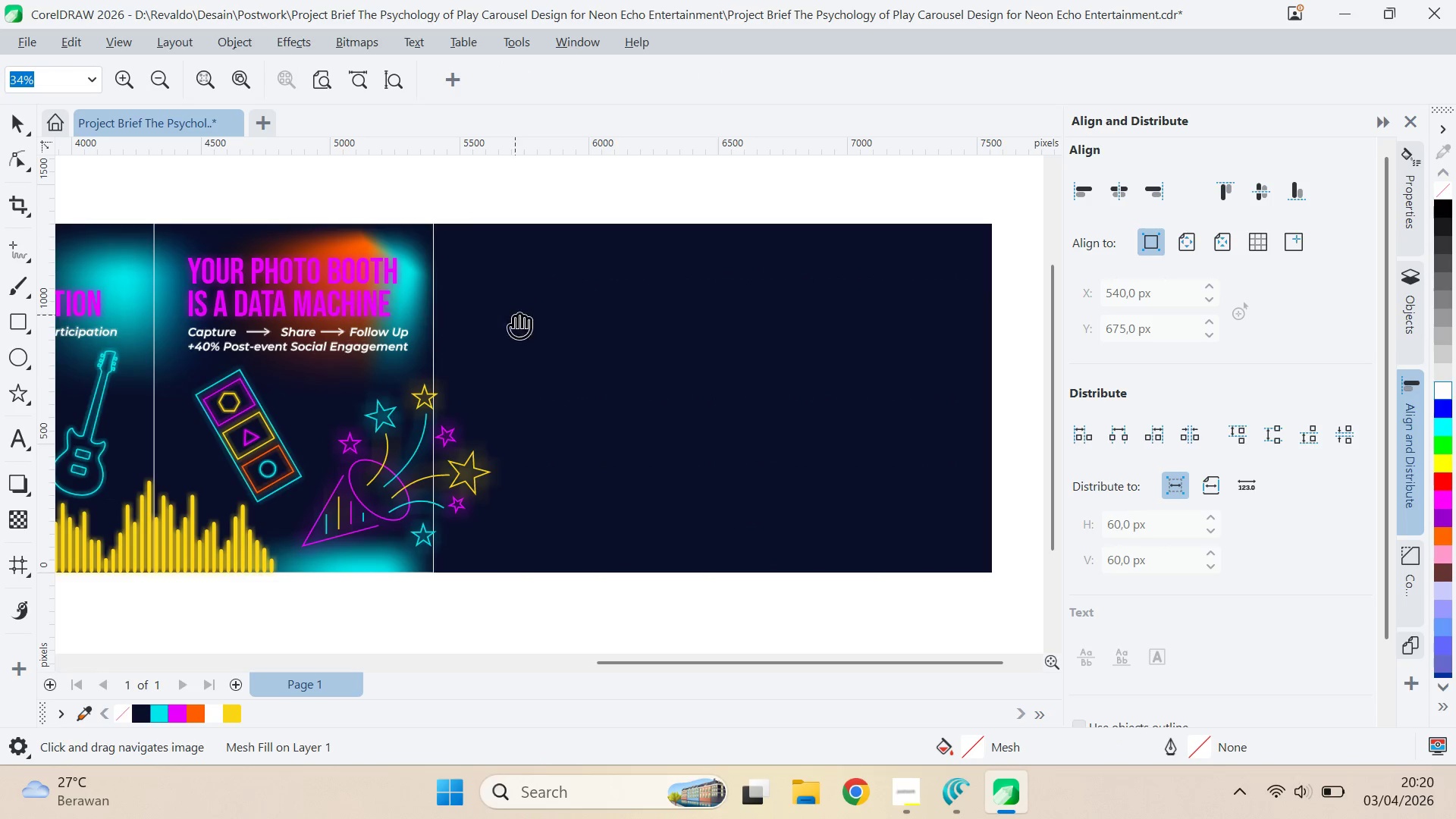 
scroll: coordinate [517, 340], scroll_direction: down, amount: 5.0
 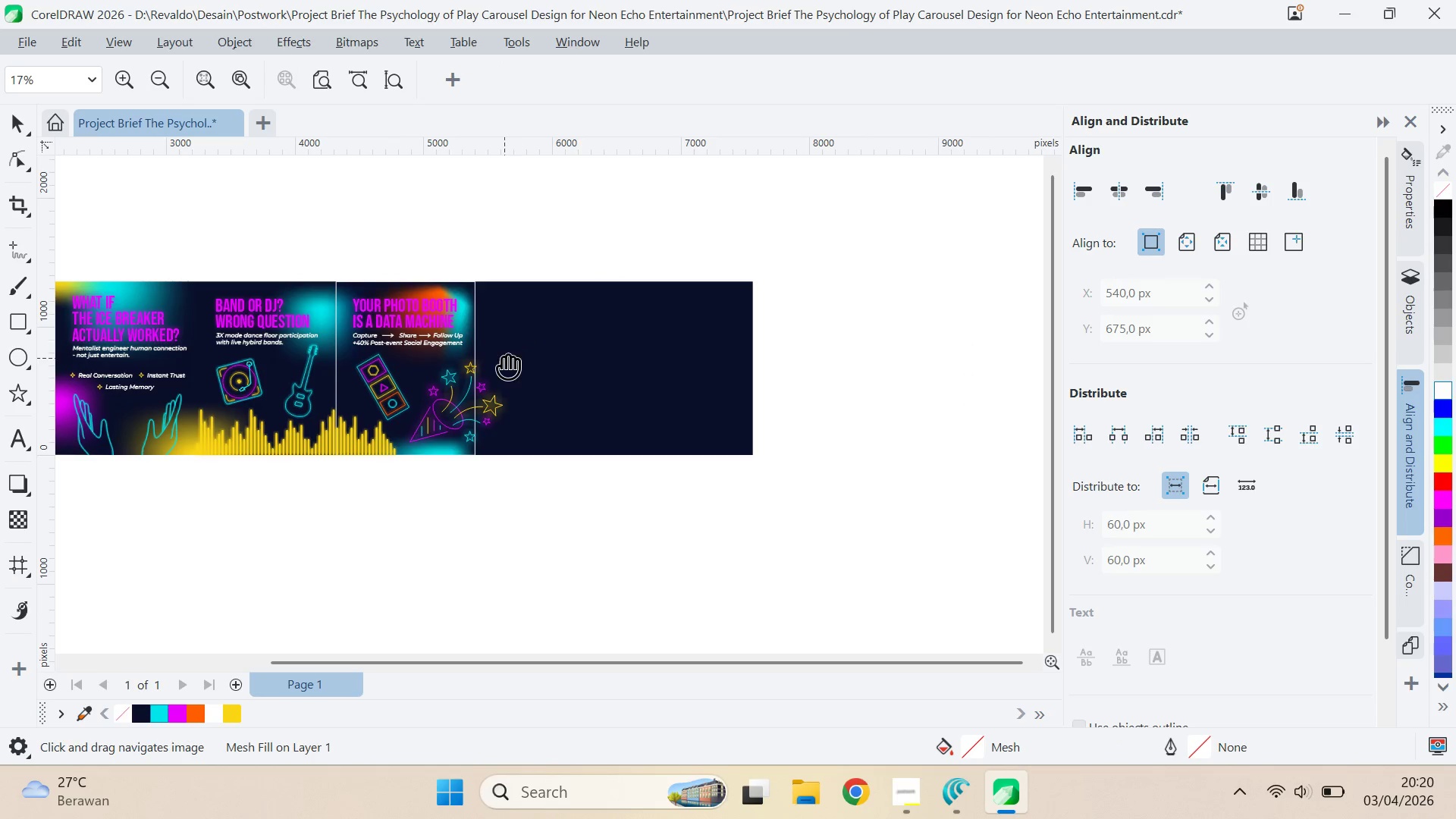 
type(qvqv)
 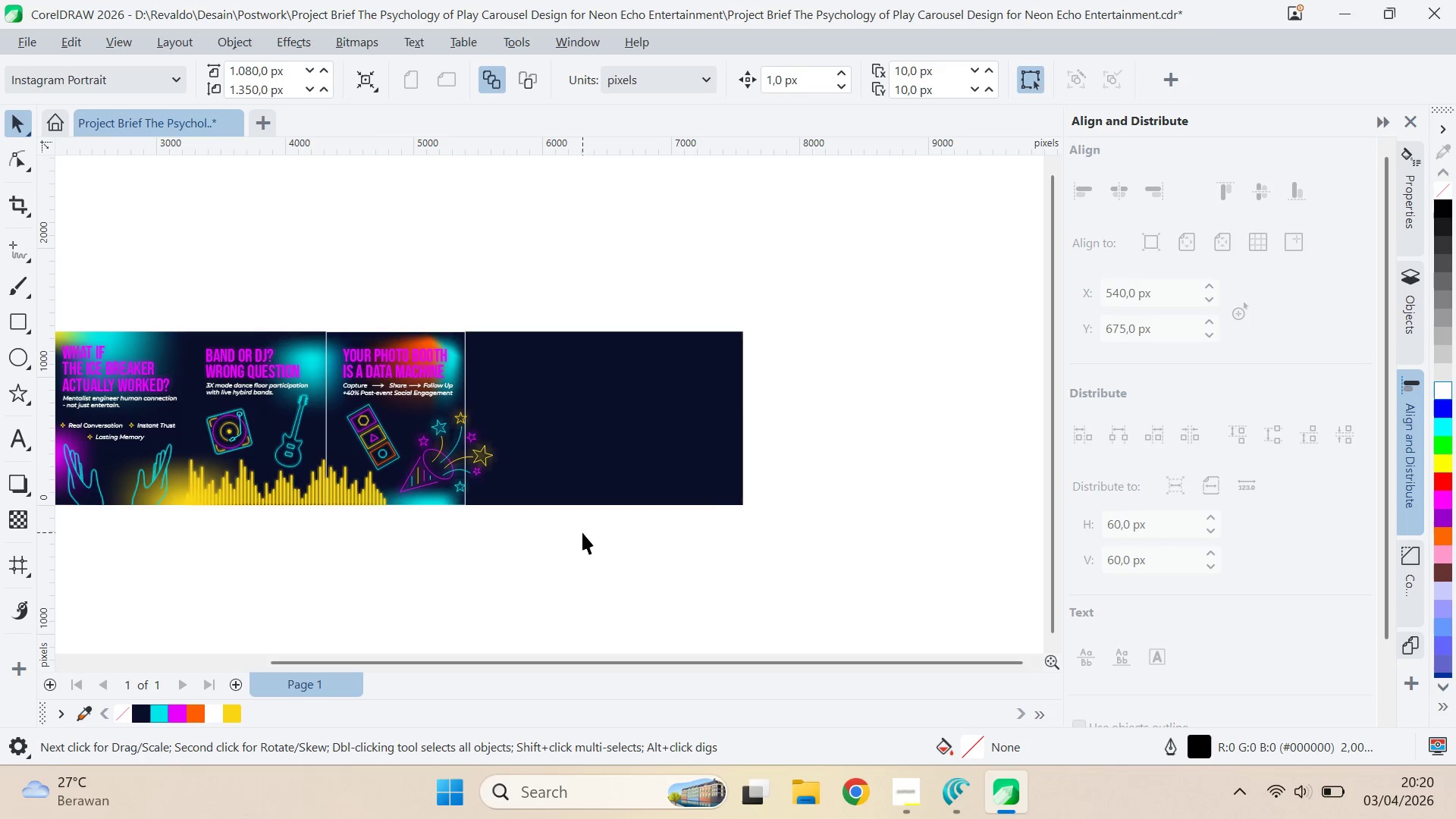 
left_click_drag(start_coordinate=[506, 359], to_coordinate=[613, 365])
 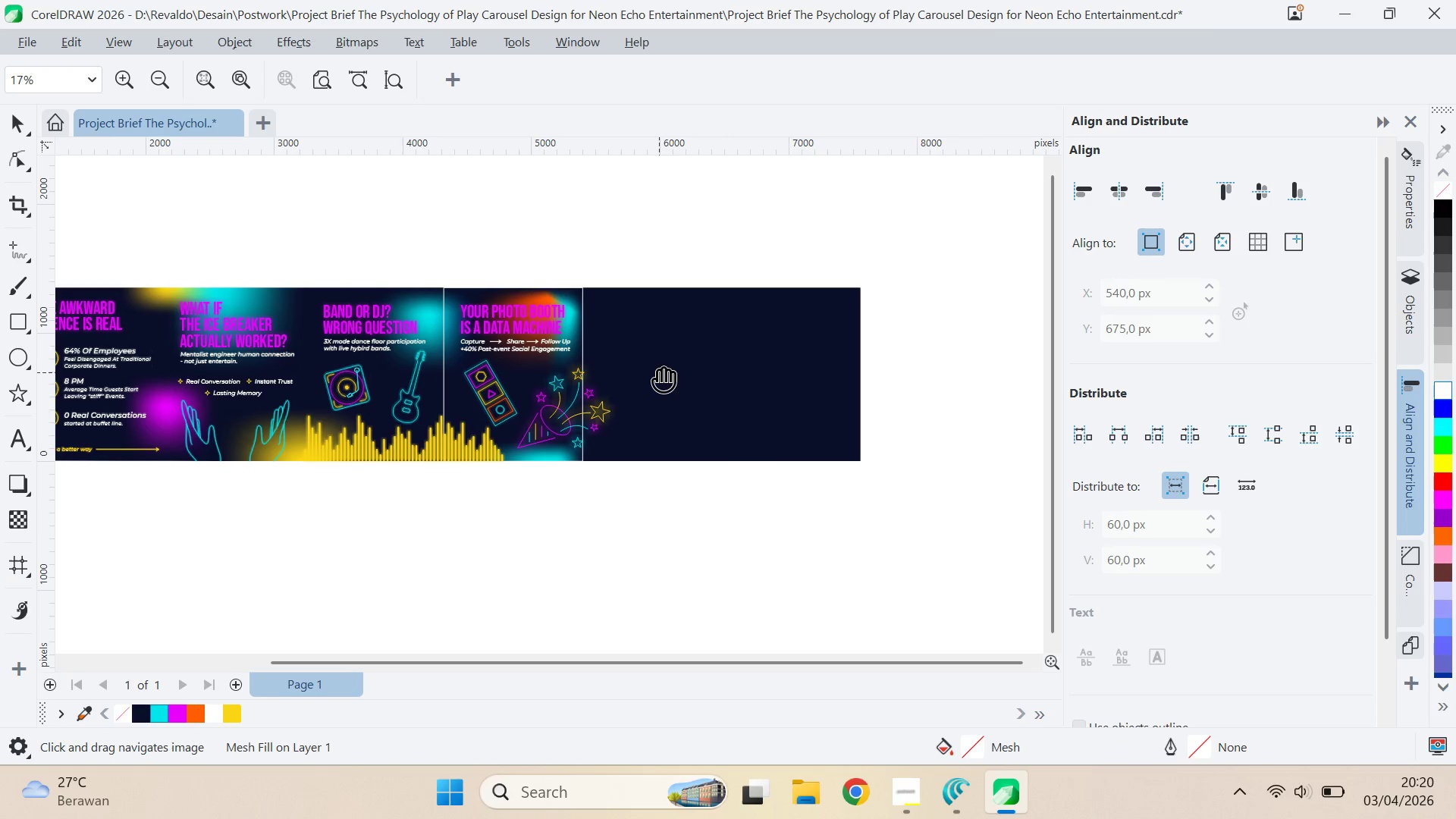 
left_click_drag(start_coordinate=[659, 372], to_coordinate=[635, 396])
 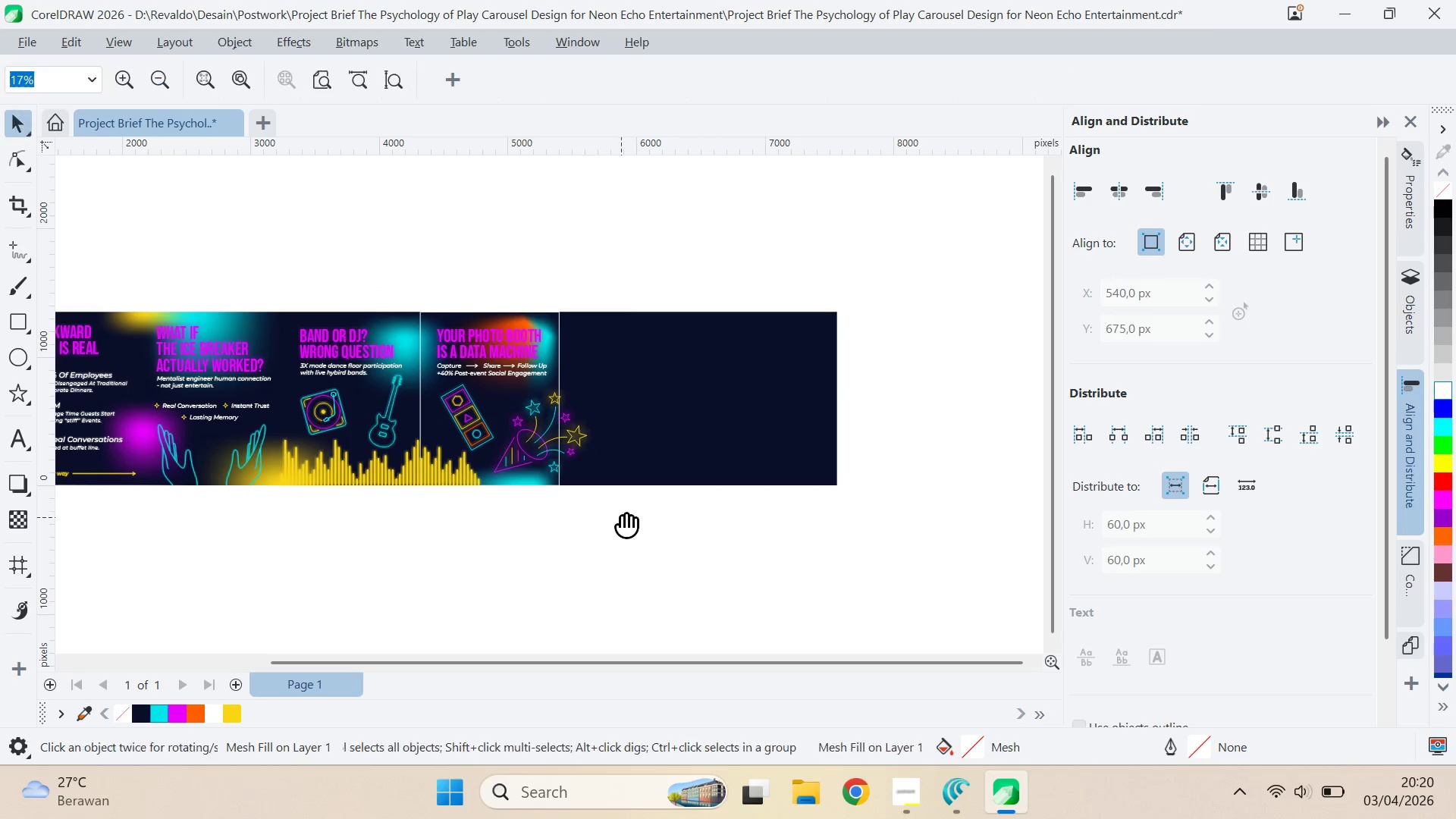 
left_click_drag(start_coordinate=[621, 516], to_coordinate=[527, 536])
 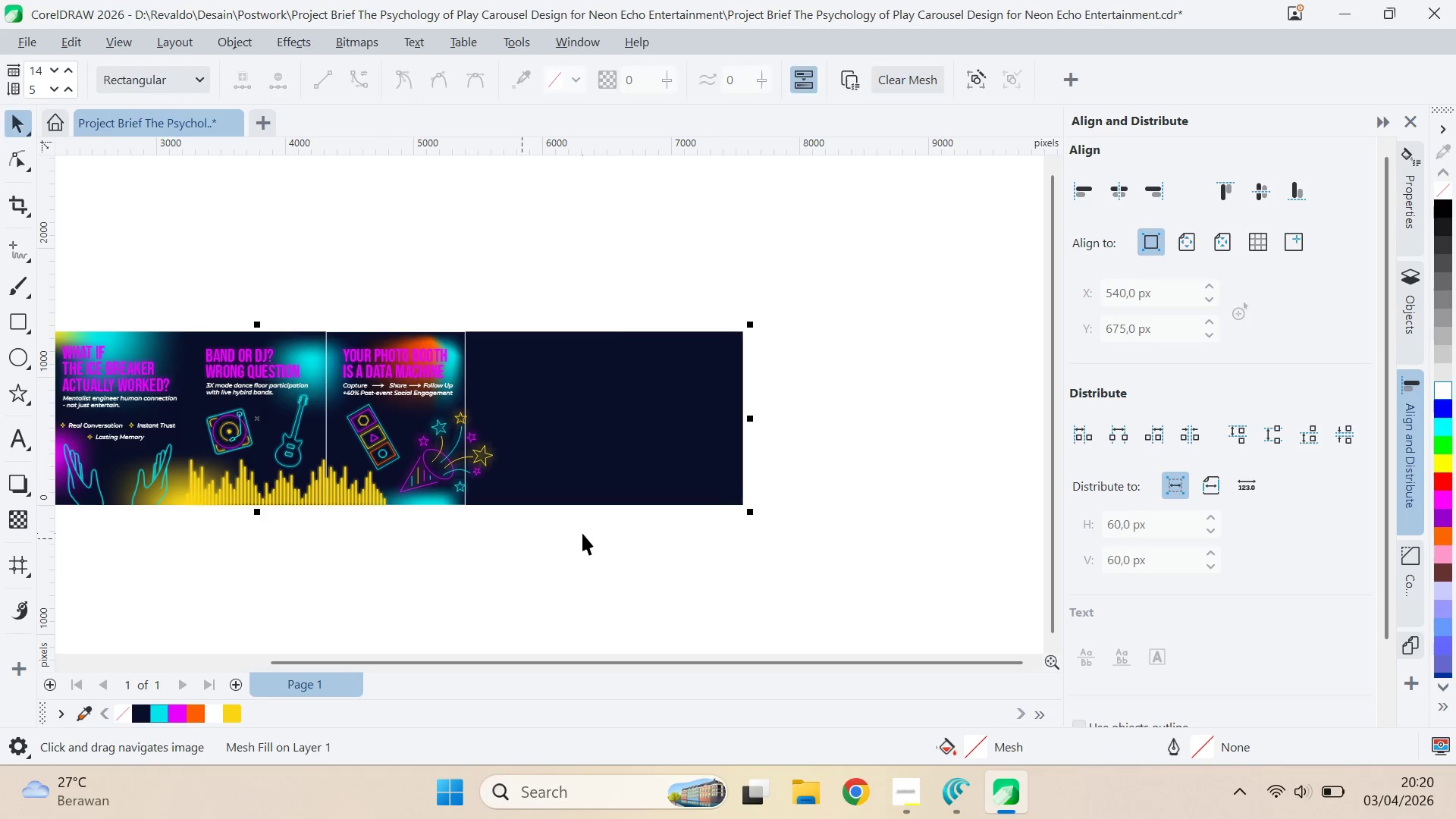 
left_click([582, 533])
 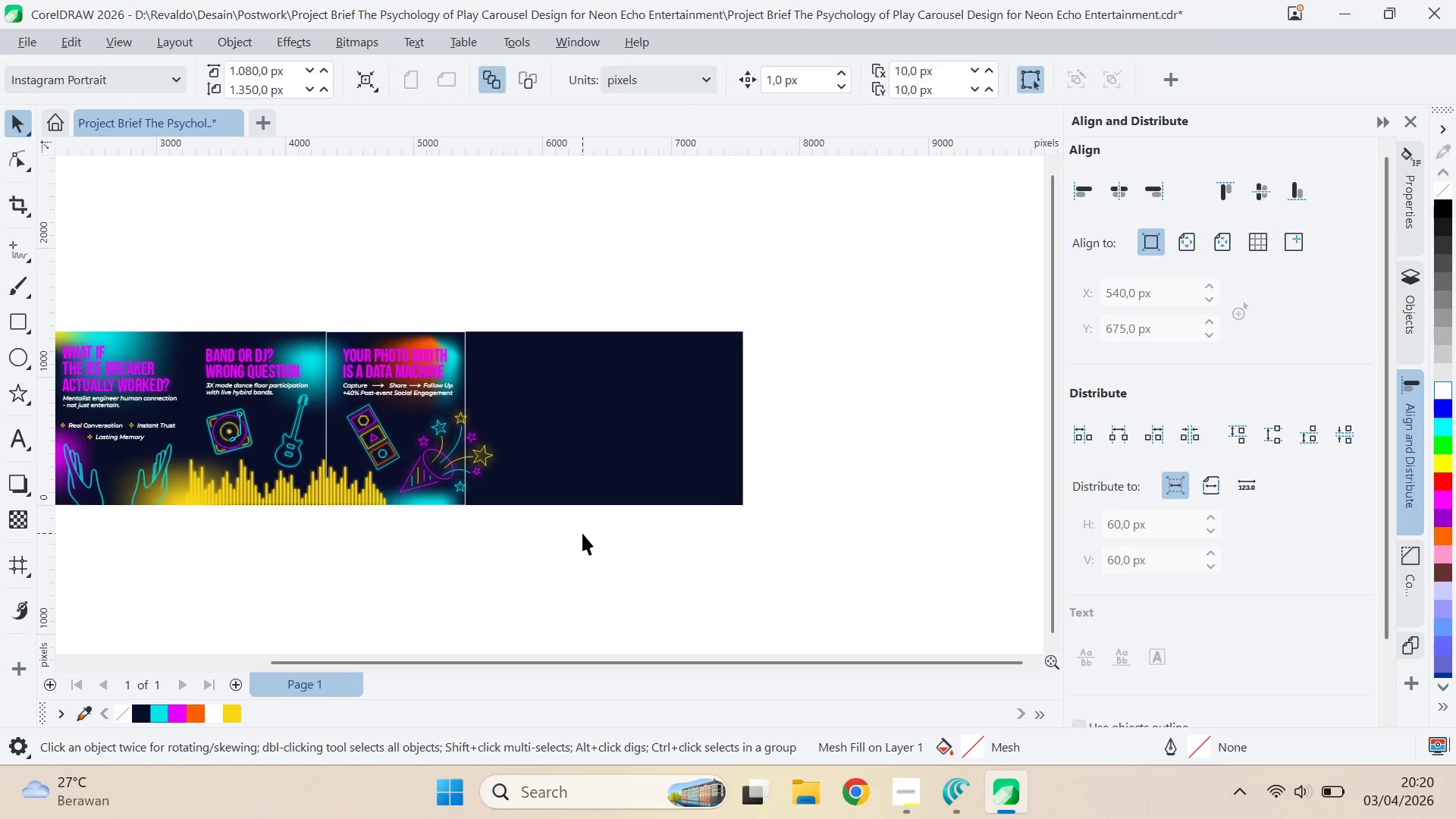 
key(Control+ControlLeft)
 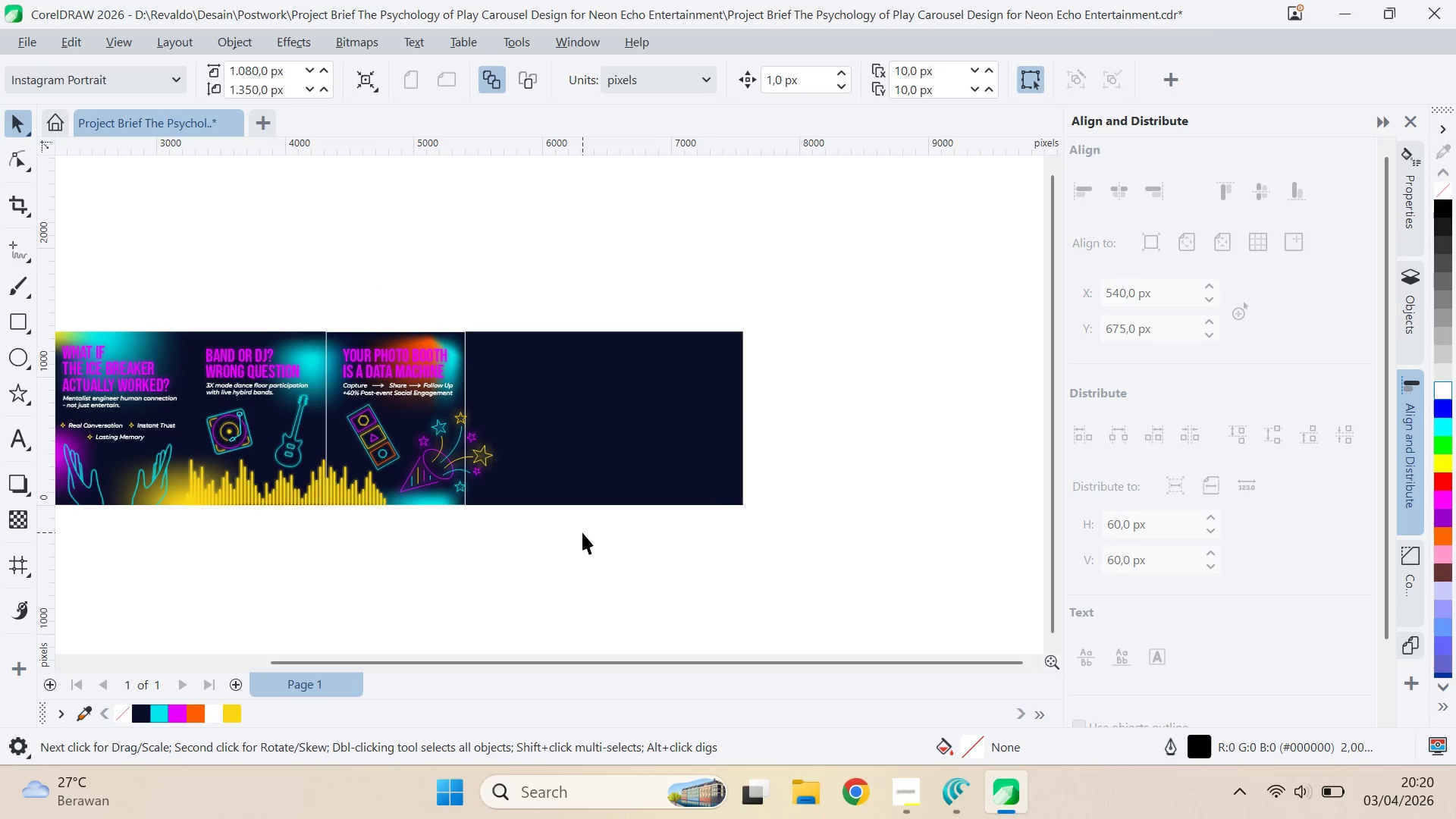 
key(Control+S)
 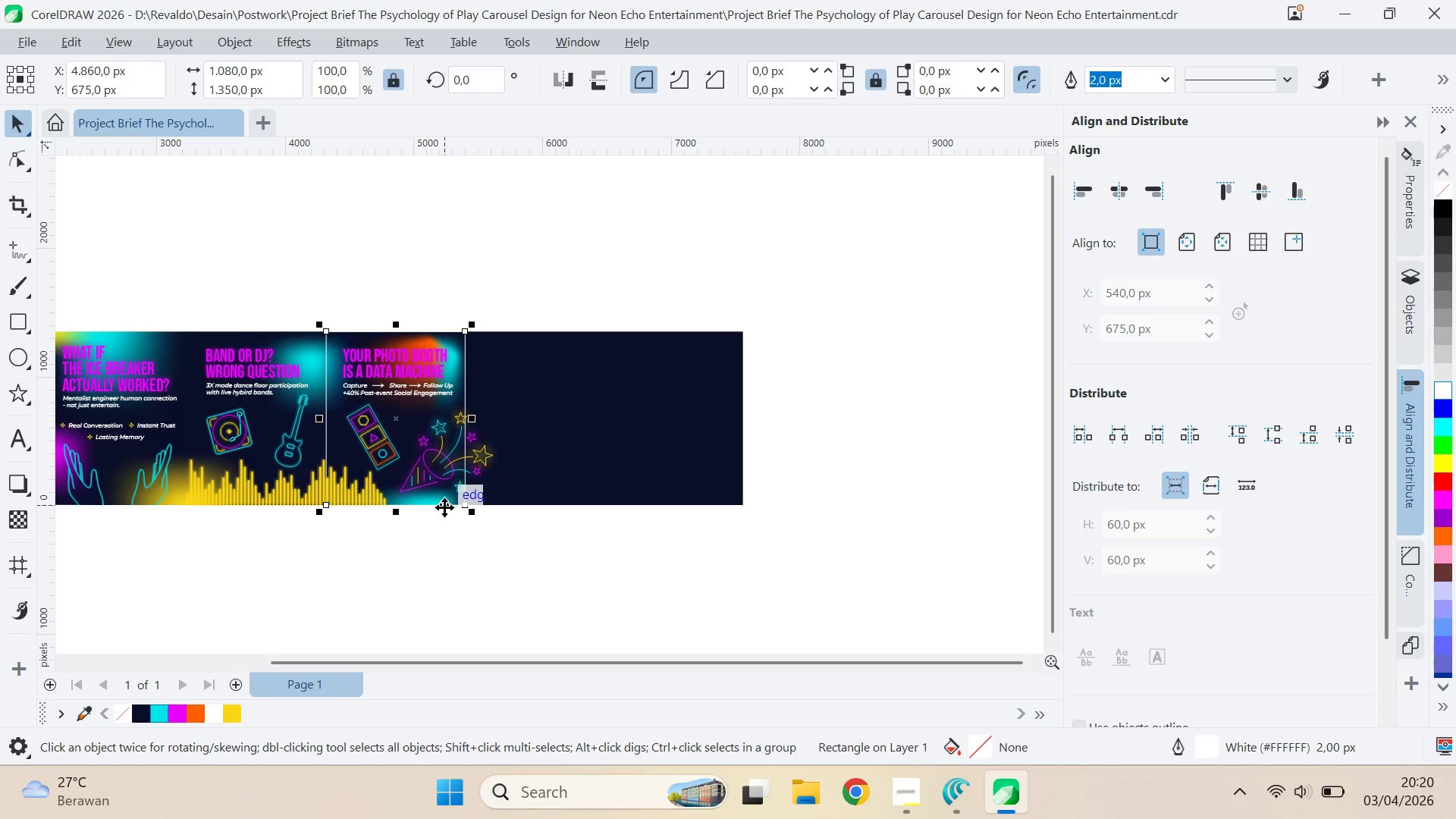 
hold_key(key=ControlLeft, duration=1.06)
left_click_drag(start_coordinate=[319, 413], to_coordinate=[491, 412])
 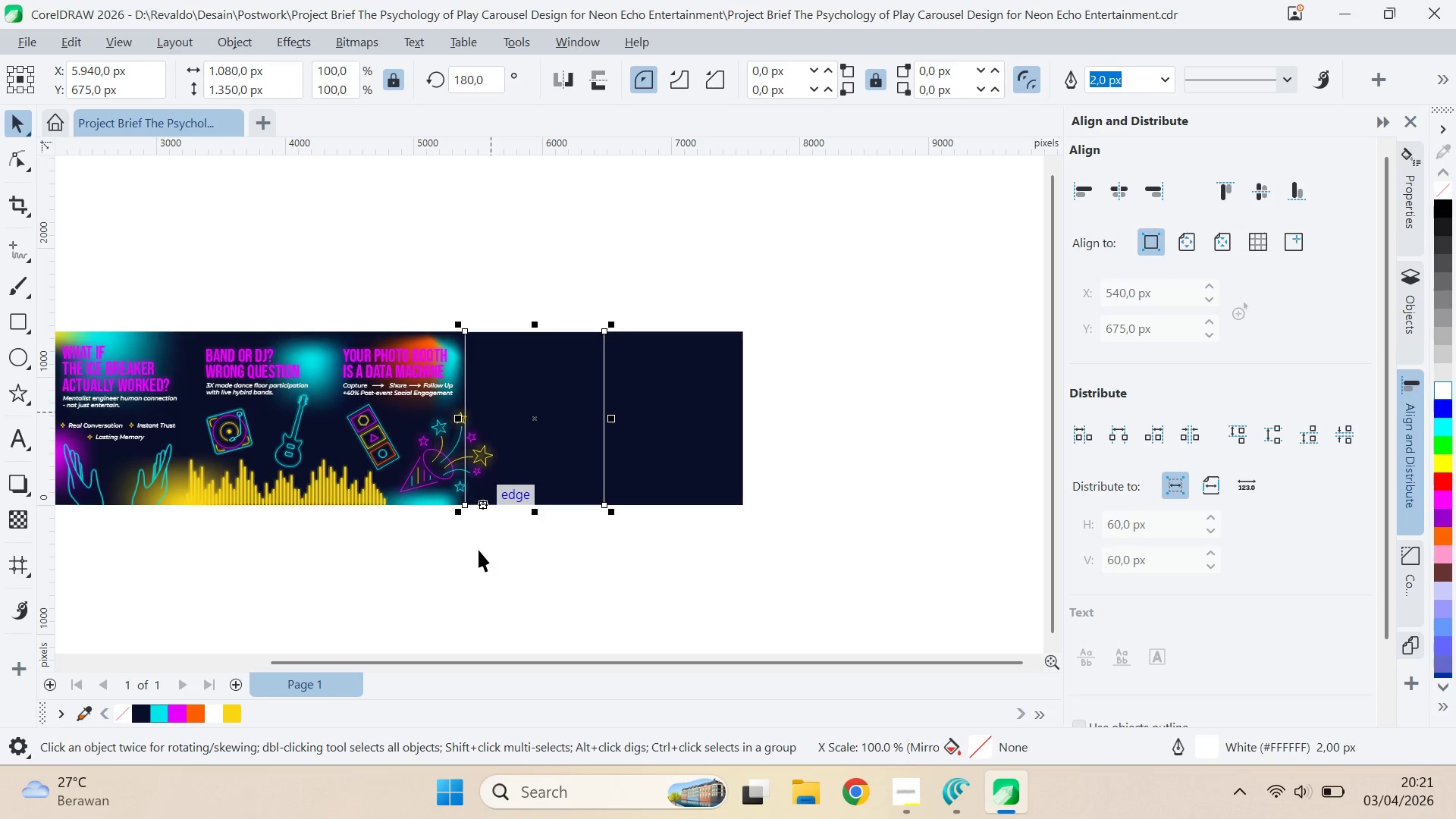 
left_click([479, 550])
 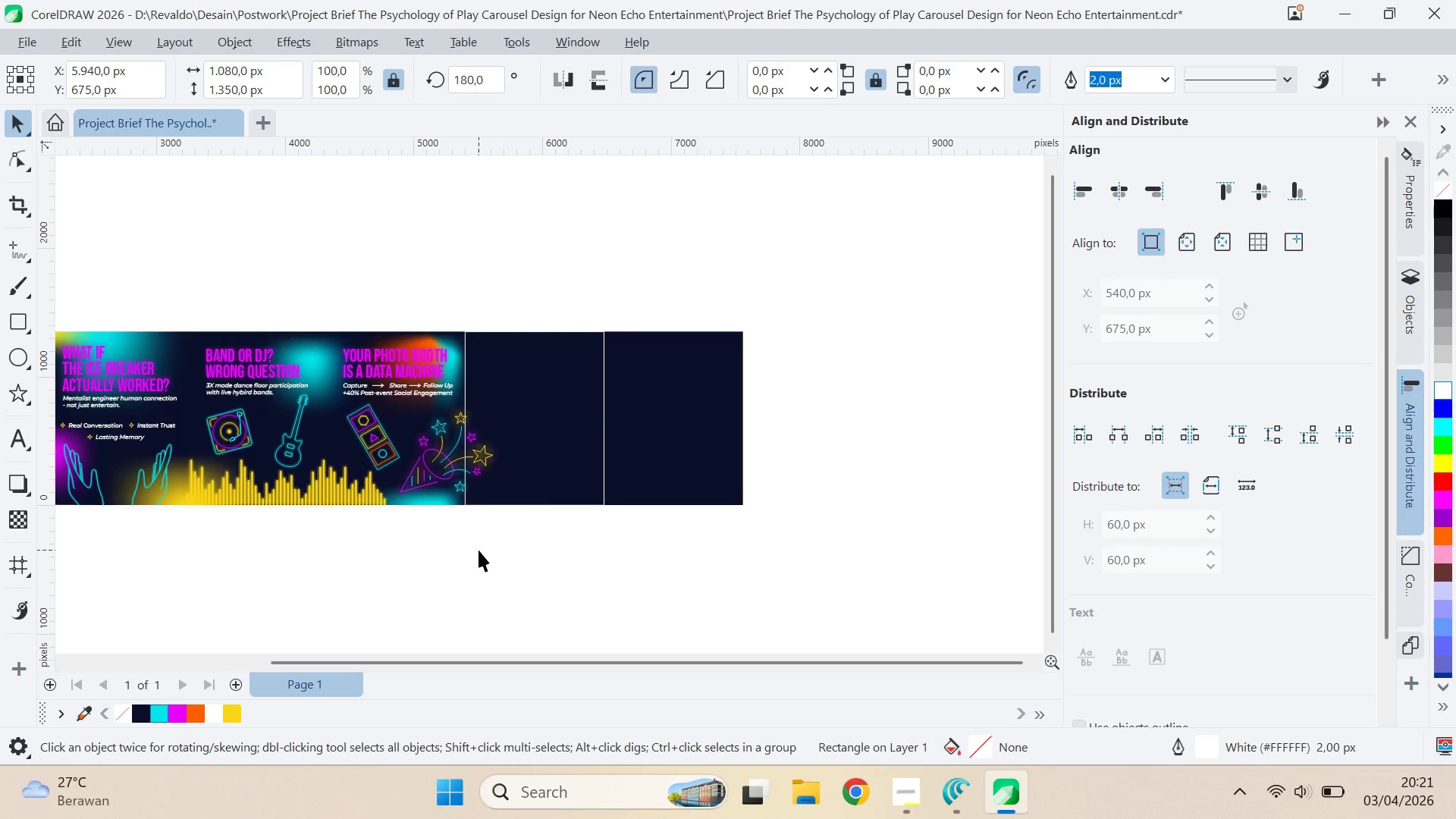 
type(qv)
 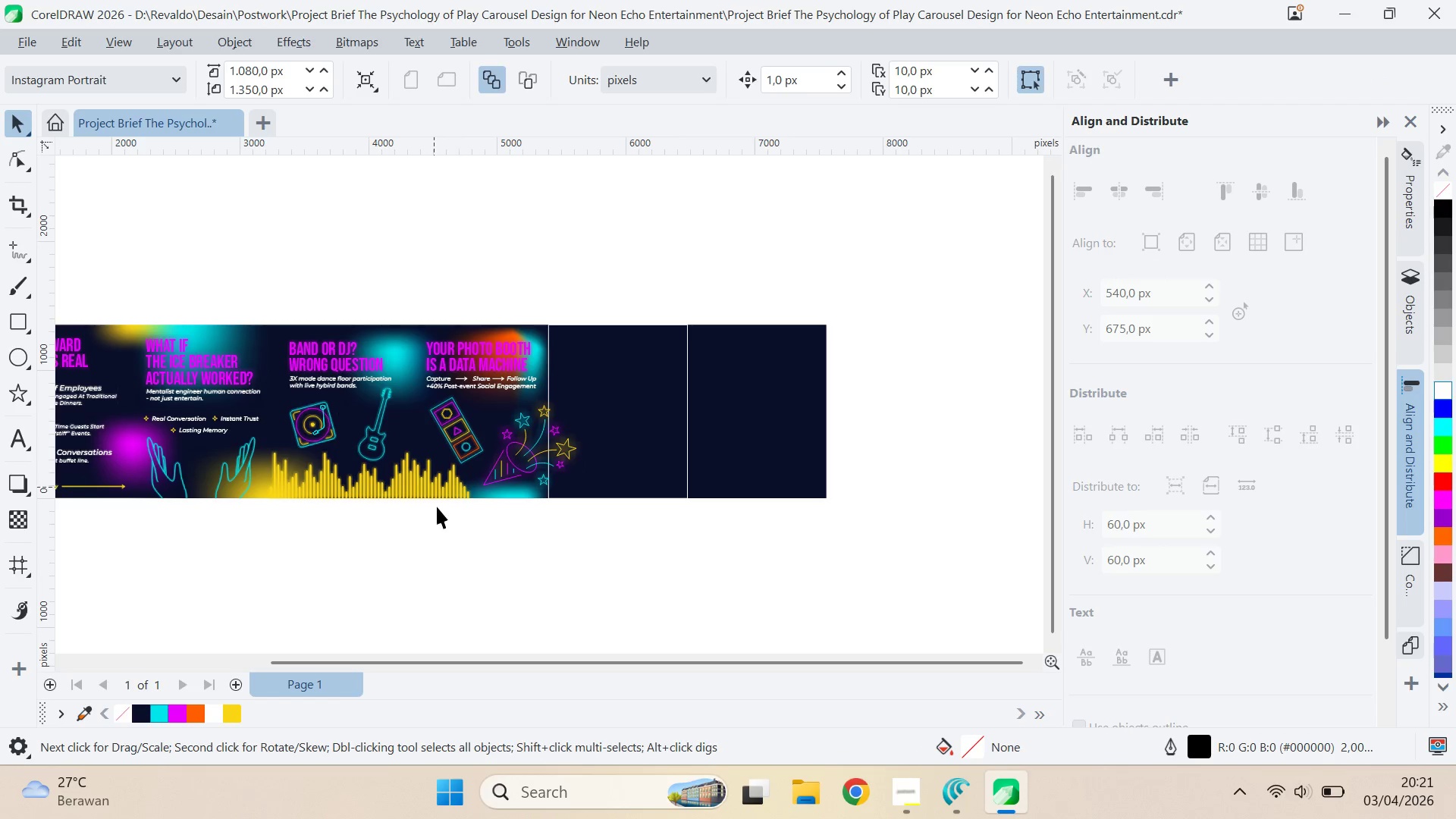 
left_click_drag(start_coordinate=[403, 572], to_coordinate=[487, 565])
 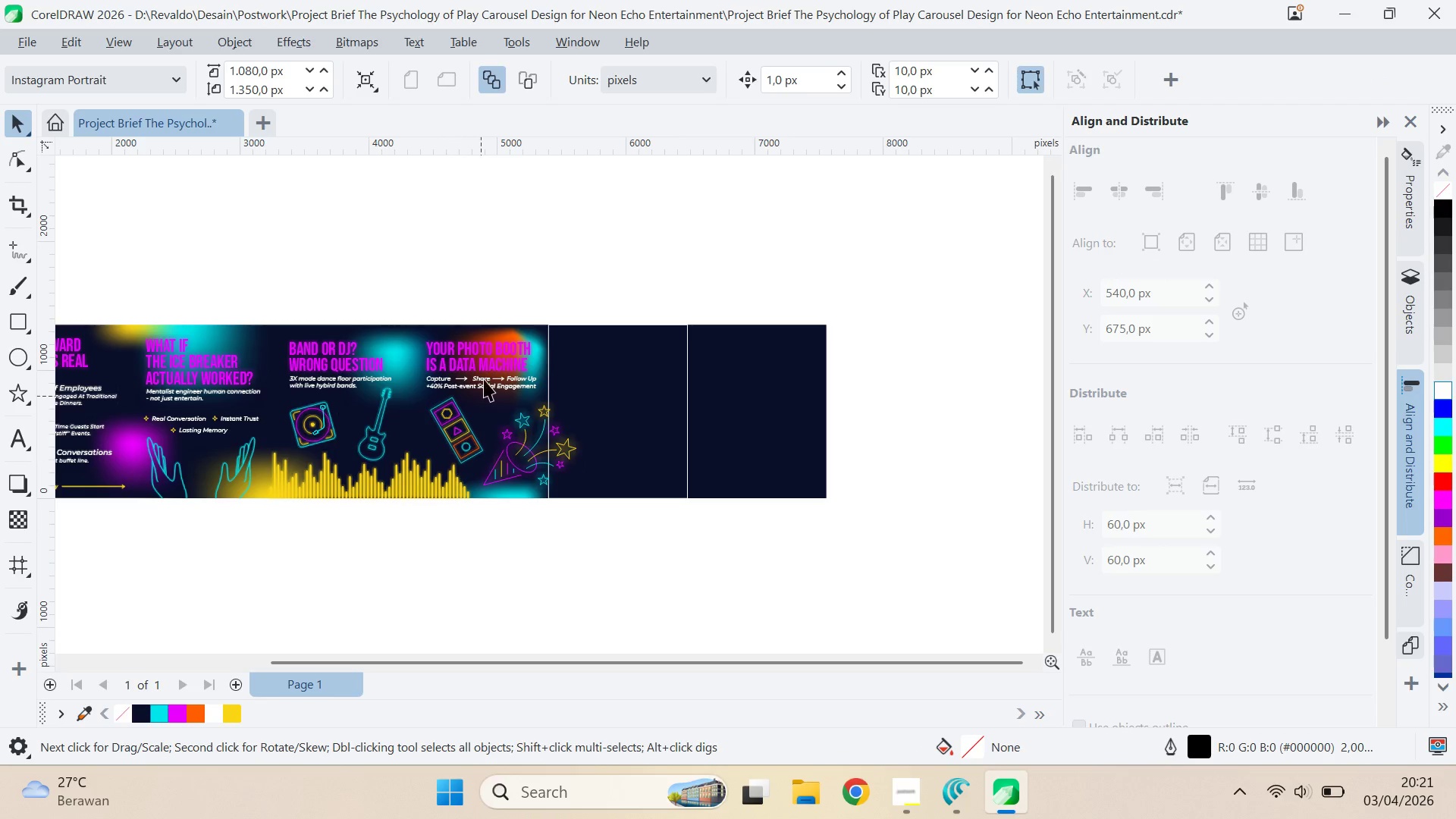 
scroll: coordinate [488, 362], scroll_direction: up, amount: 5.0
 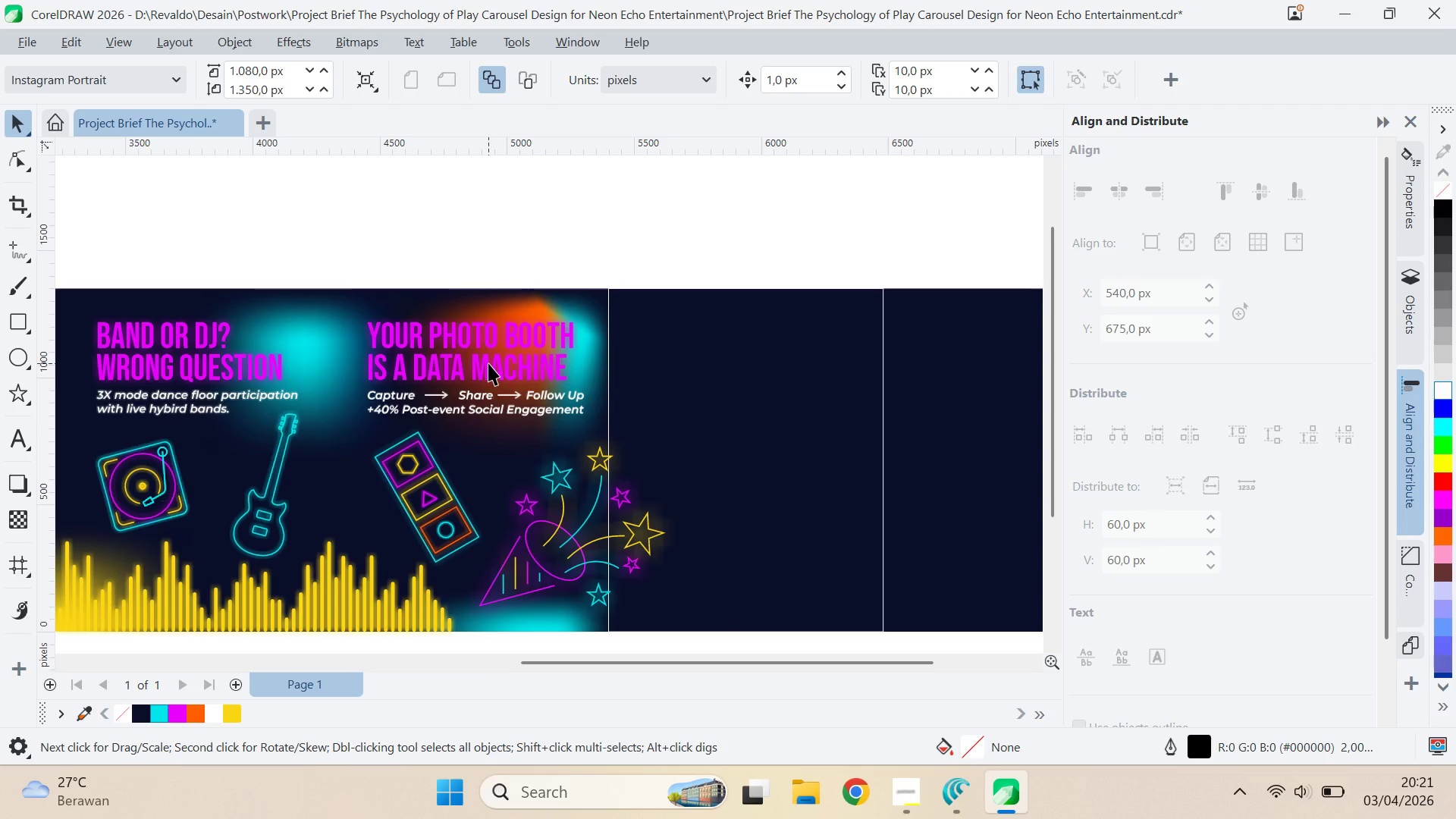 
left_click([488, 363])
 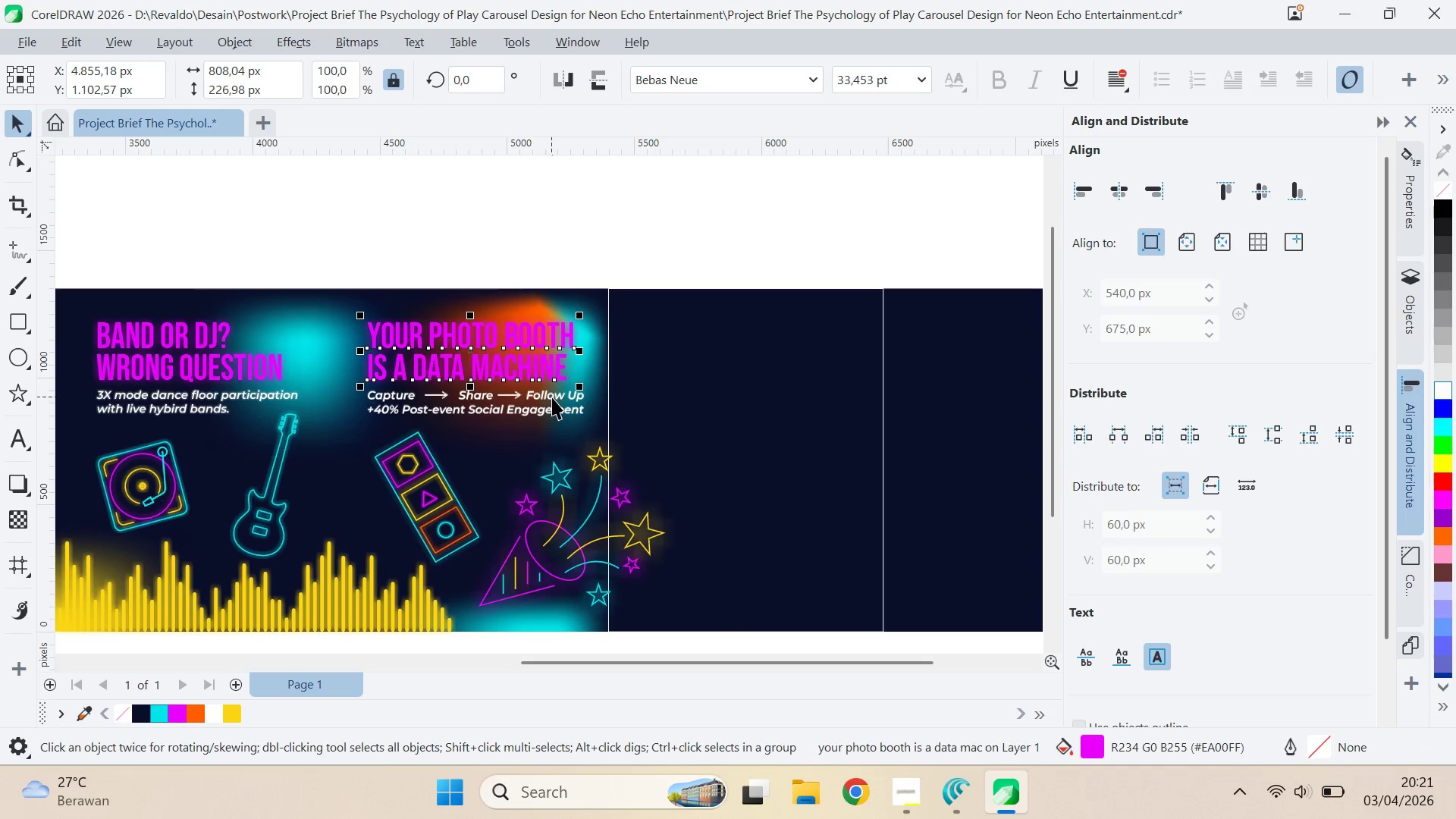 
left_click([553, 397])
 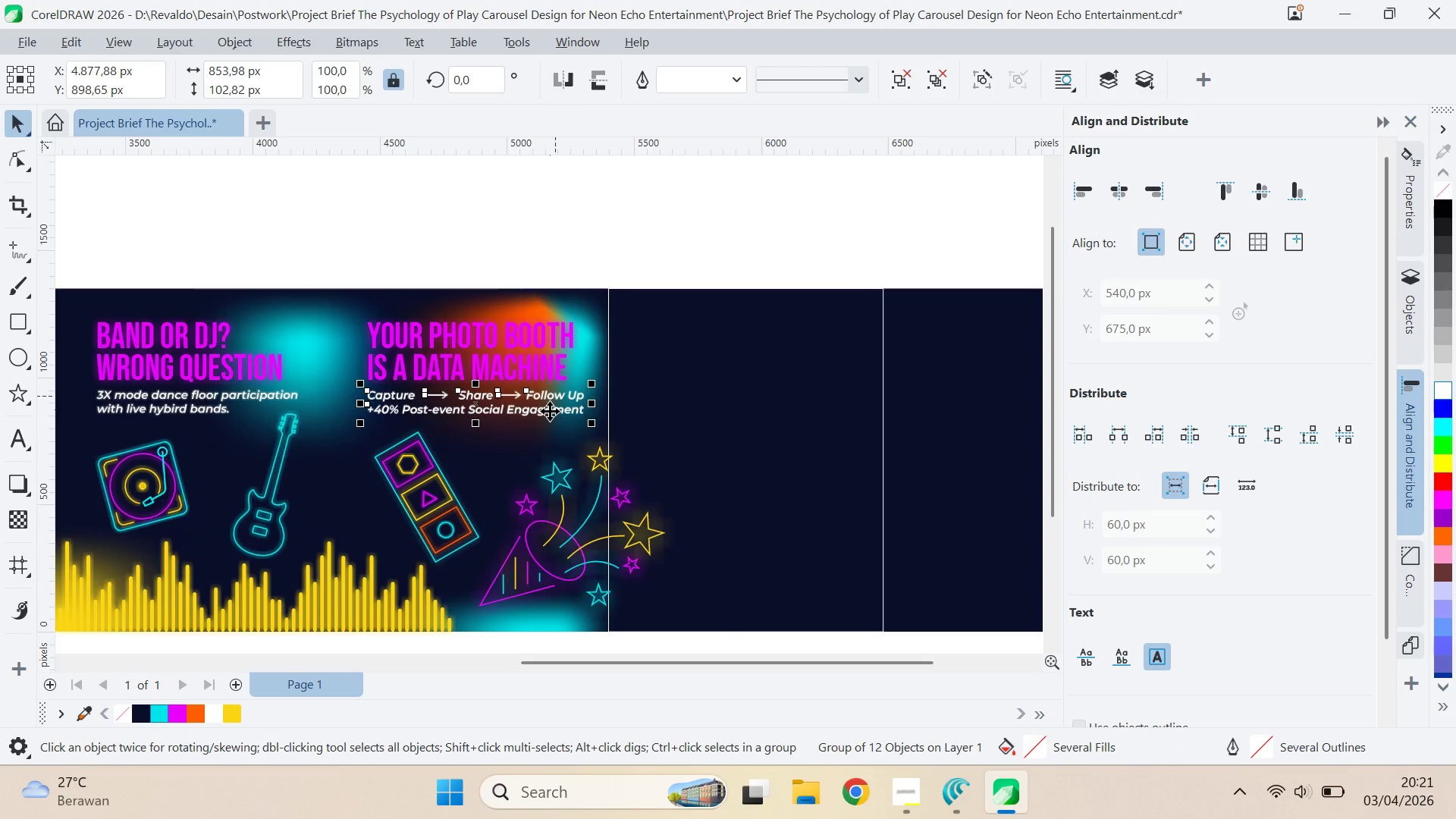 
hold_key(key=ShiftLeft, duration=0.45)
left_click([539, 434])
 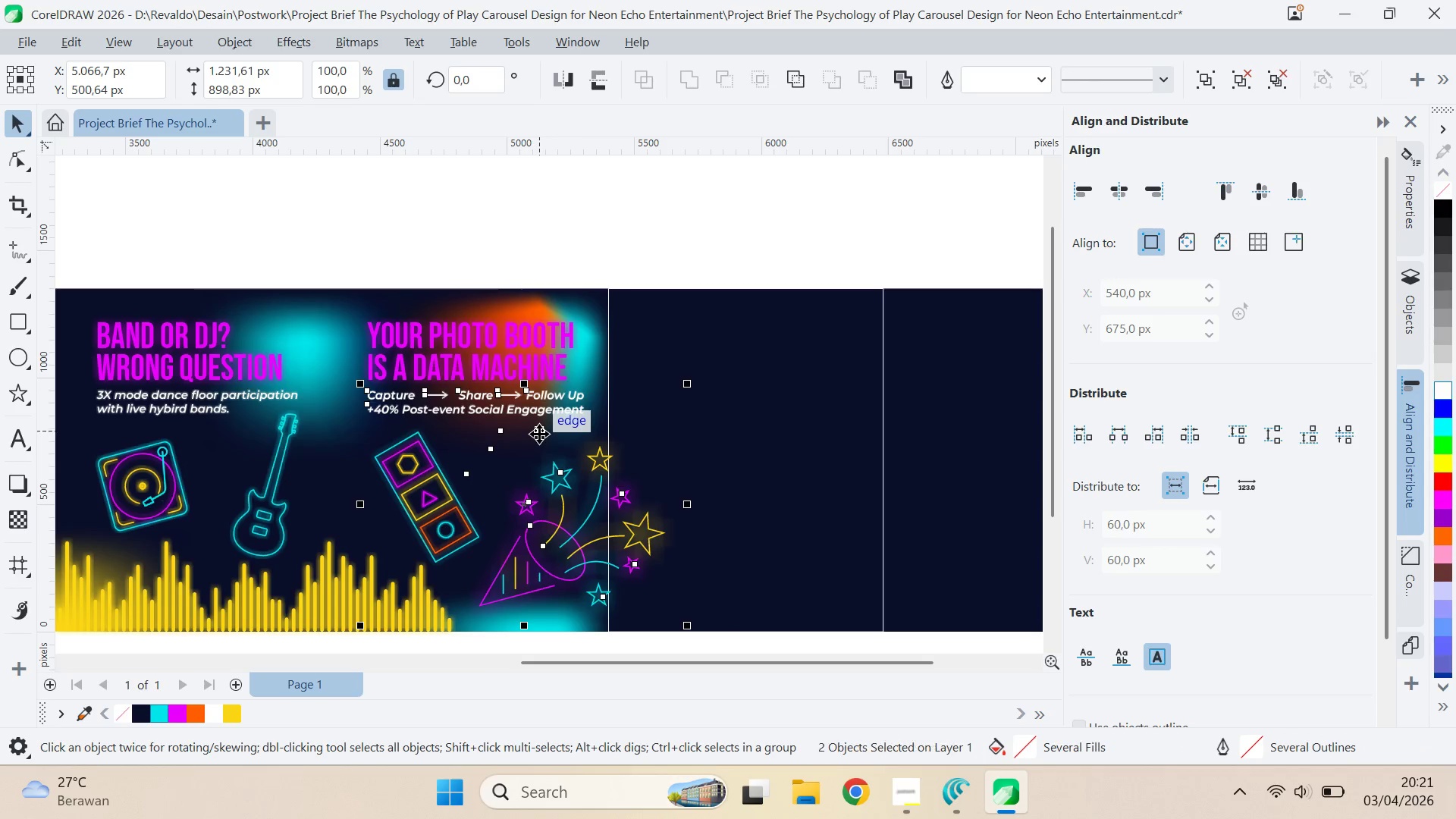 
key(C)
 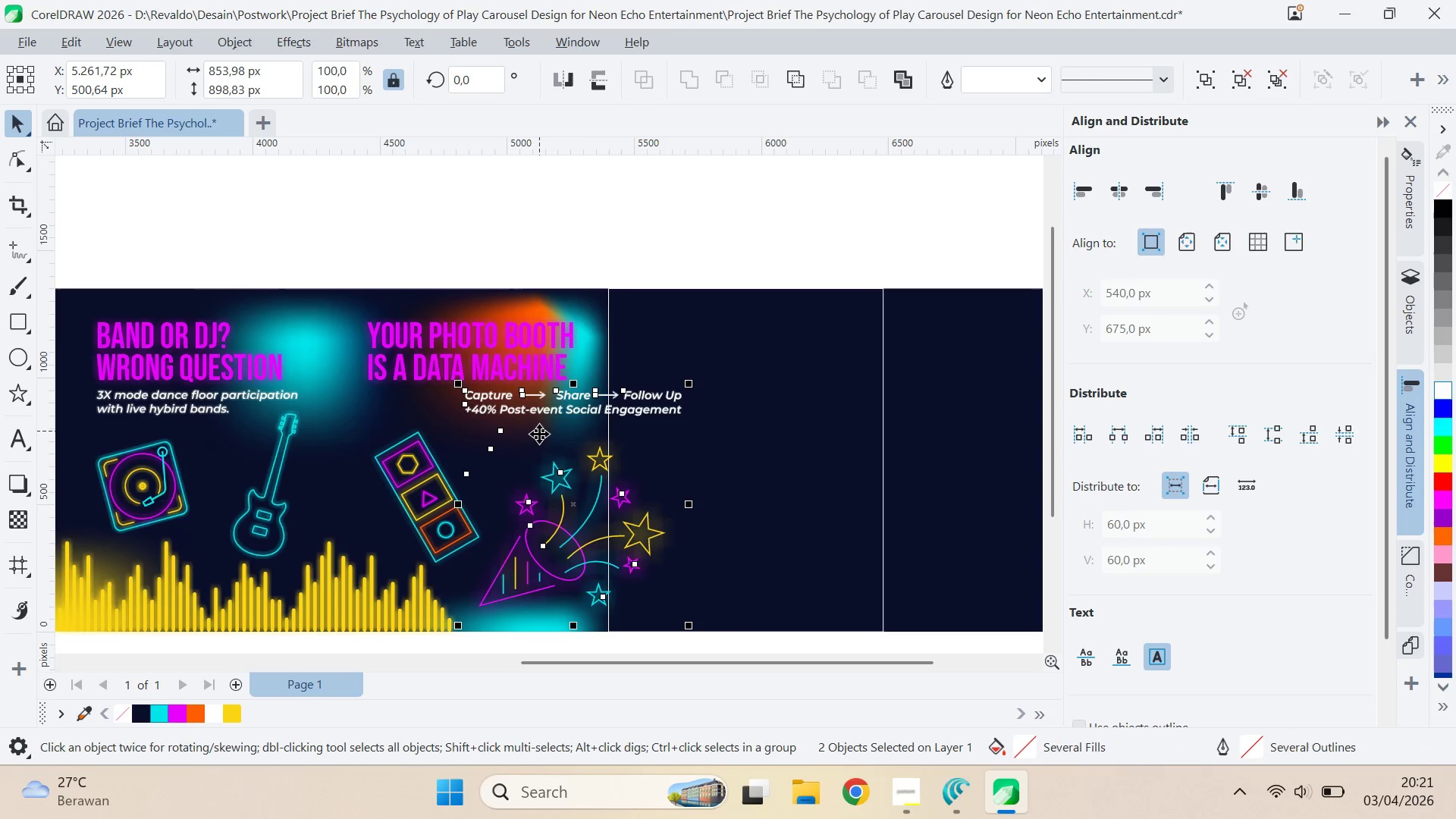 
key(Control+ControlLeft)
 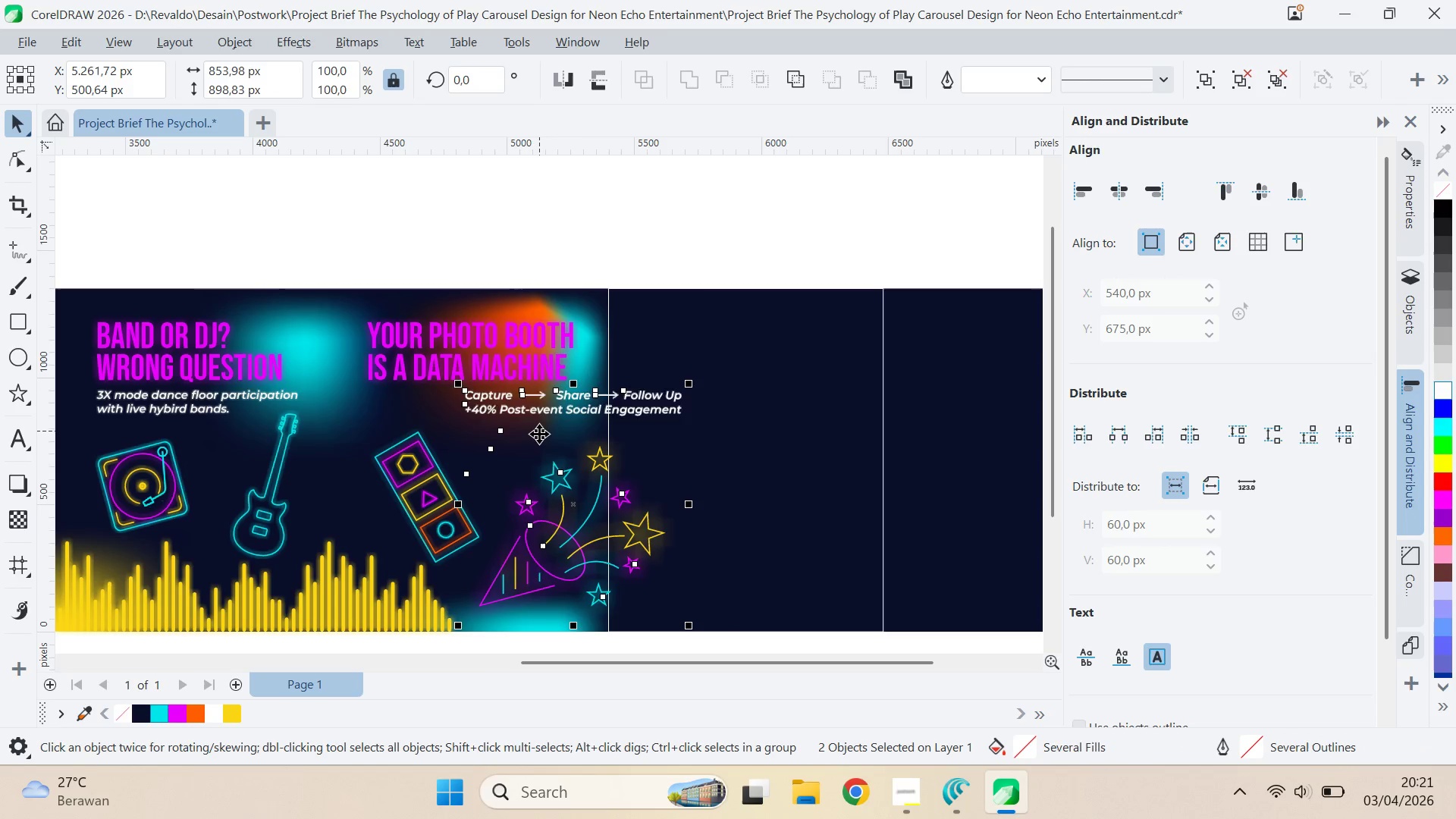 
key(Control+Z)
 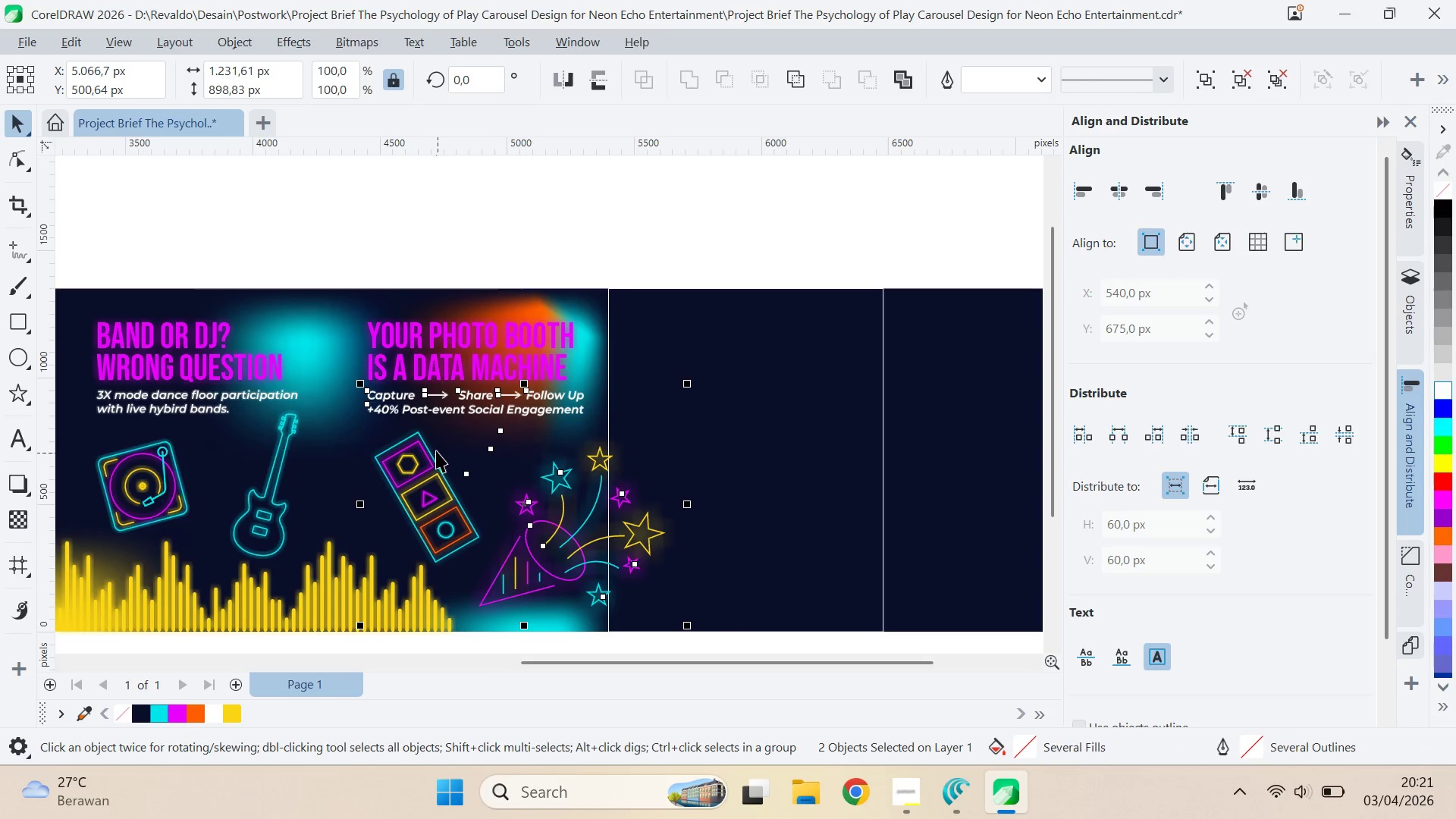 
key(Control+Z)
 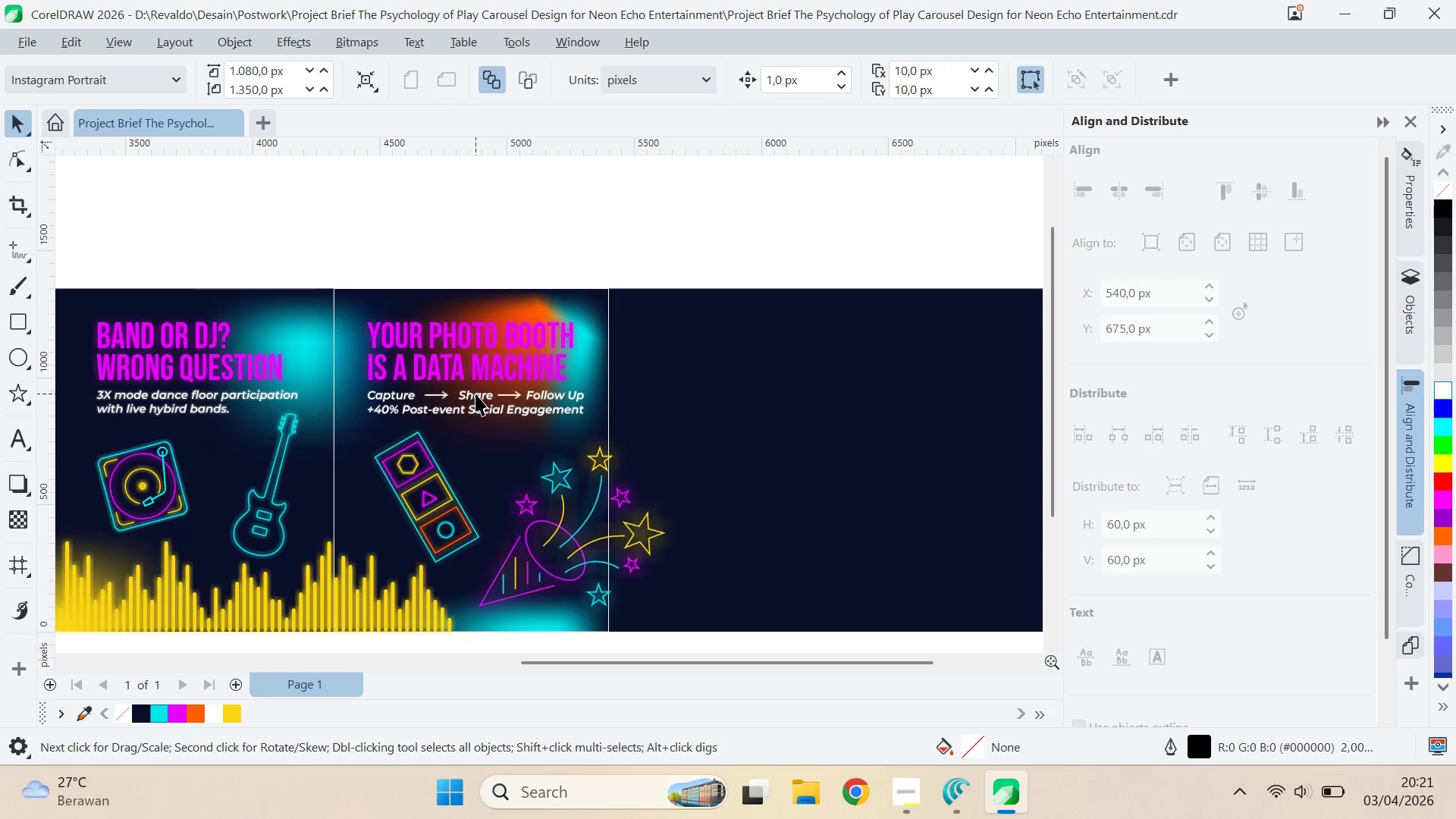 
hold_key(key=ShiftLeft, duration=0.61)
left_click([498, 295])
 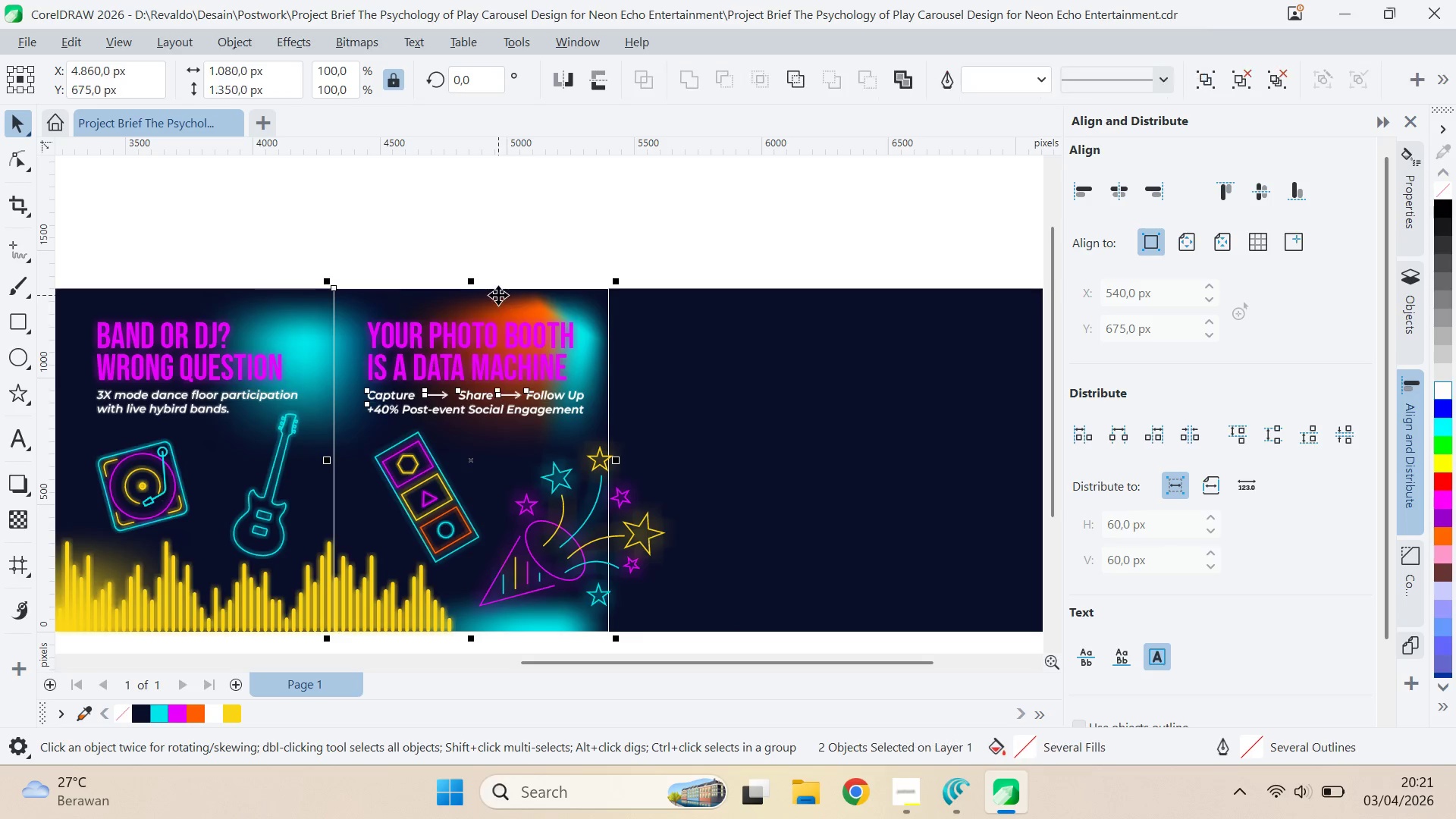 
hold_key(key=ShiftLeft, duration=2.0)
 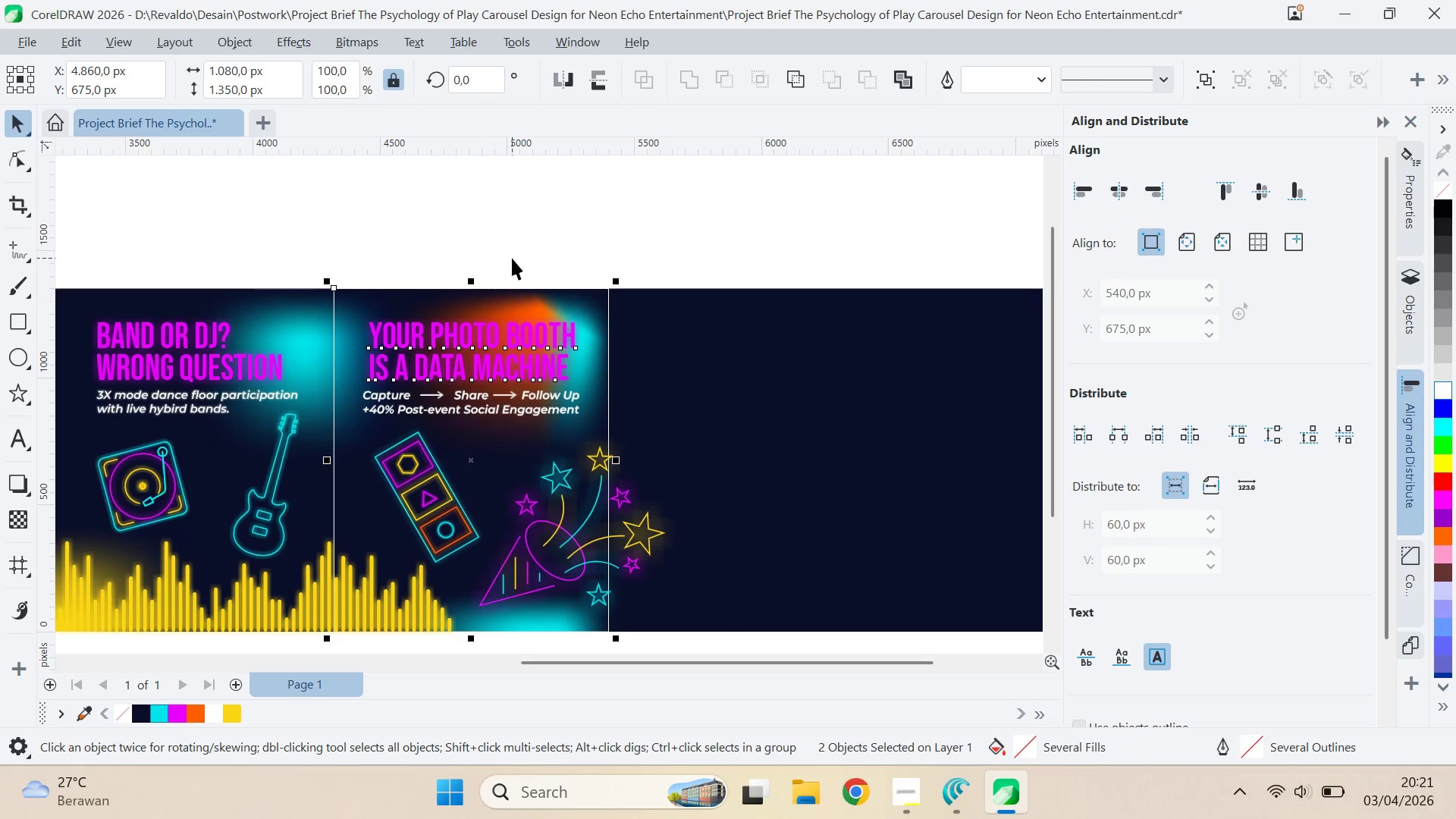 
key(C)
 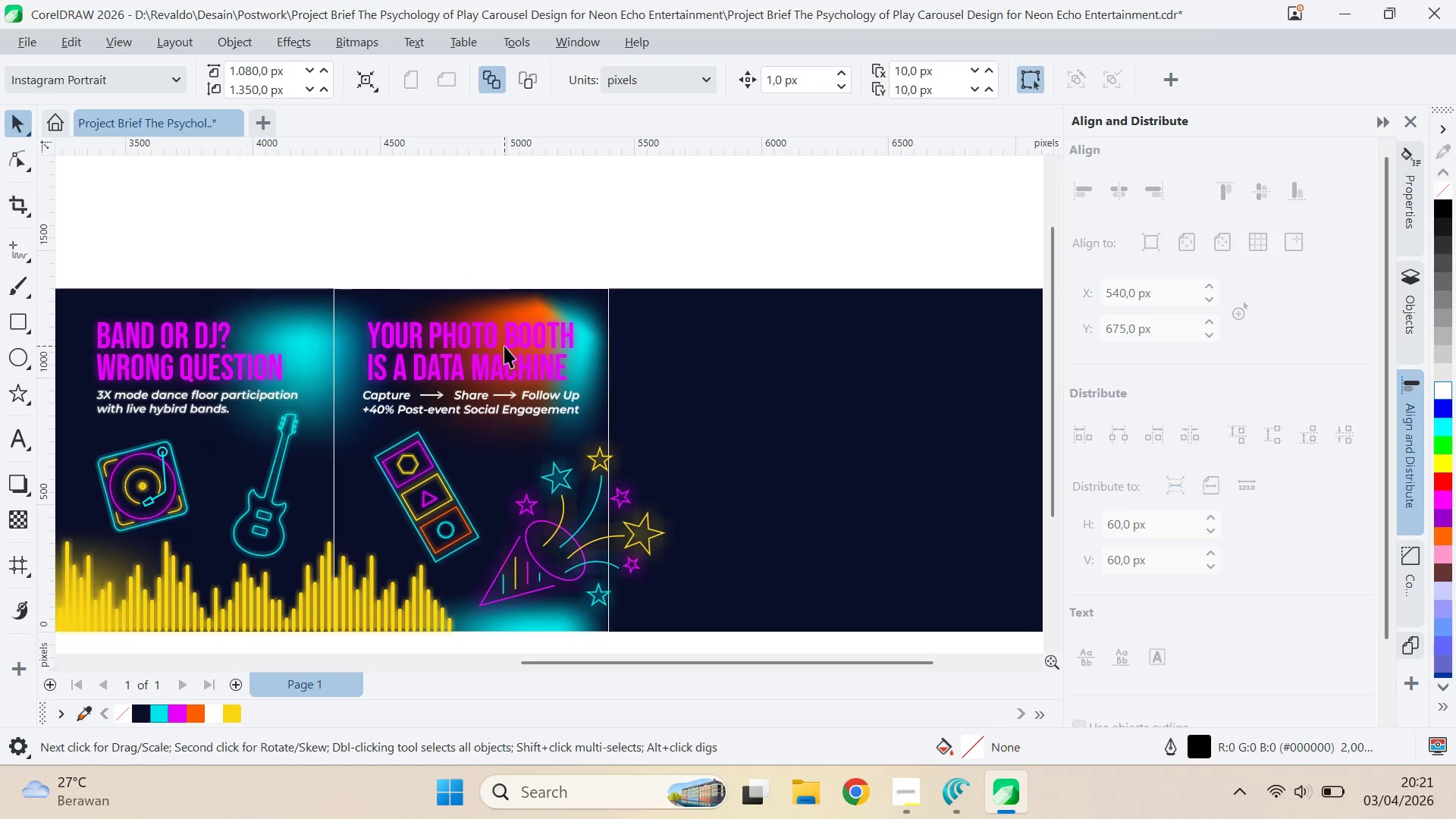 
left_click([497, 331])
 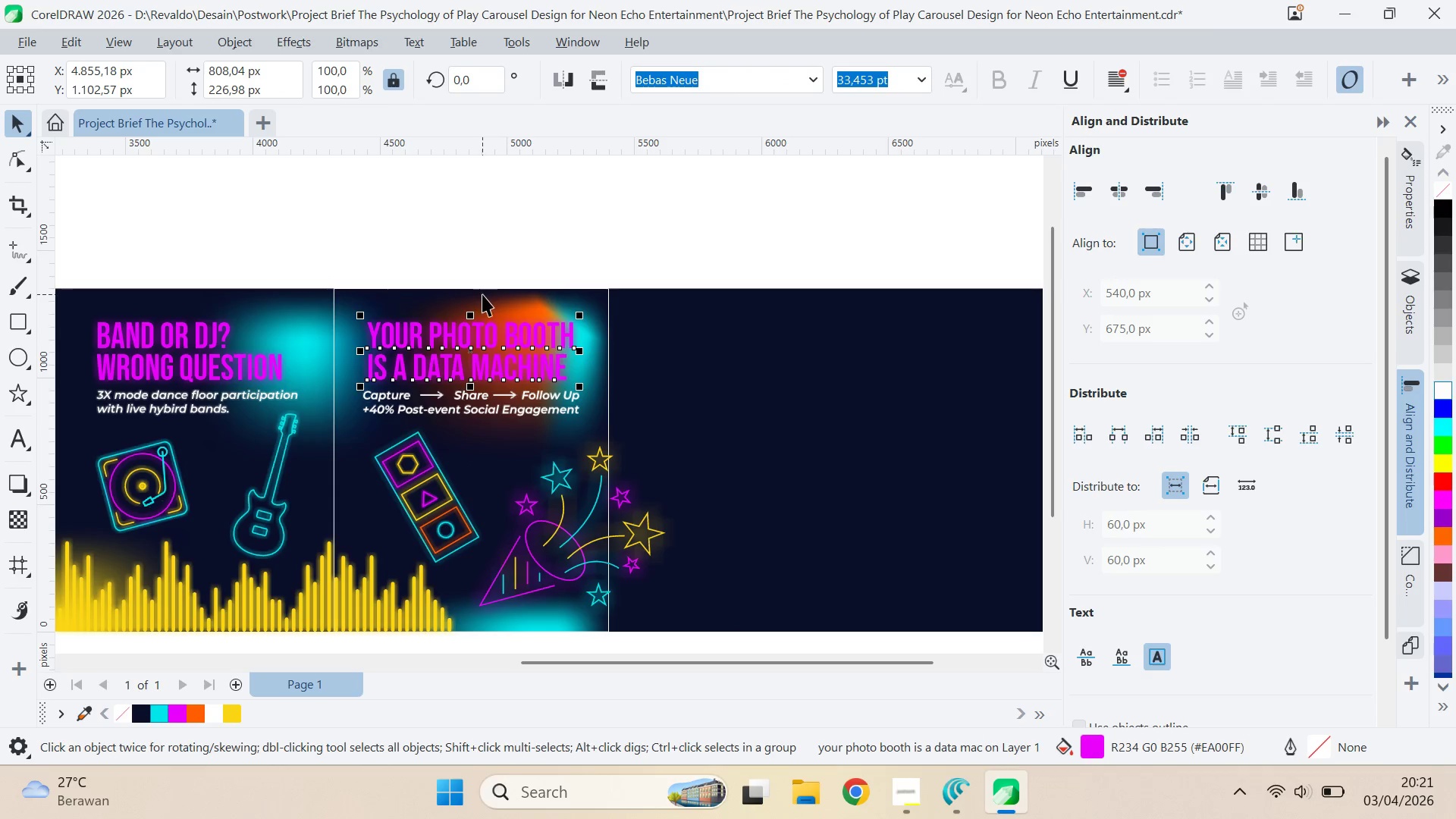 
left_click([482, 294])
 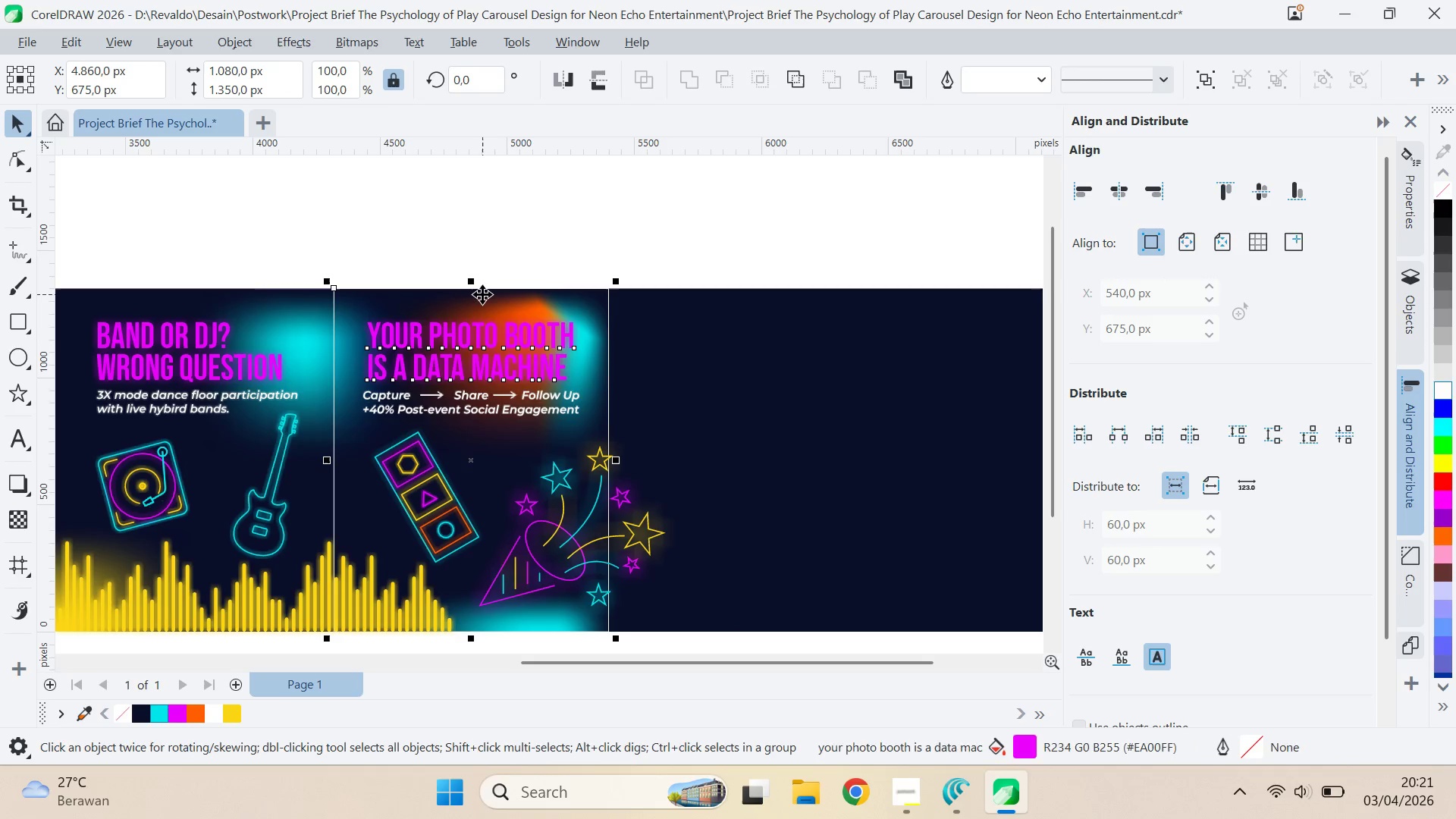 
key(Shift+ShiftLeft)
 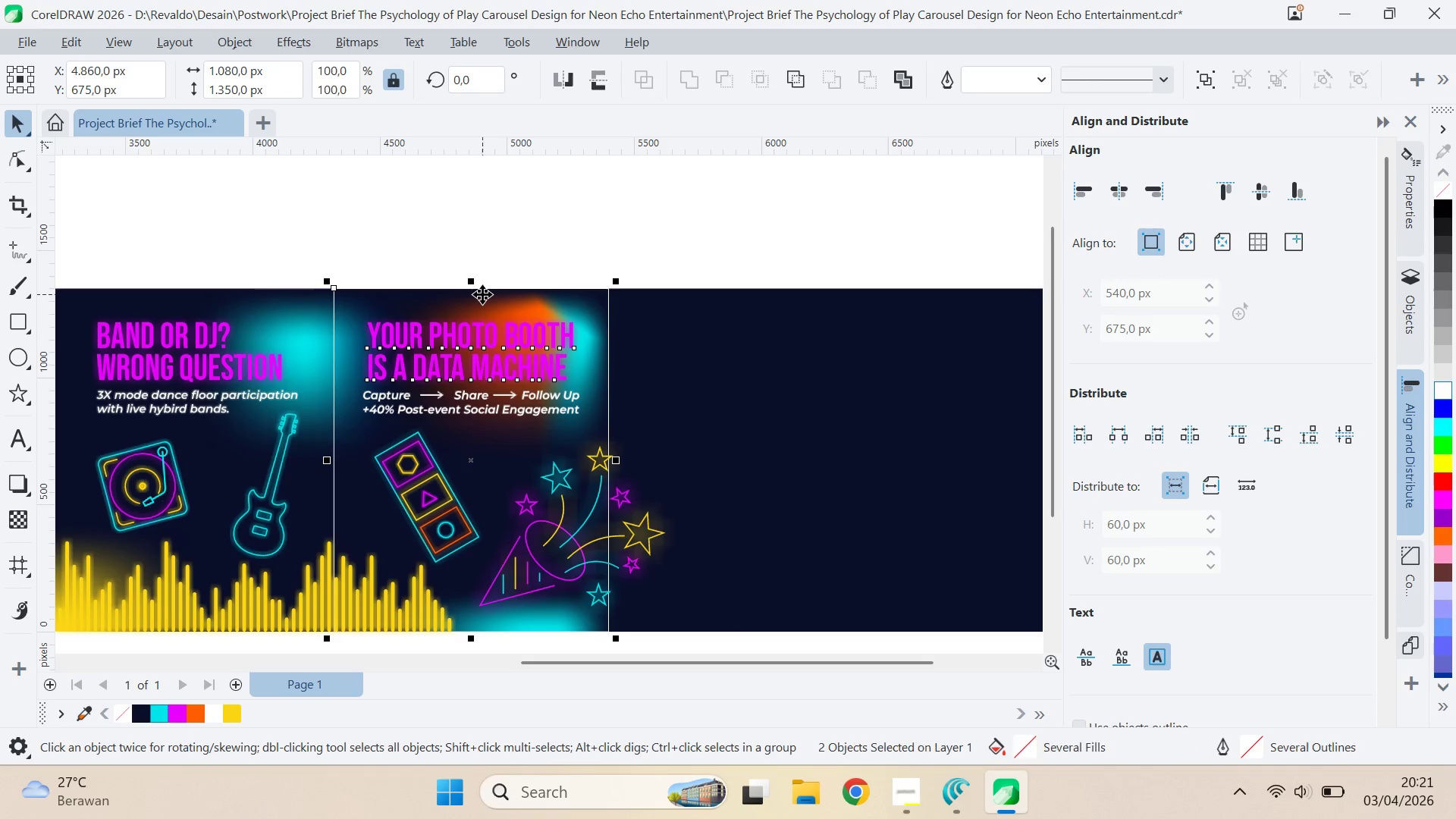 
key(Shift+ShiftLeft)
 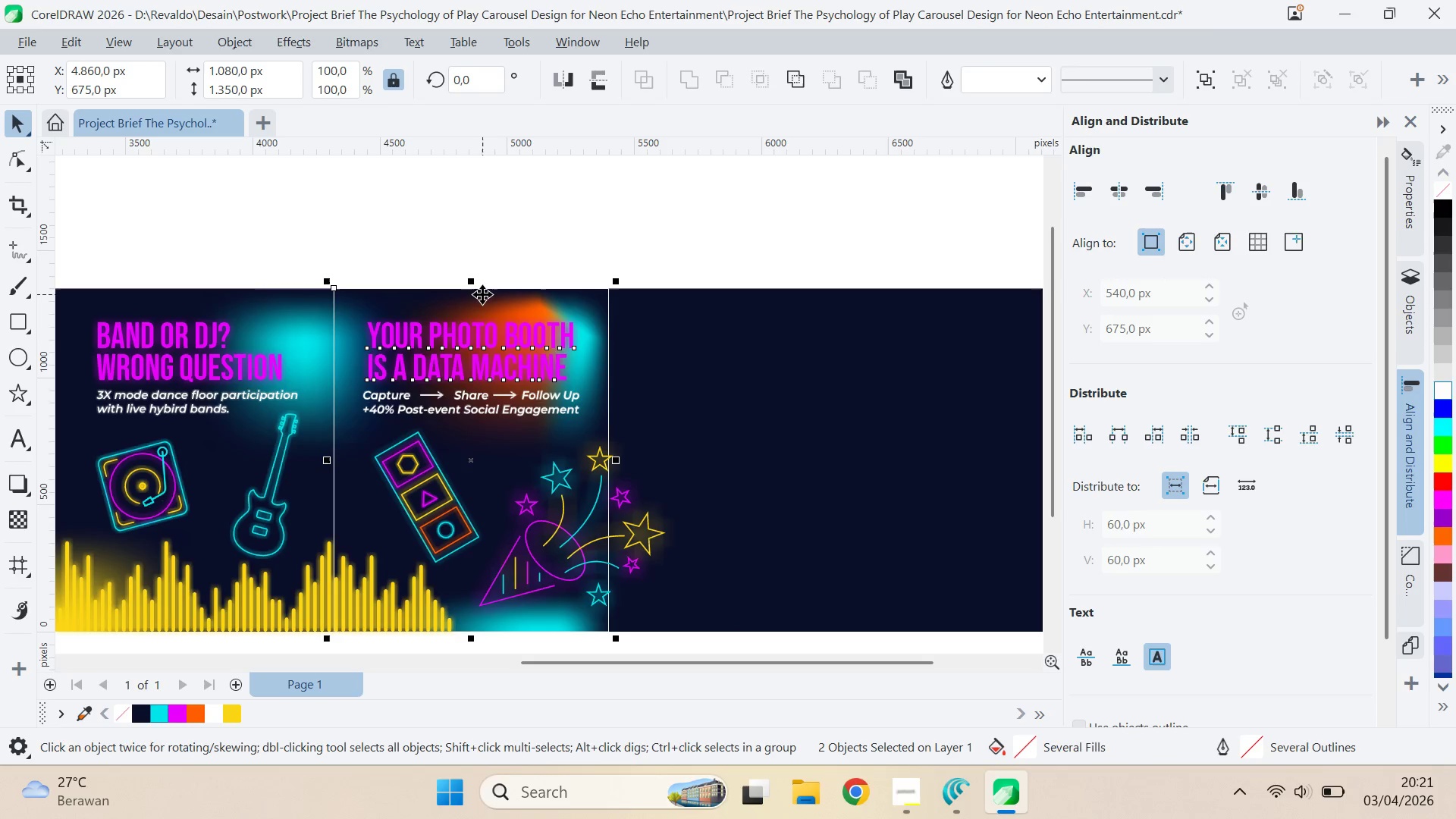 
key(C)
 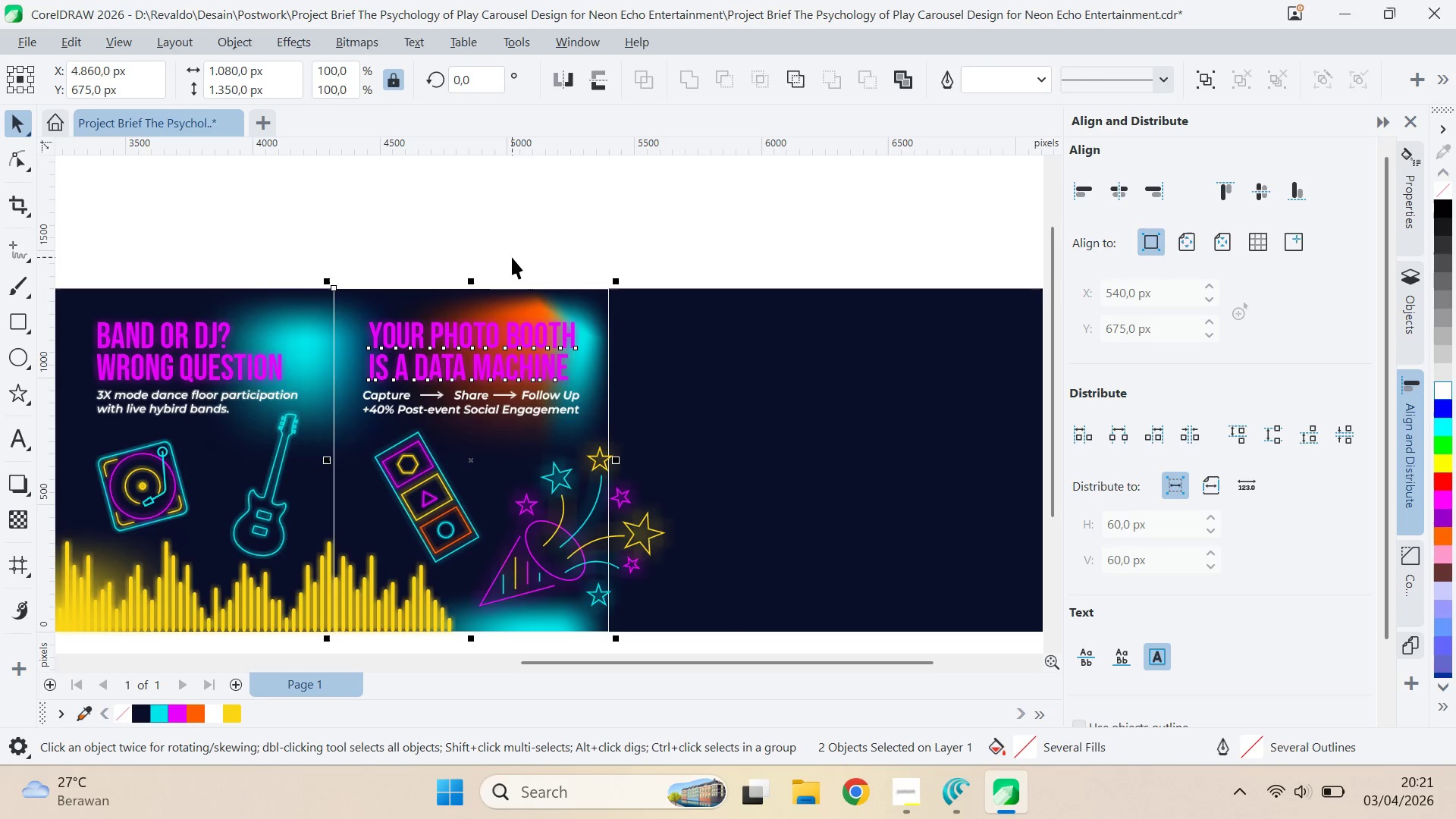 
key(Control+Z)
 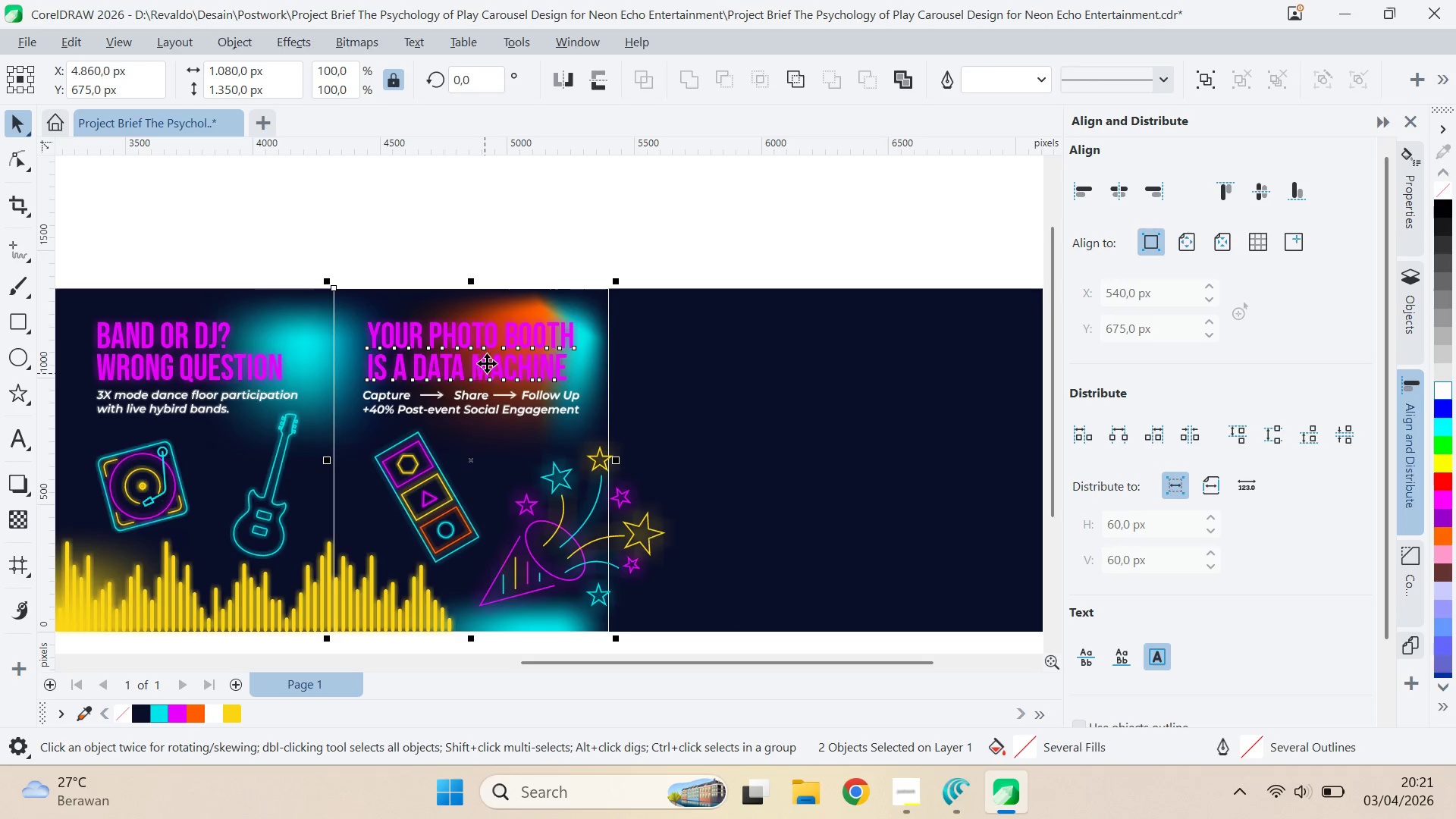 
left_click([504, 281])
 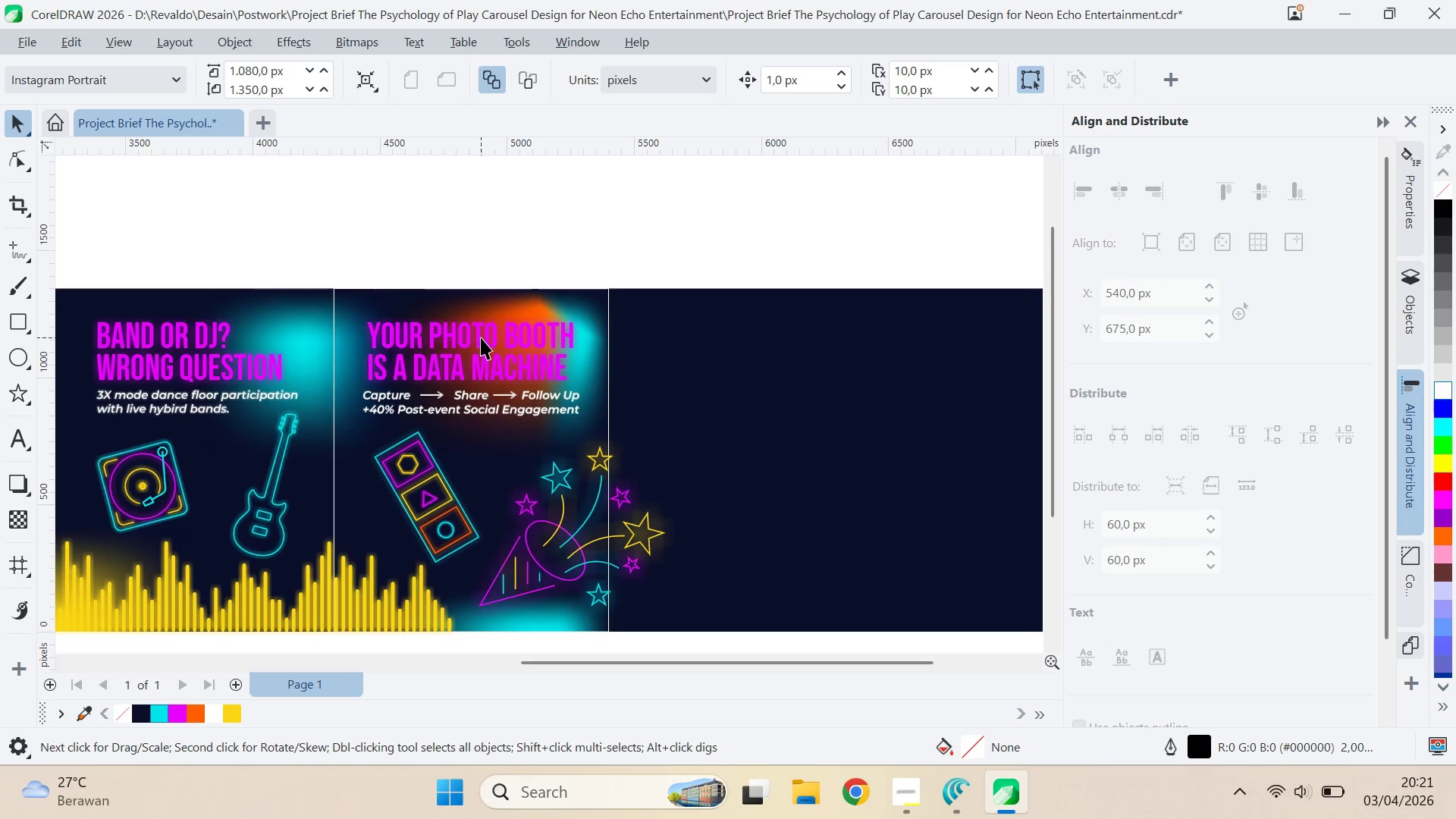 
left_click([479, 337])
 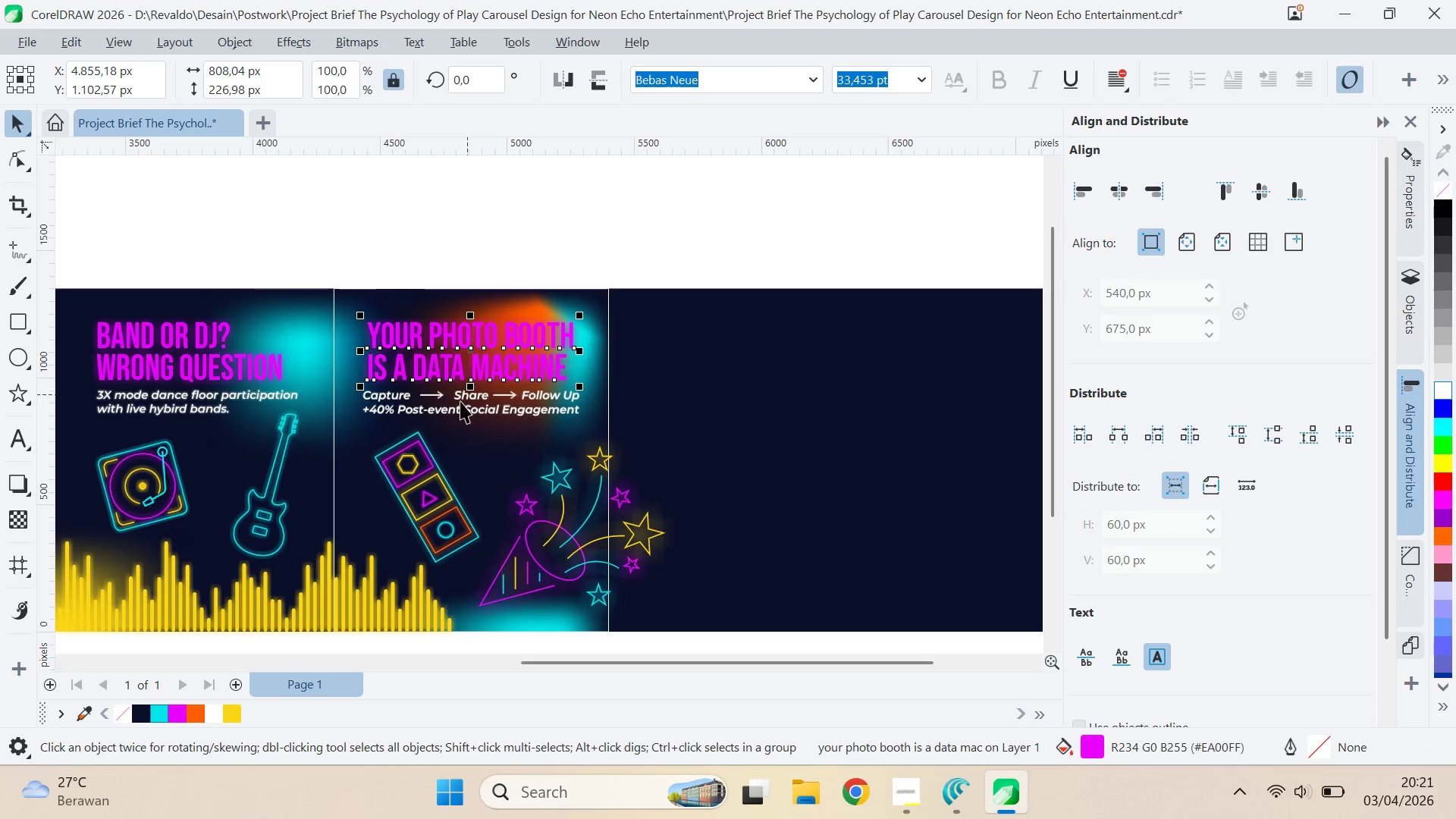 
hold_key(key=ShiftLeft, duration=0.58)
left_click([459, 398])
 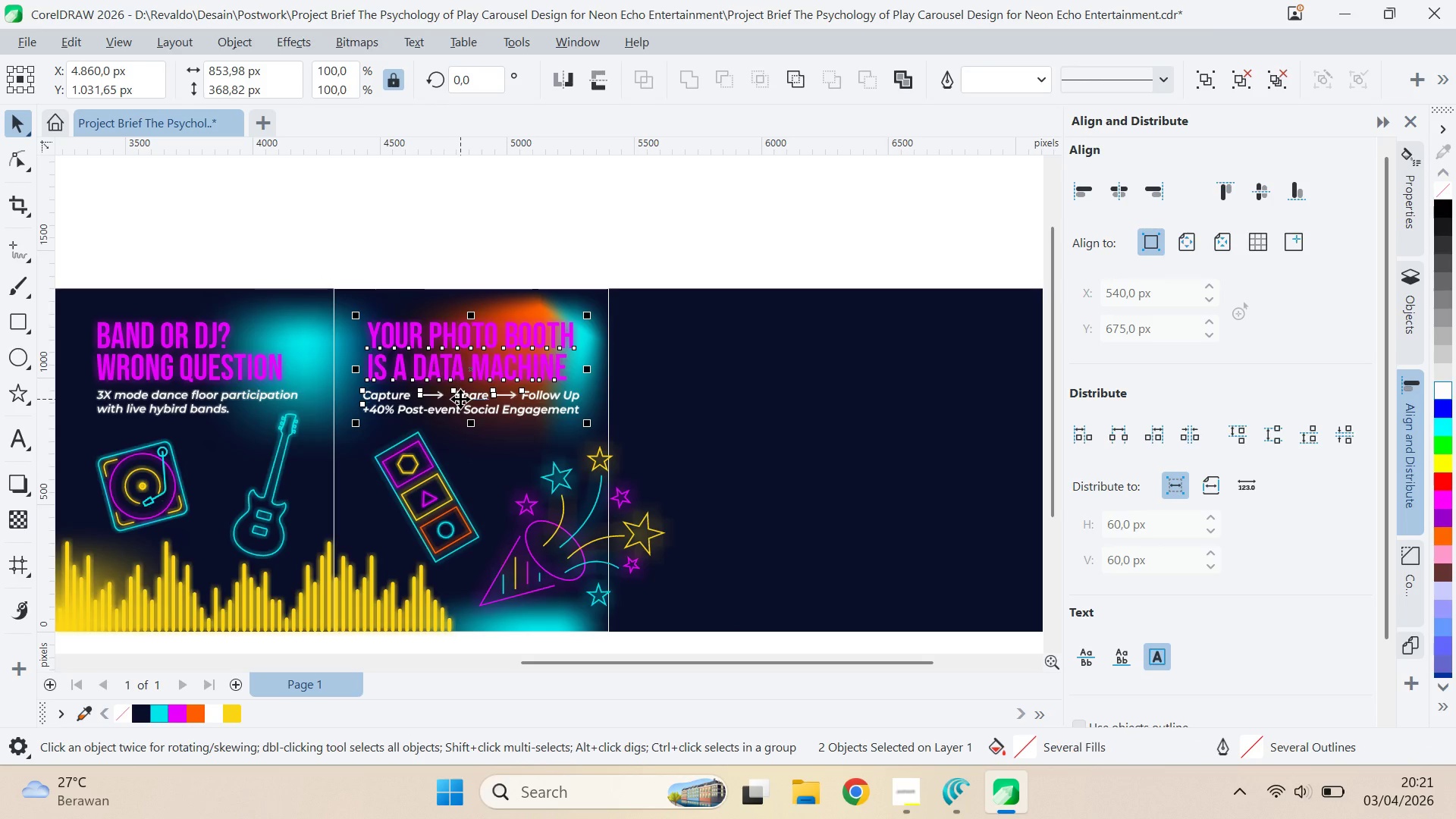 
type(llll)
 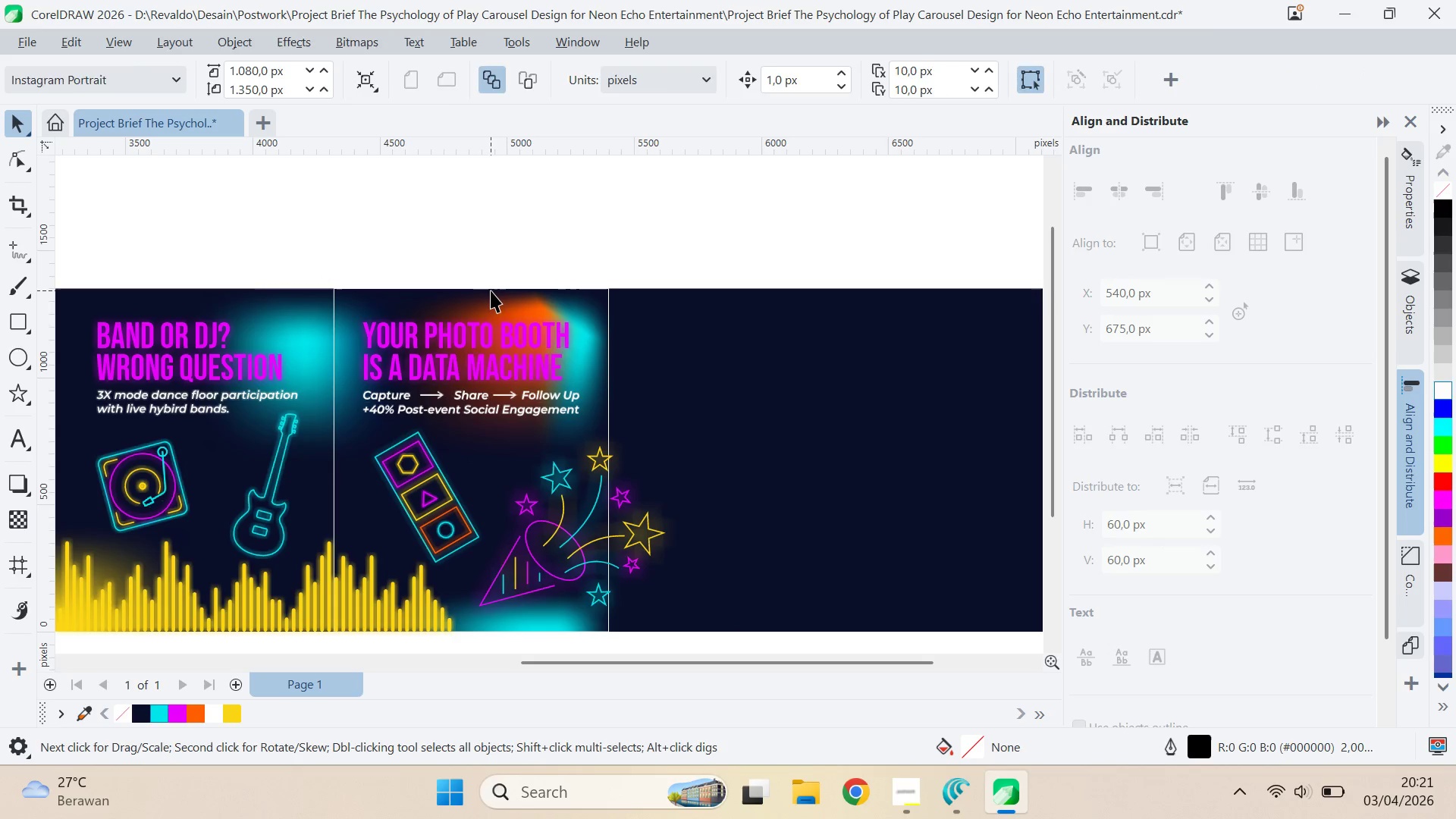 
scroll: coordinate [491, 291], scroll_direction: down, amount: 2.0
 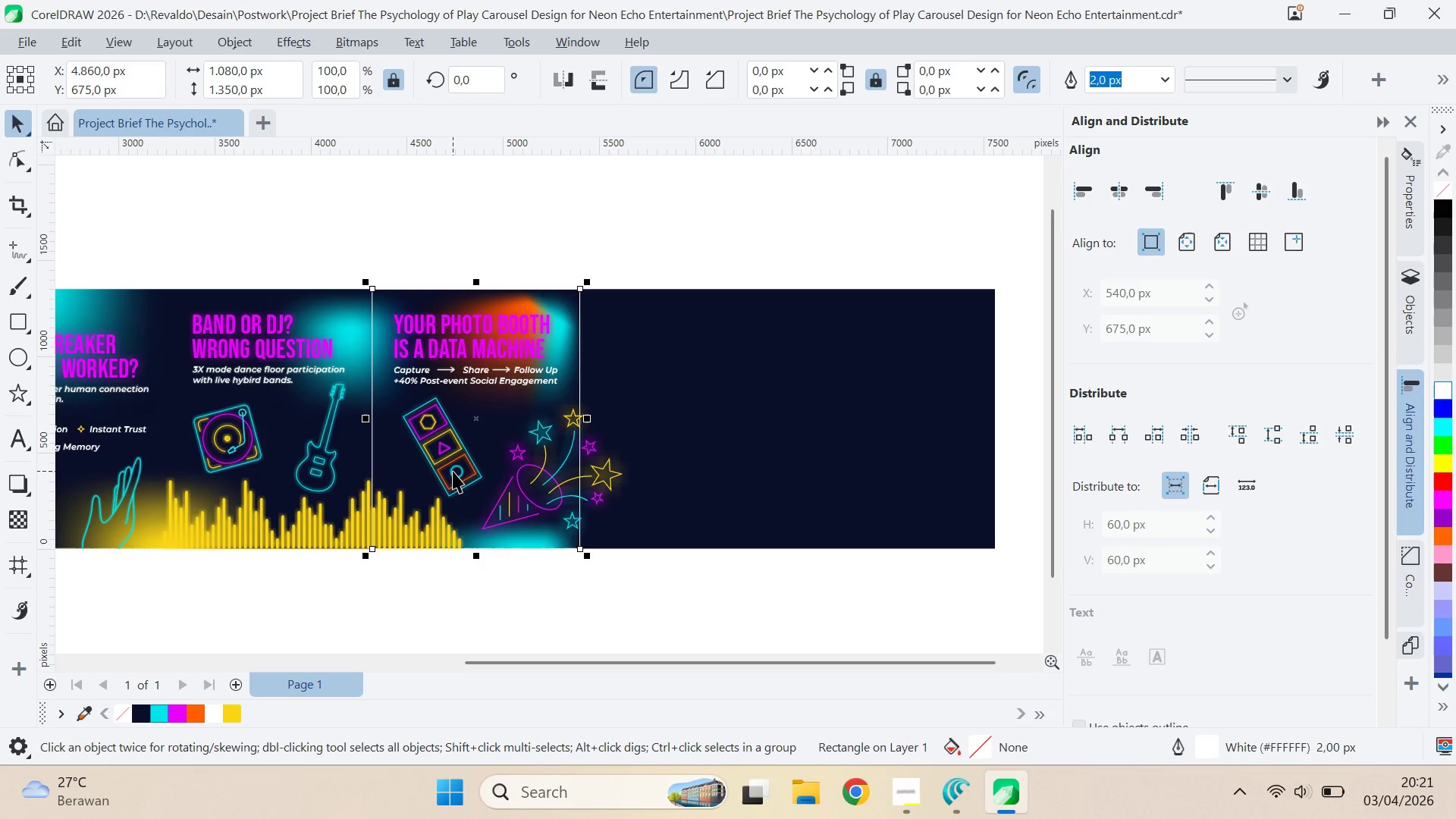 
left_click([440, 459])
 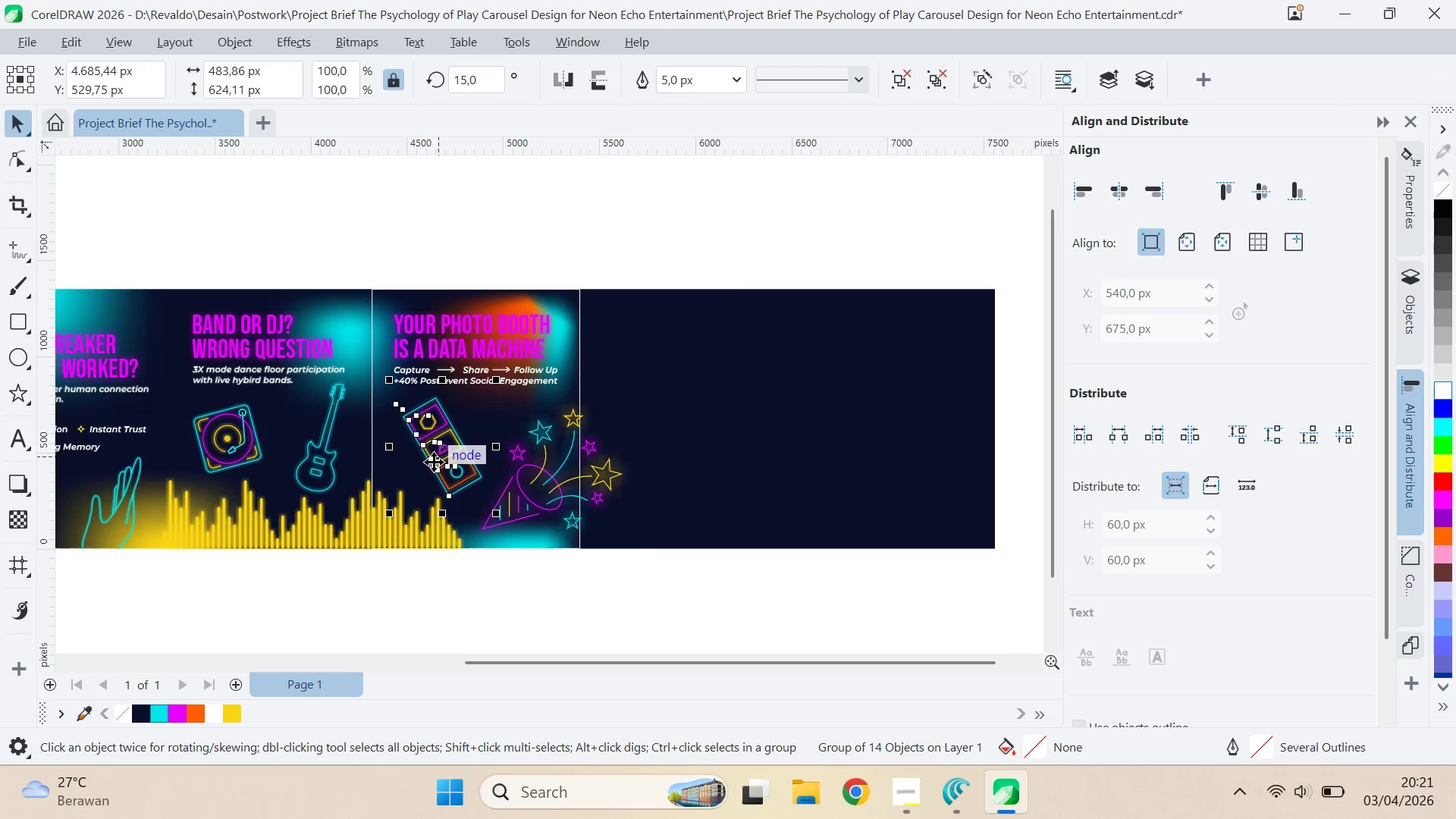 
hold_key(key=ShiftLeft, duration=0.67)
left_click([407, 380])
 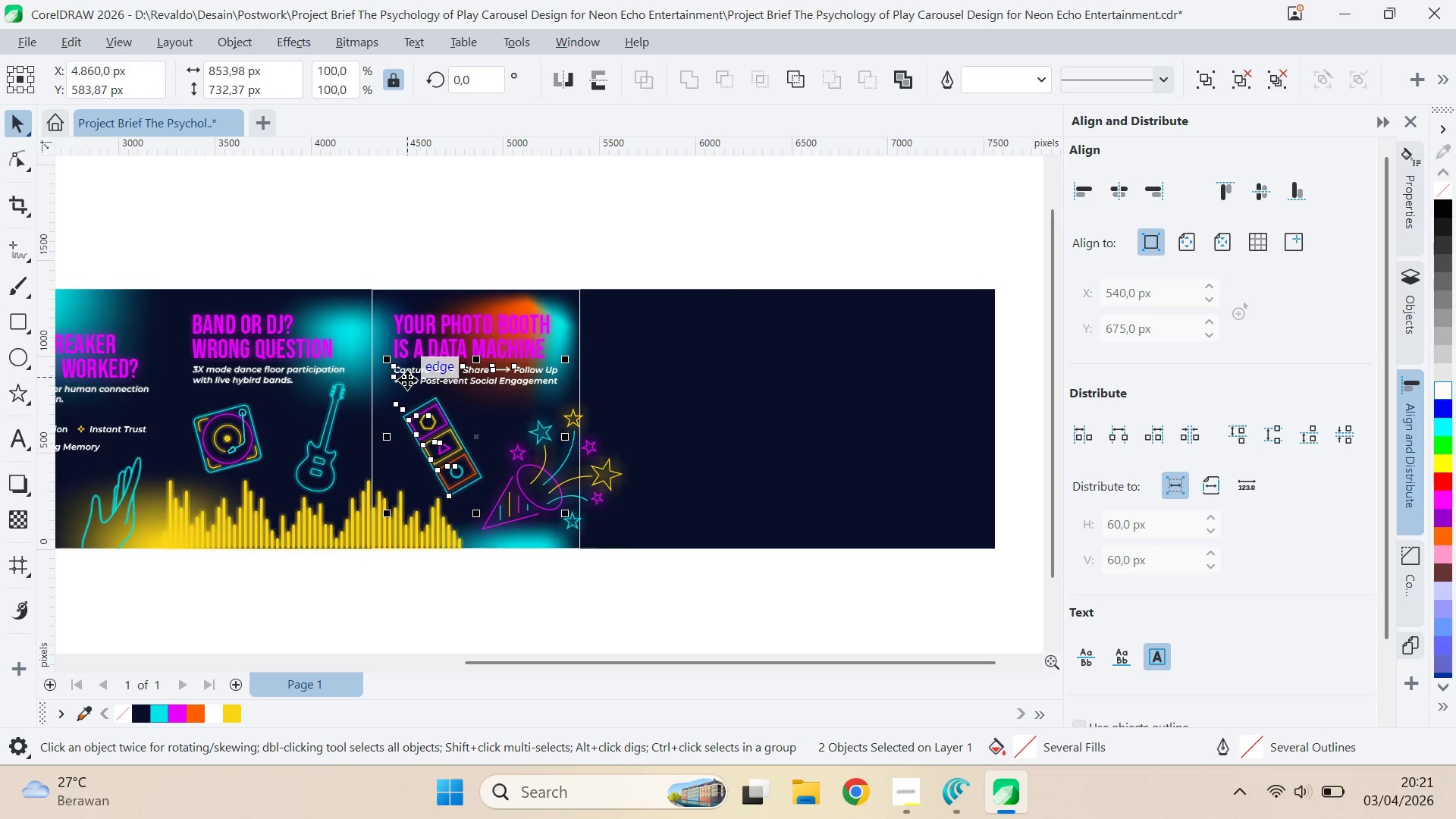 
type(llll)
 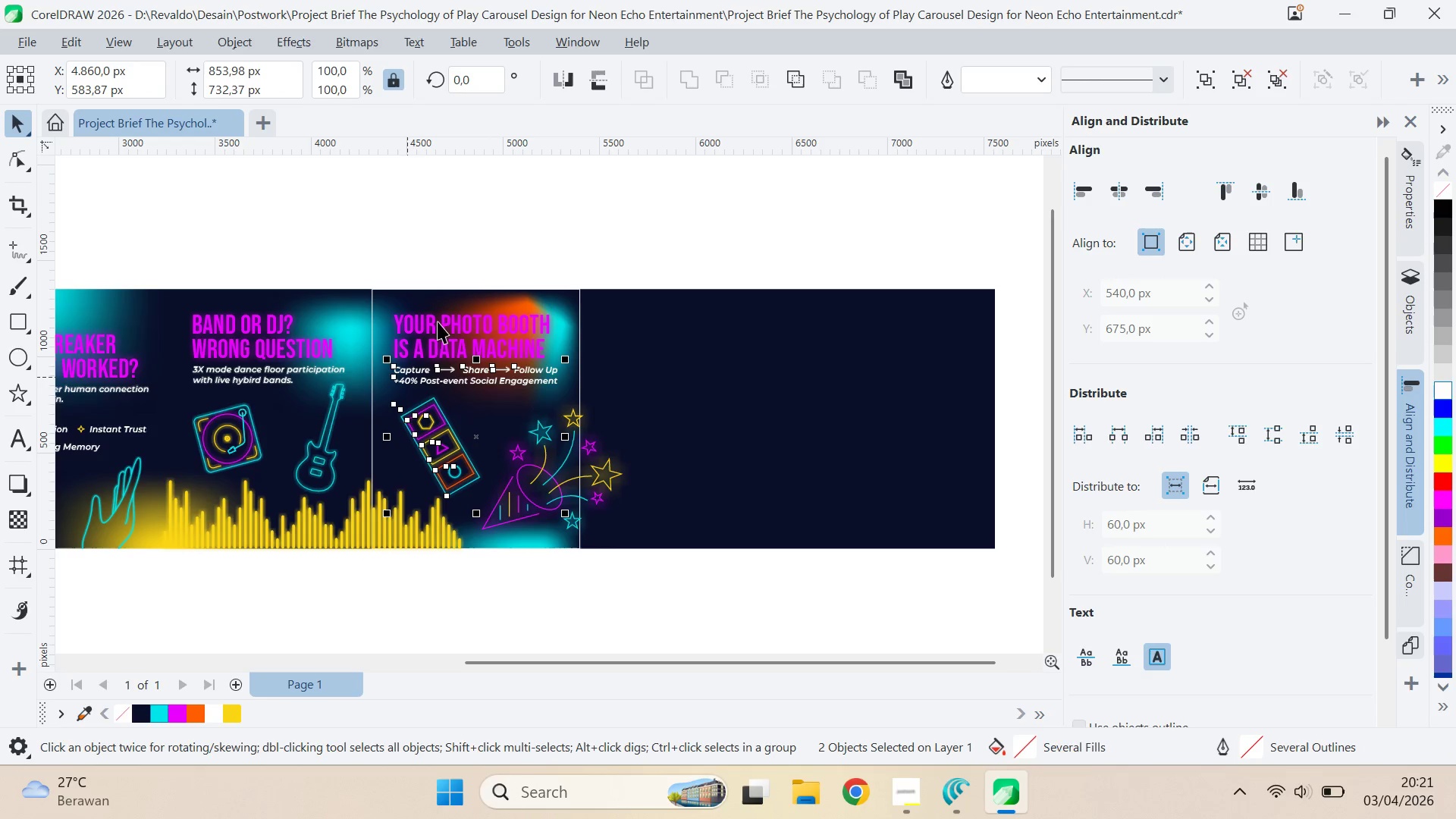 
left_click([474, 268])
 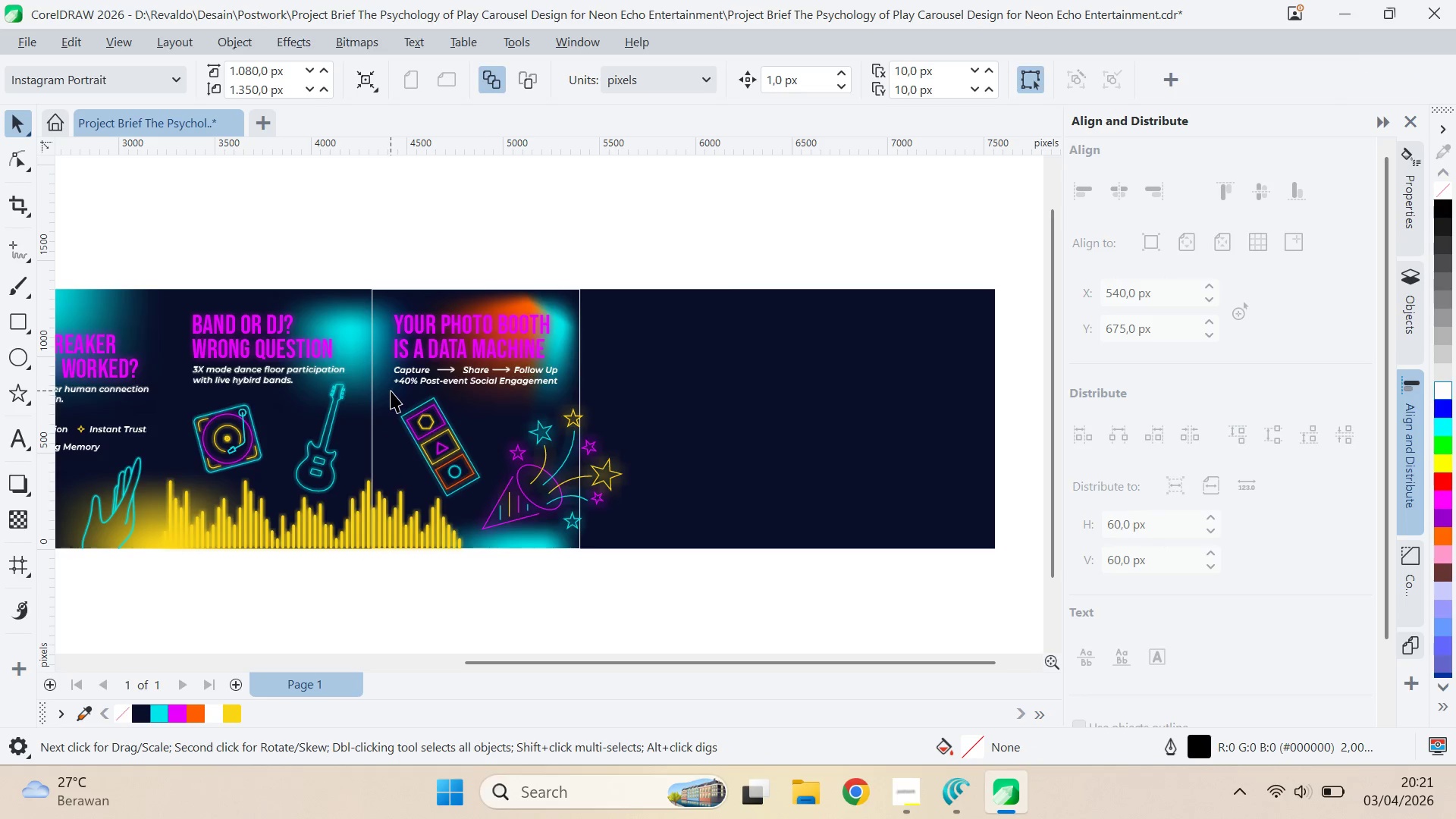 
left_click([391, 393])
 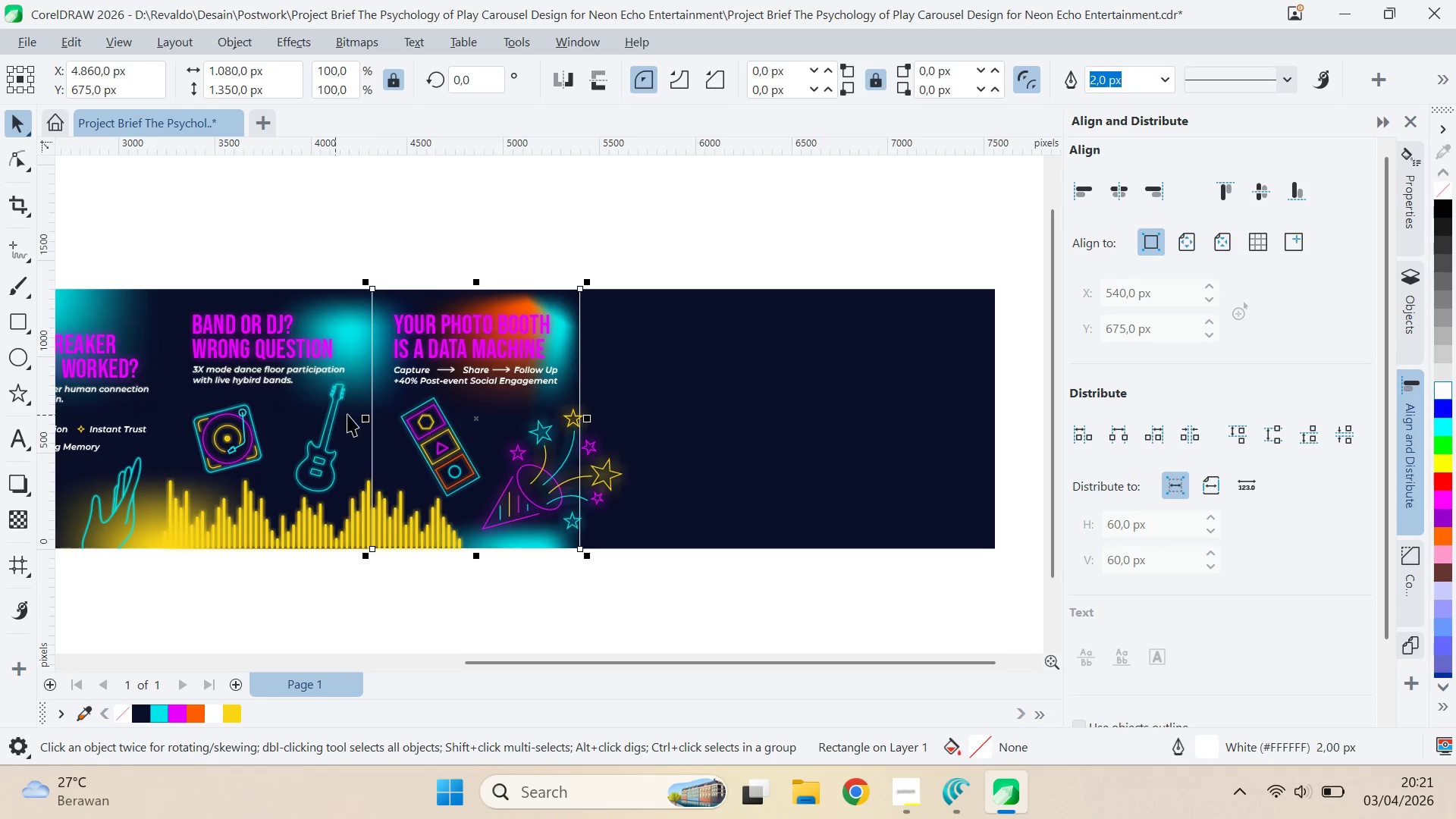 
hold_key(key=ControlLeft, duration=1.27)
left_click_drag(start_coordinate=[364, 419], to_coordinate=[597, 415])
 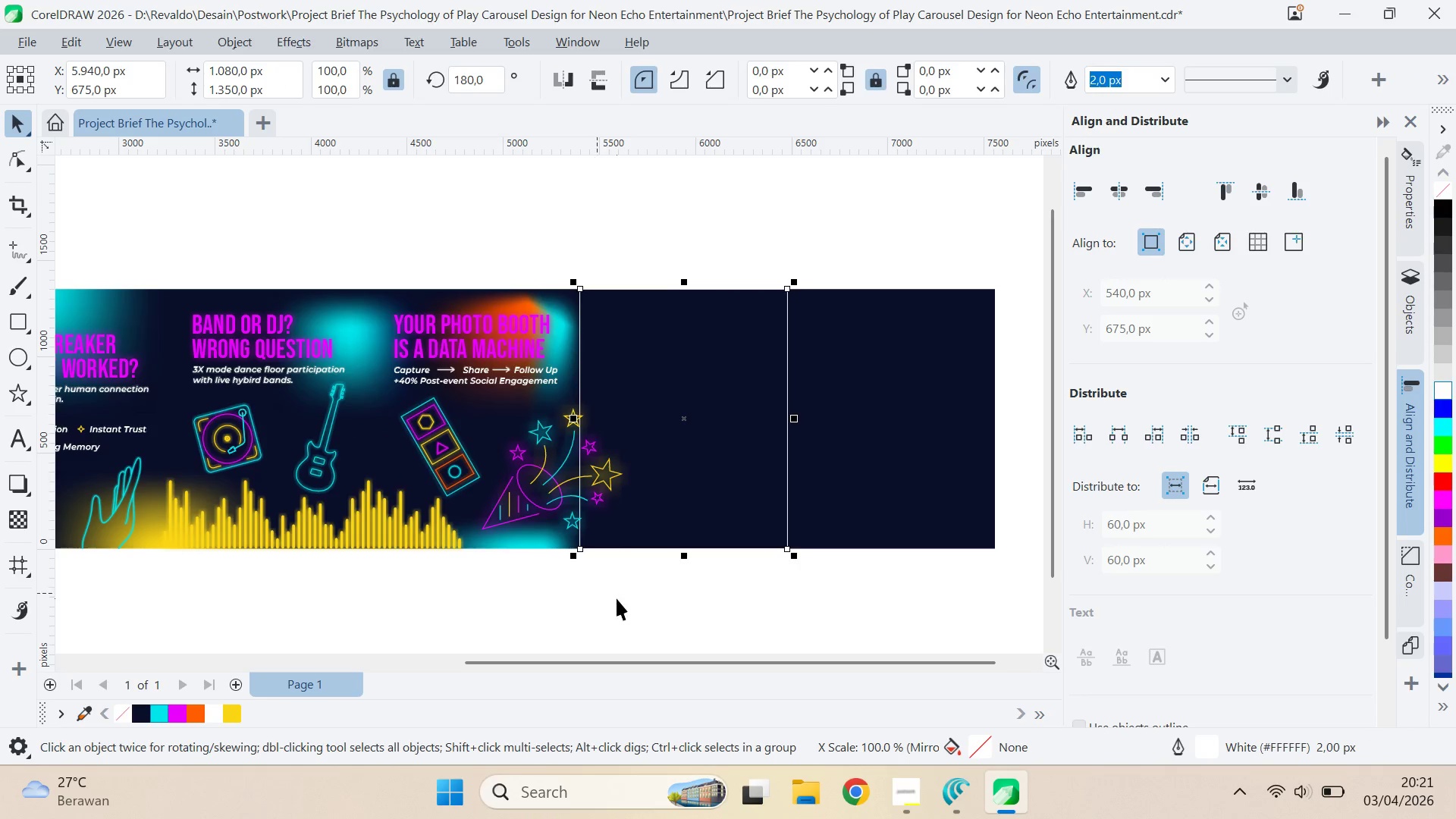 
type(qv)
 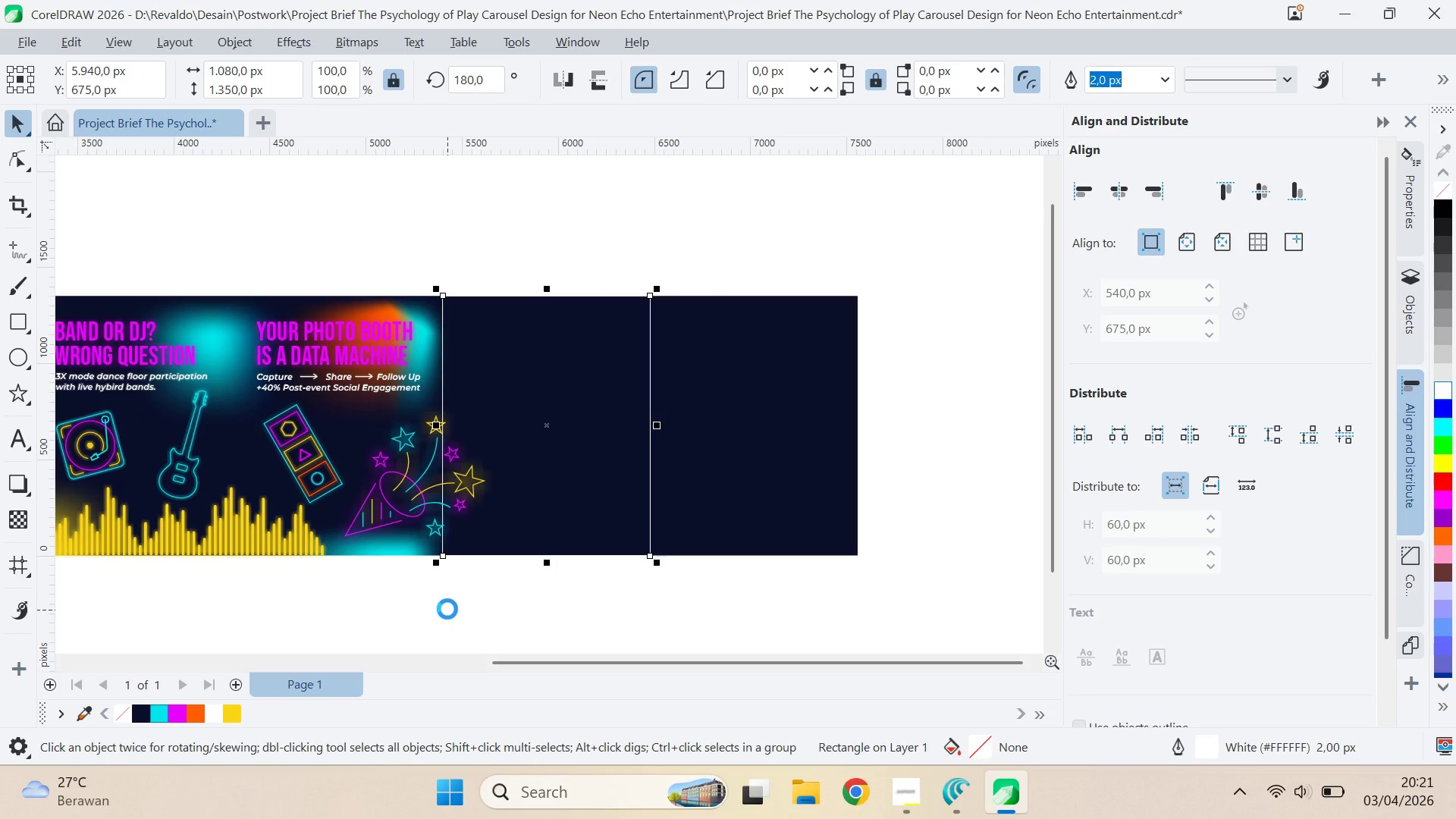 
left_click_drag(start_coordinate=[601, 605], to_coordinate=[464, 612])
 